 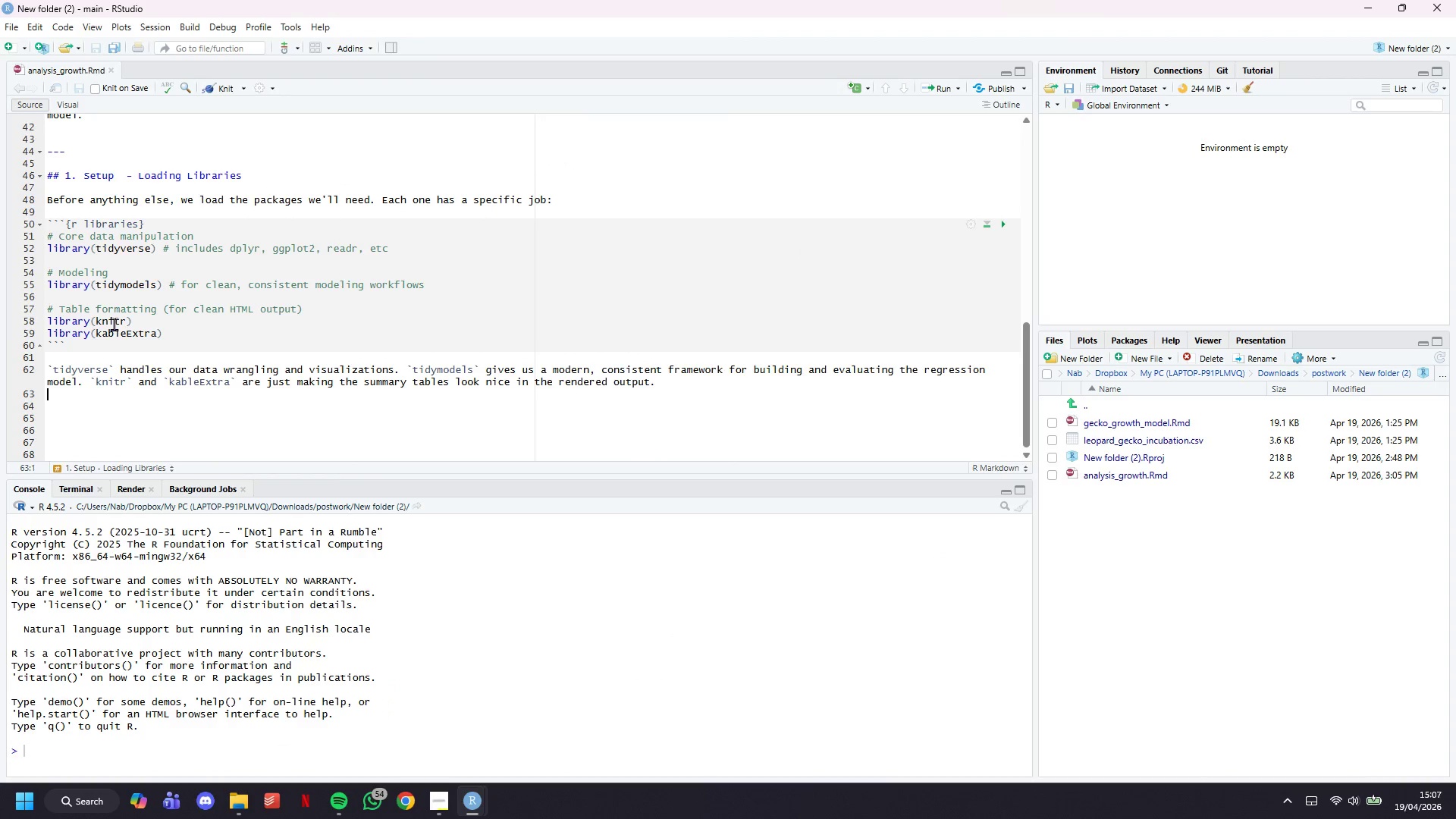 
key(Enter)
 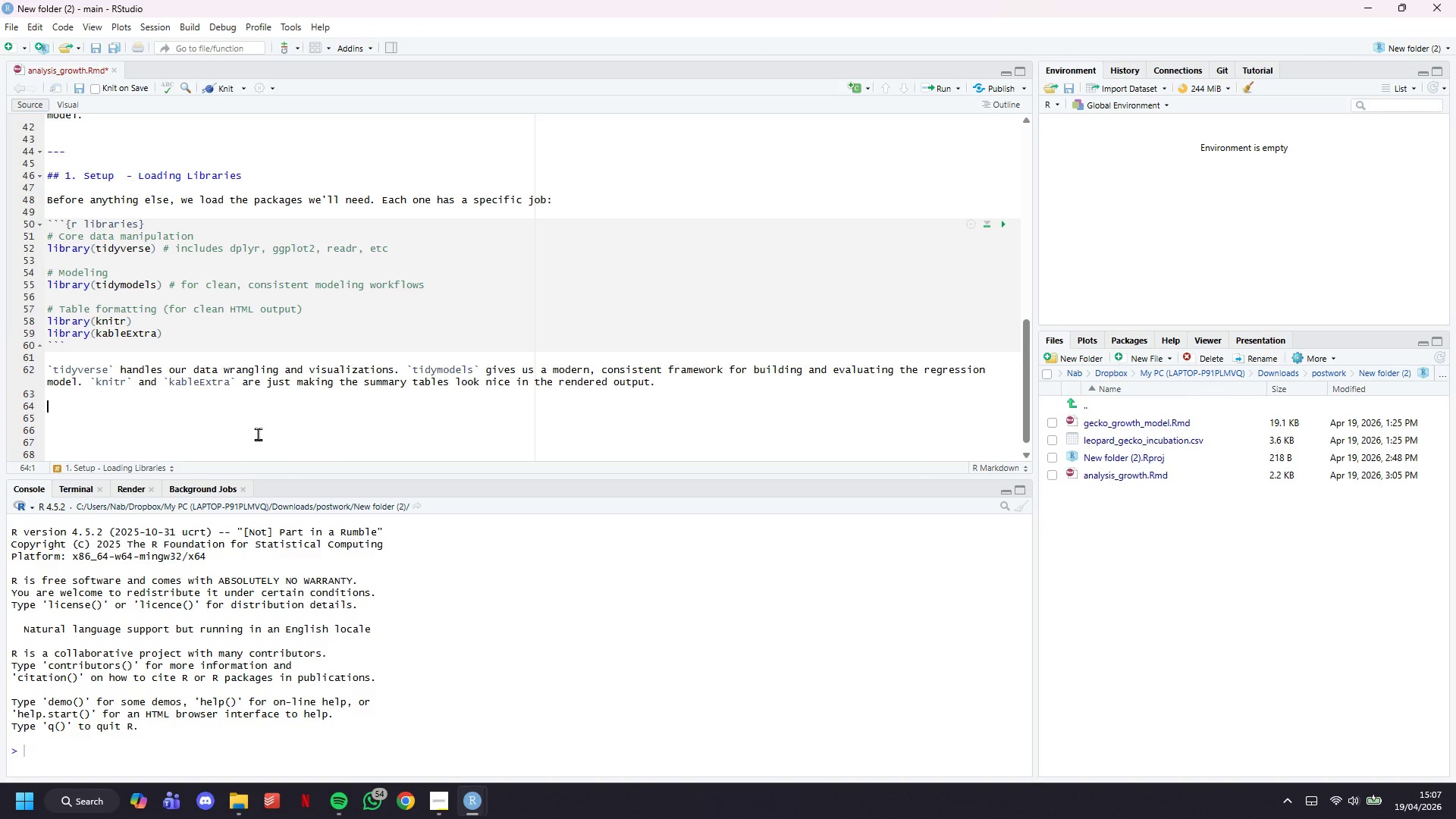 
key(Minus)
 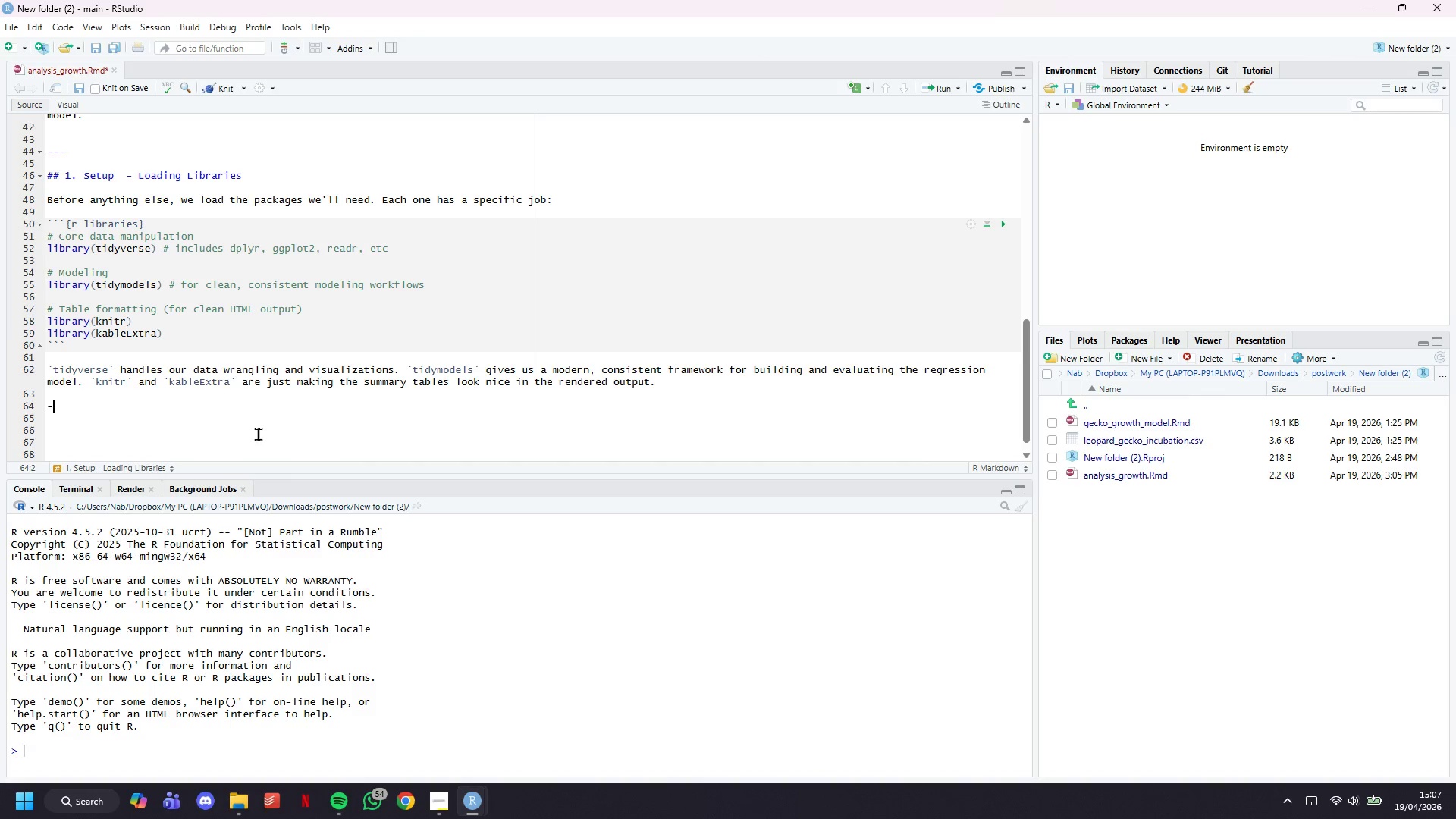 
key(Minus)
 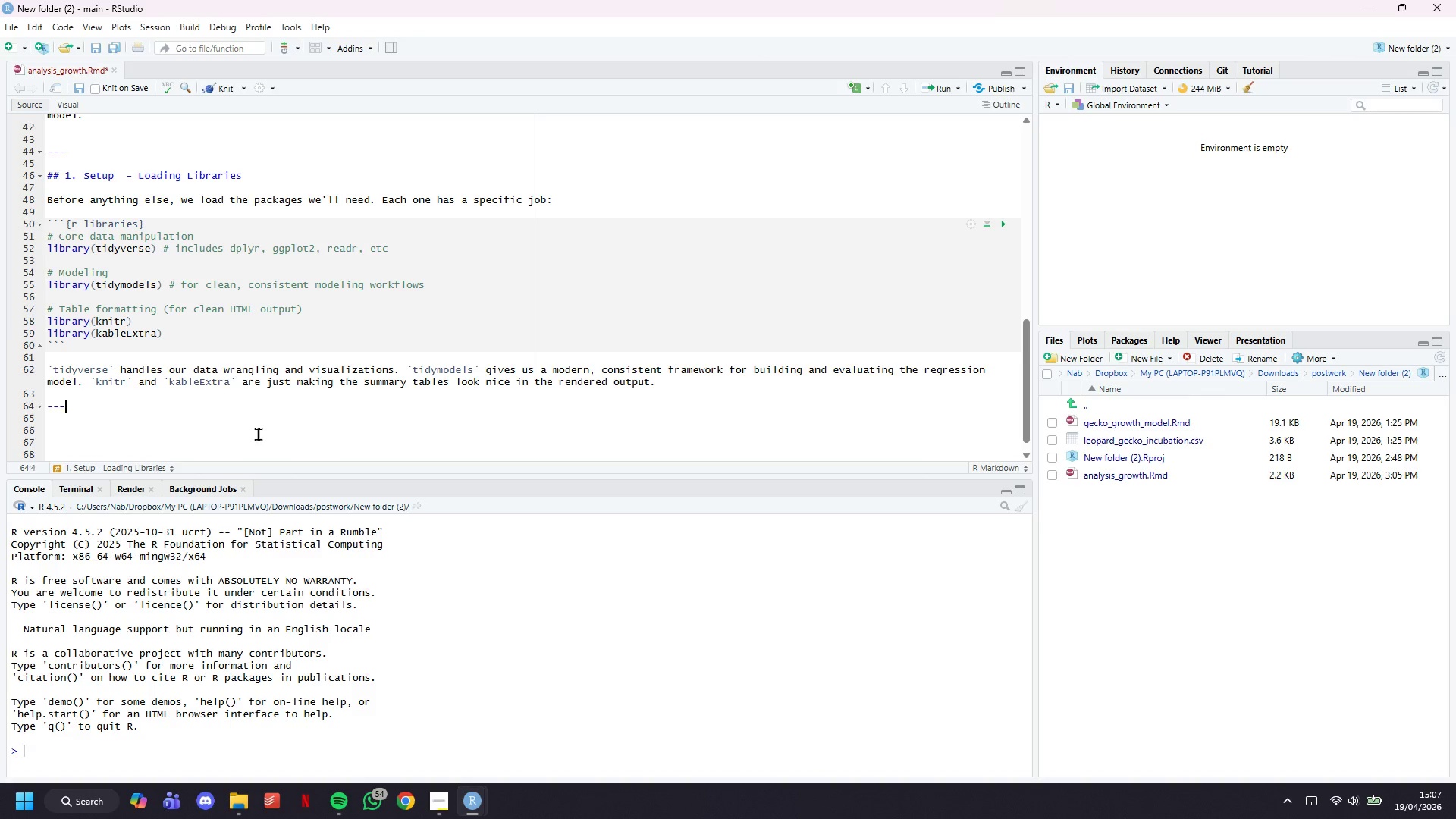 
key(Minus)
 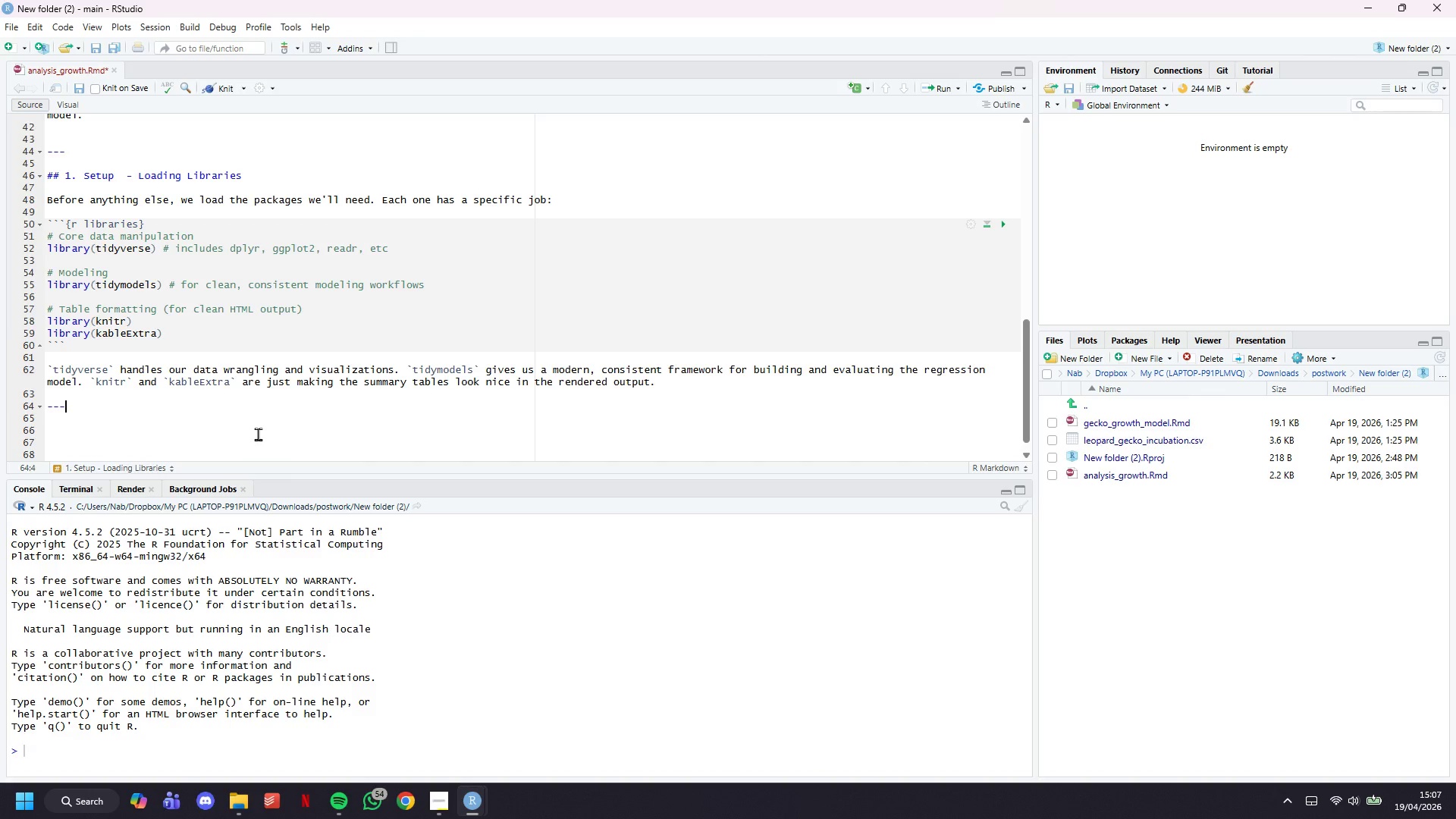 
key(Enter)
 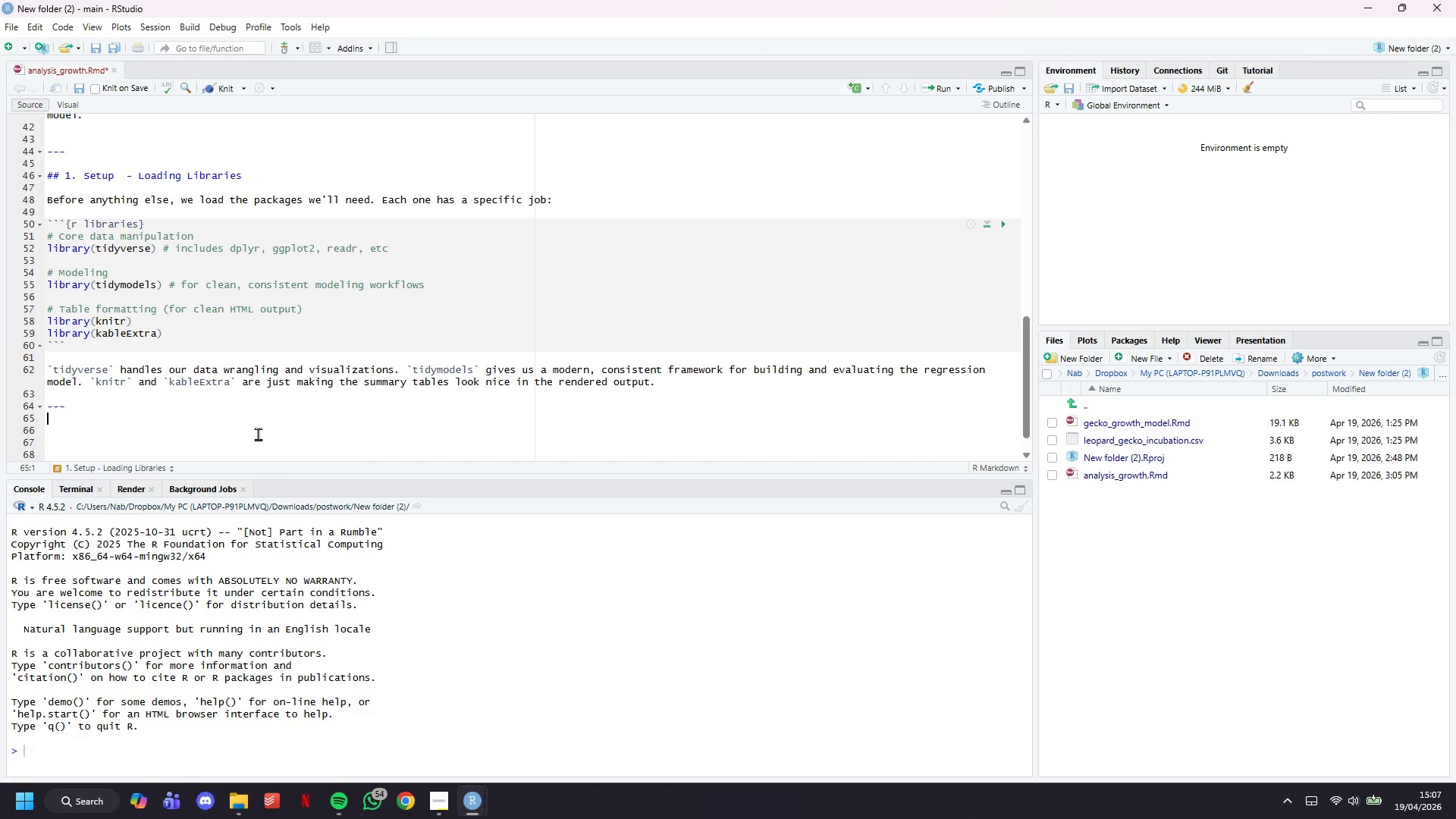 
key(Enter)
 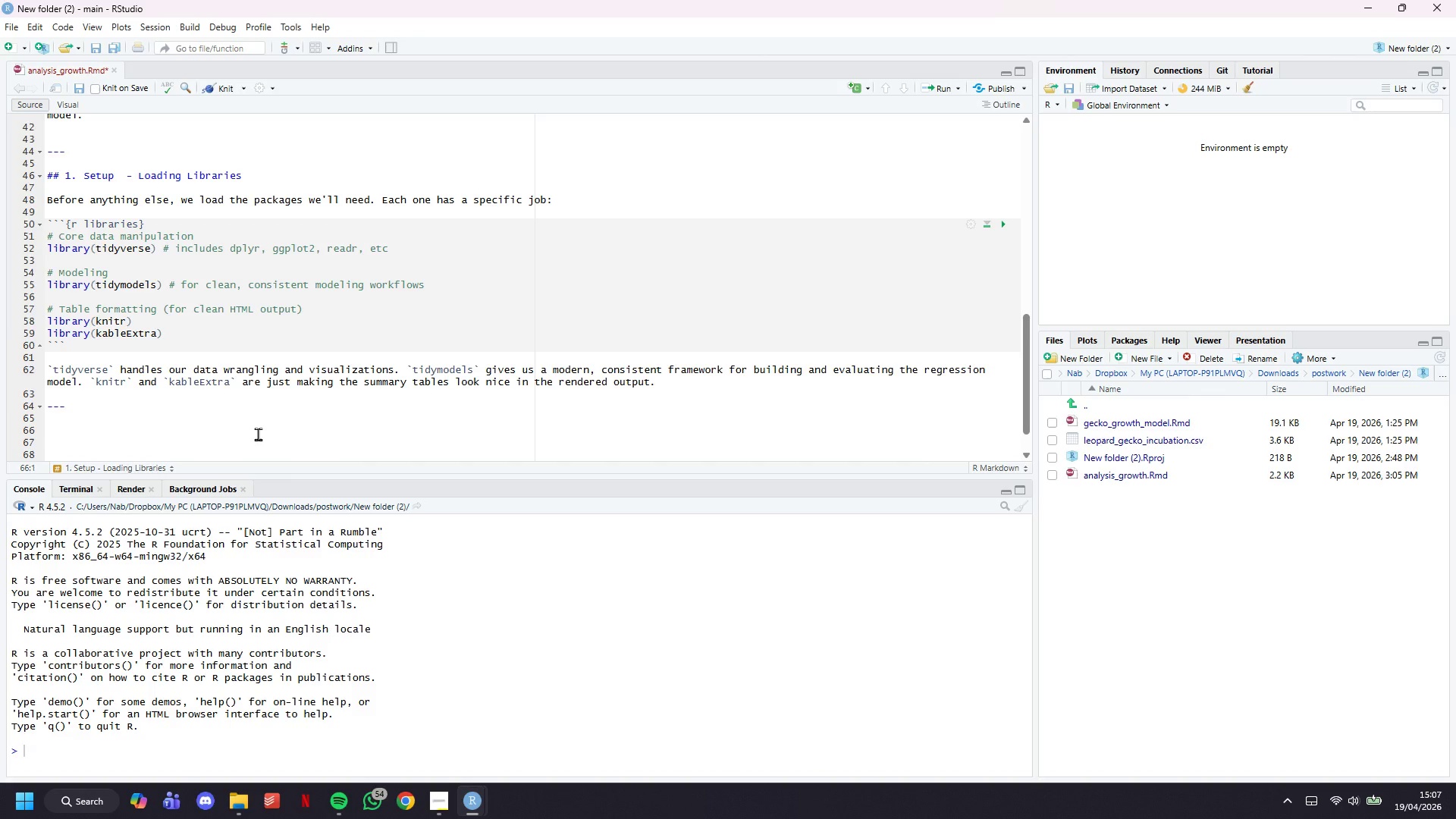 
type(## 2. Data Loading)
 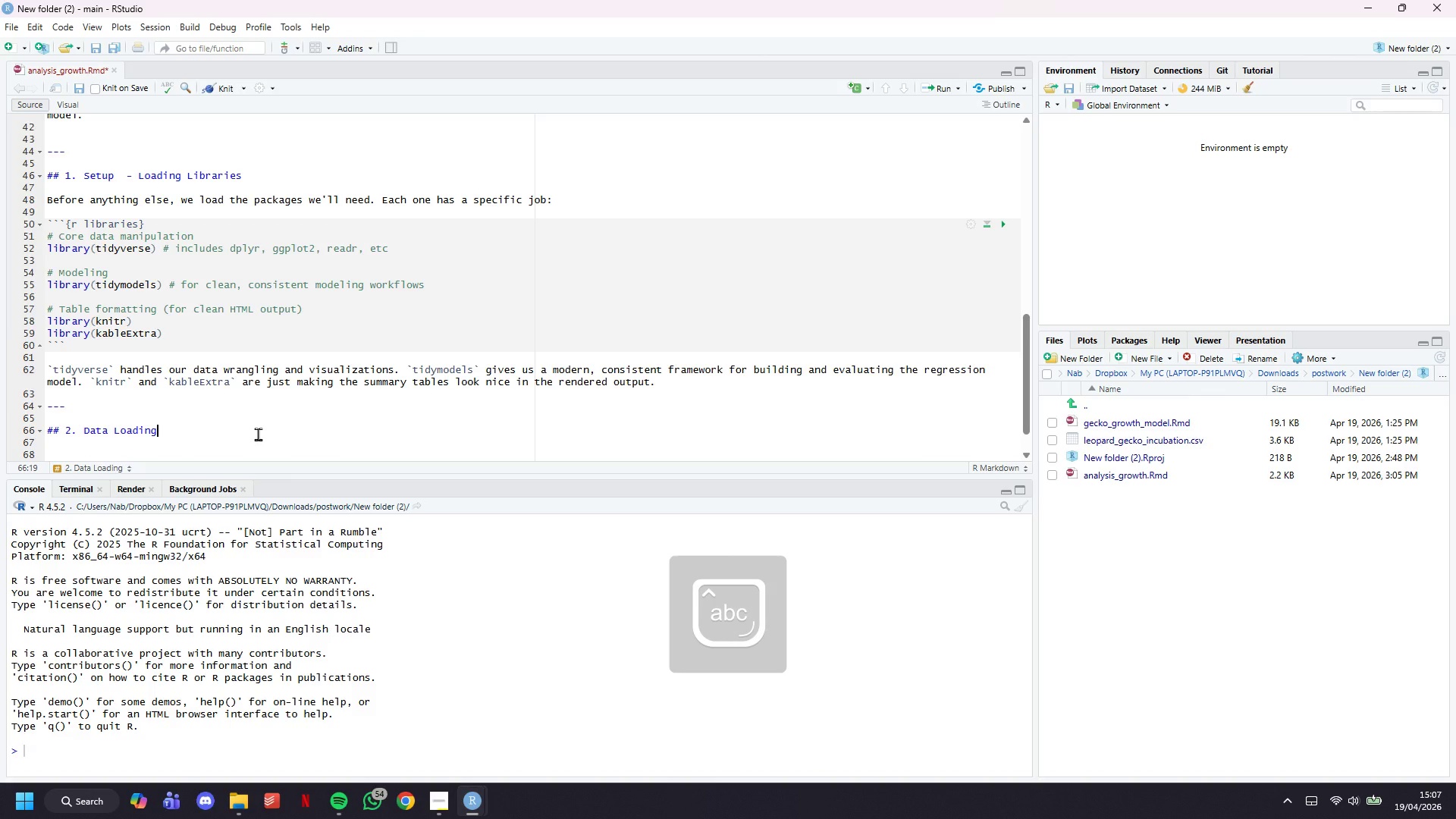 
key(Enter)
 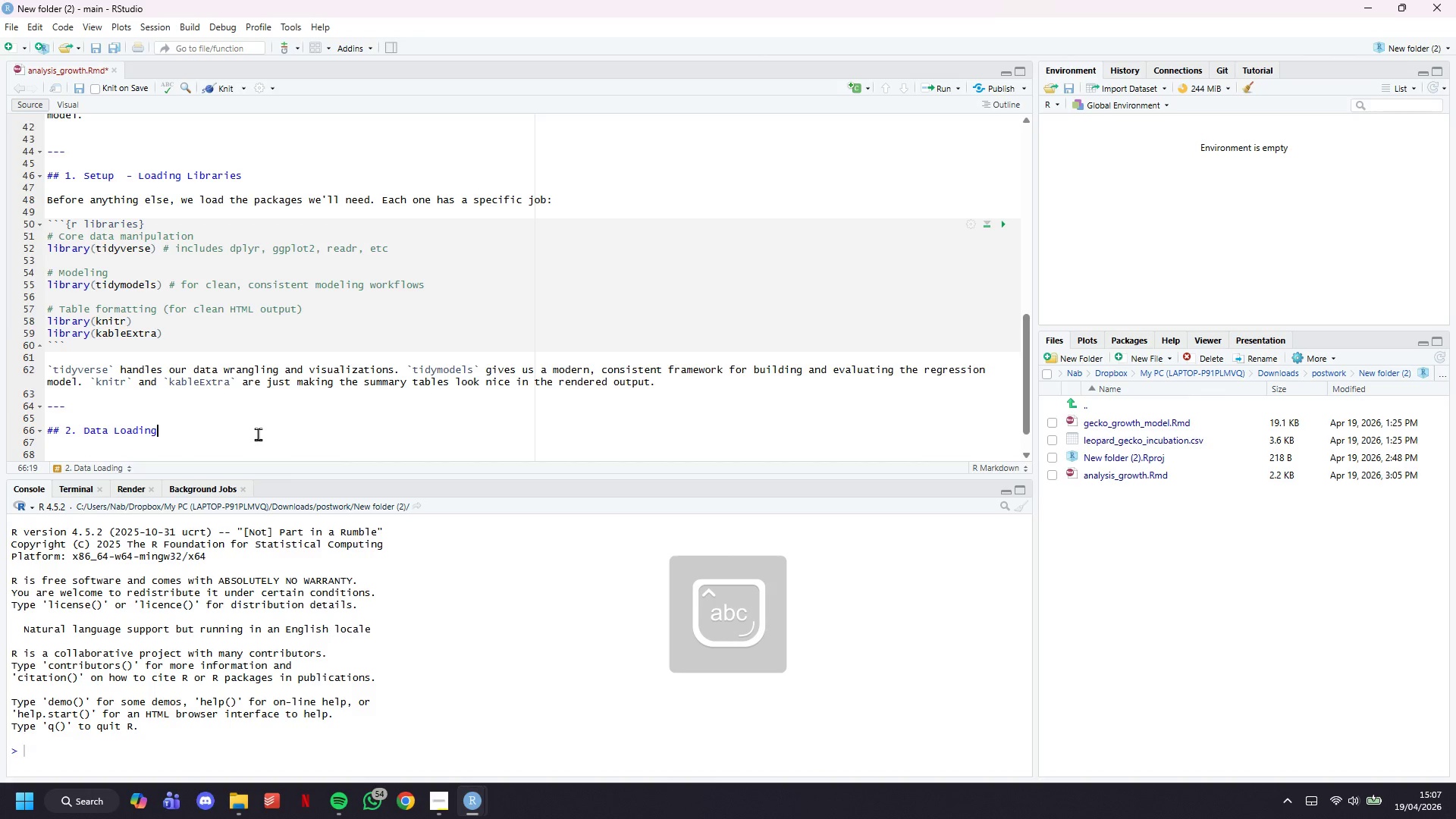 
key(Enter)
 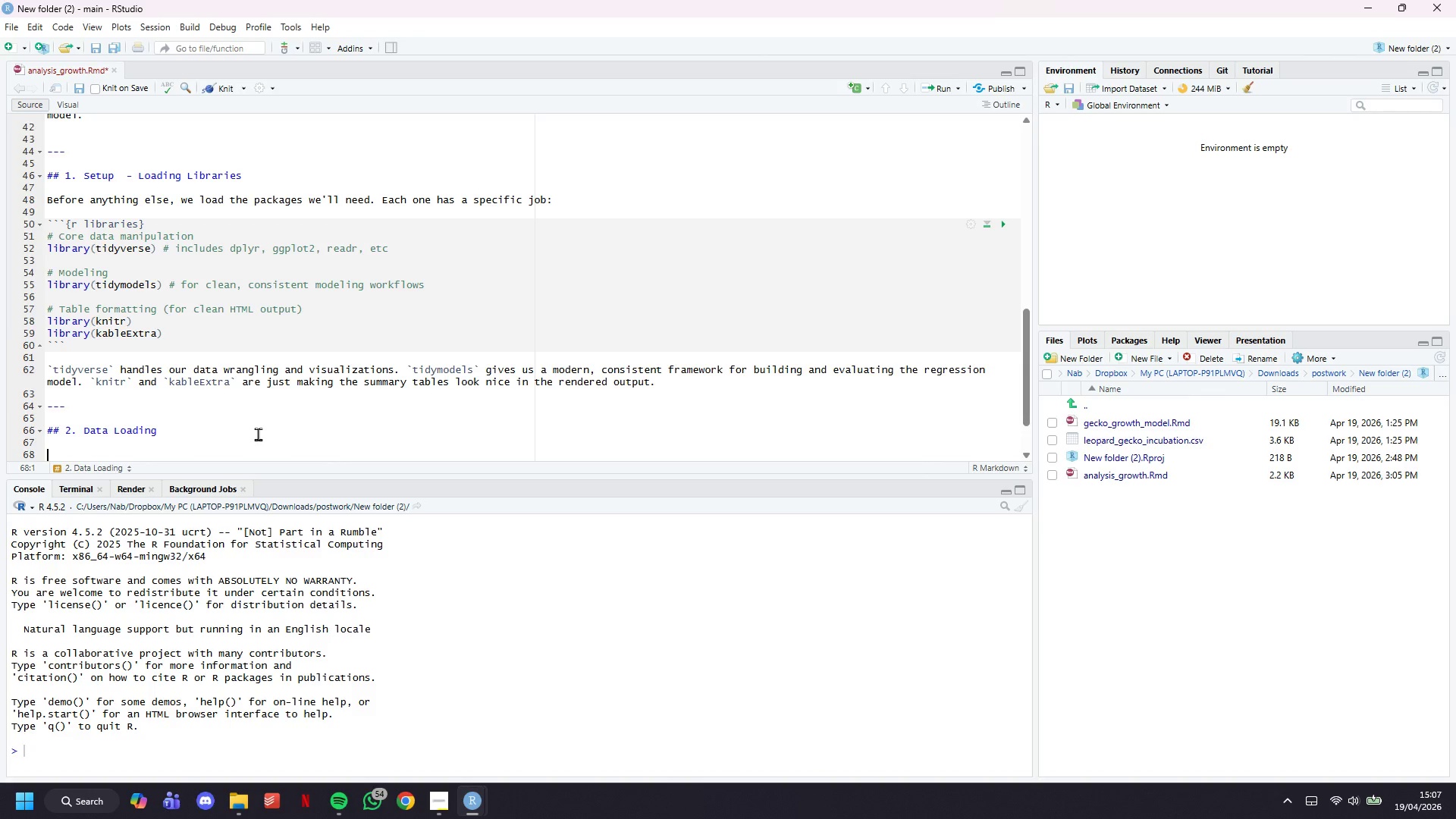 
wait(7.12)
 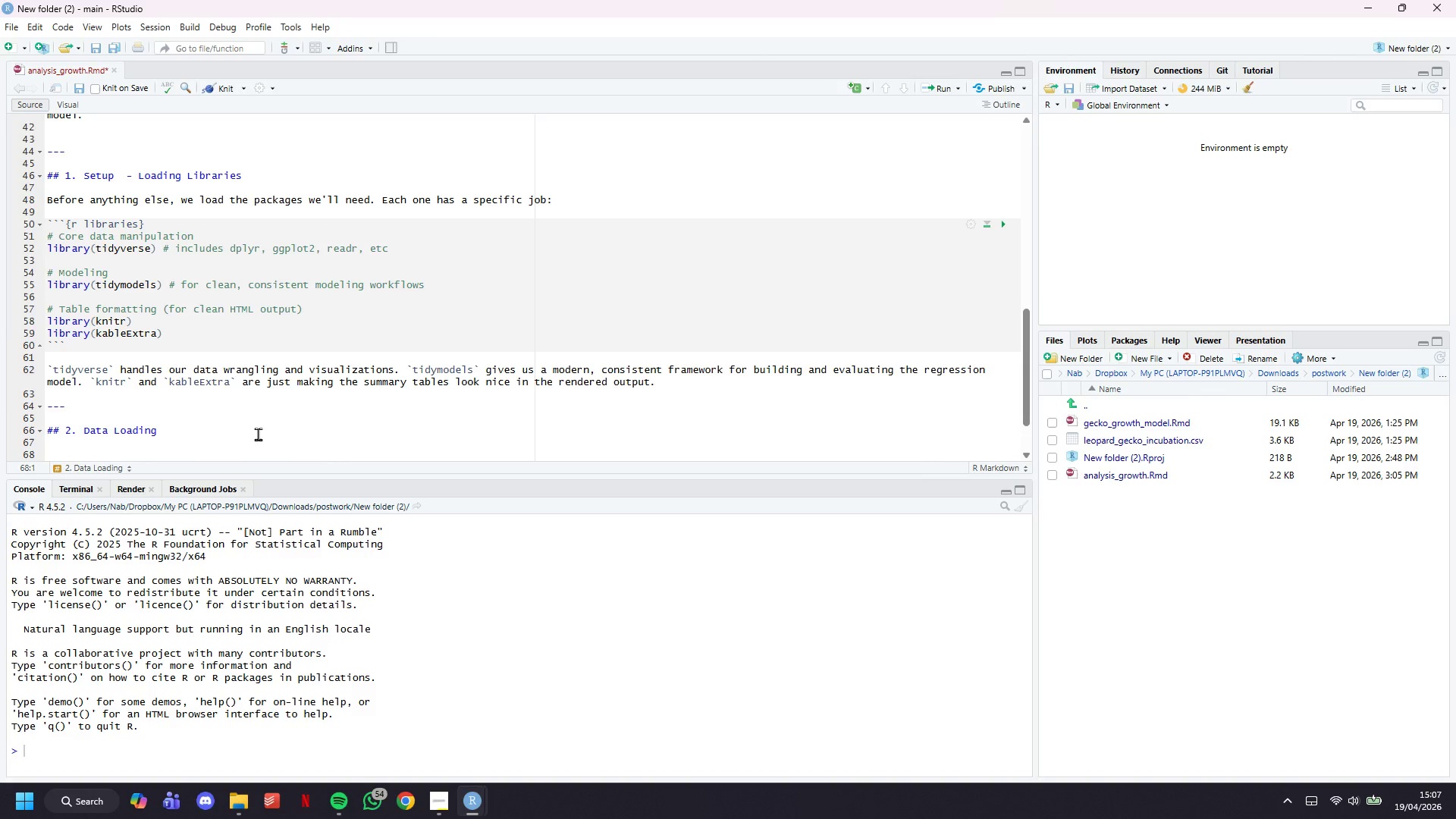 
key(Backquote)
 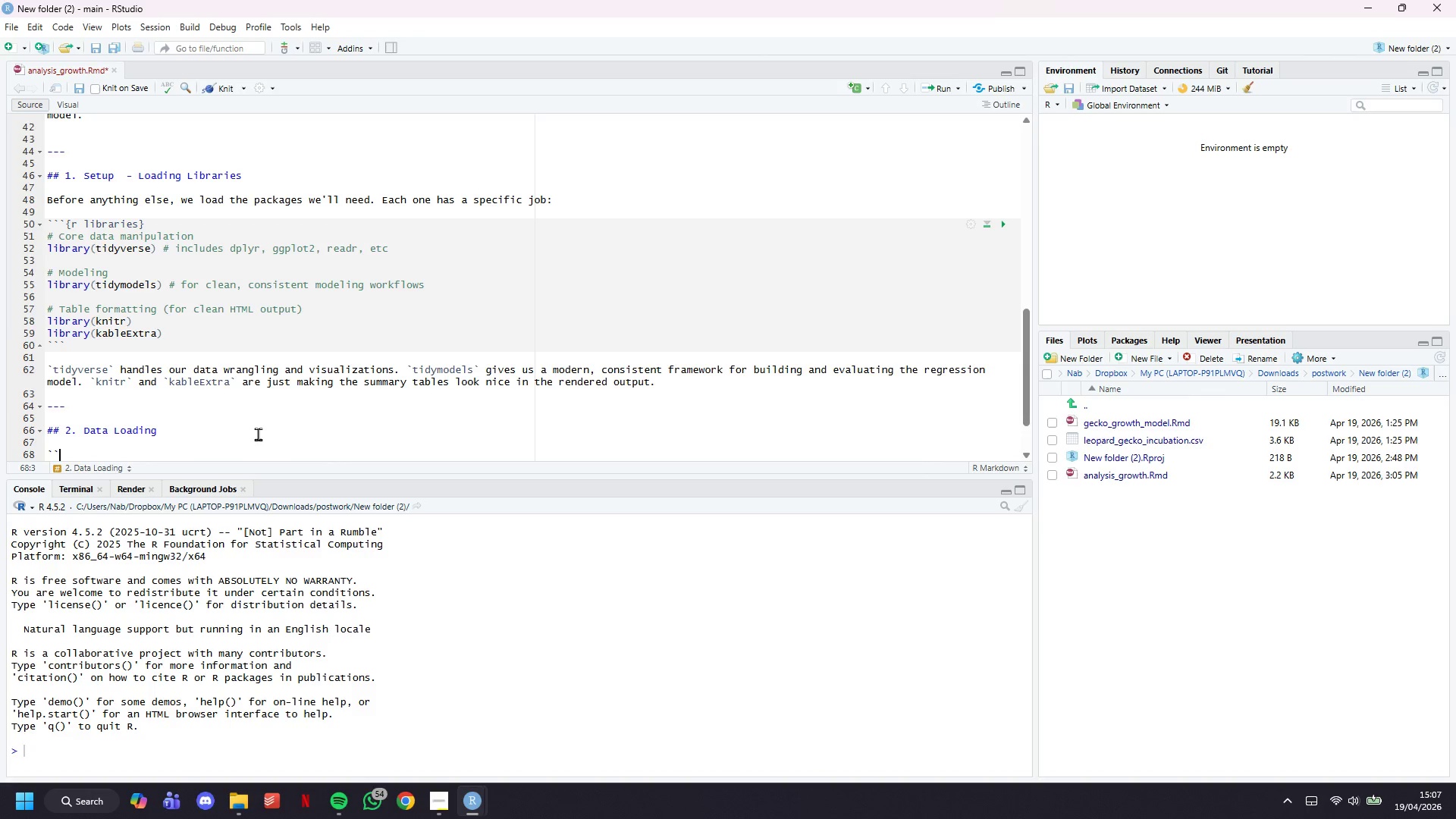 
key(Backquote)
 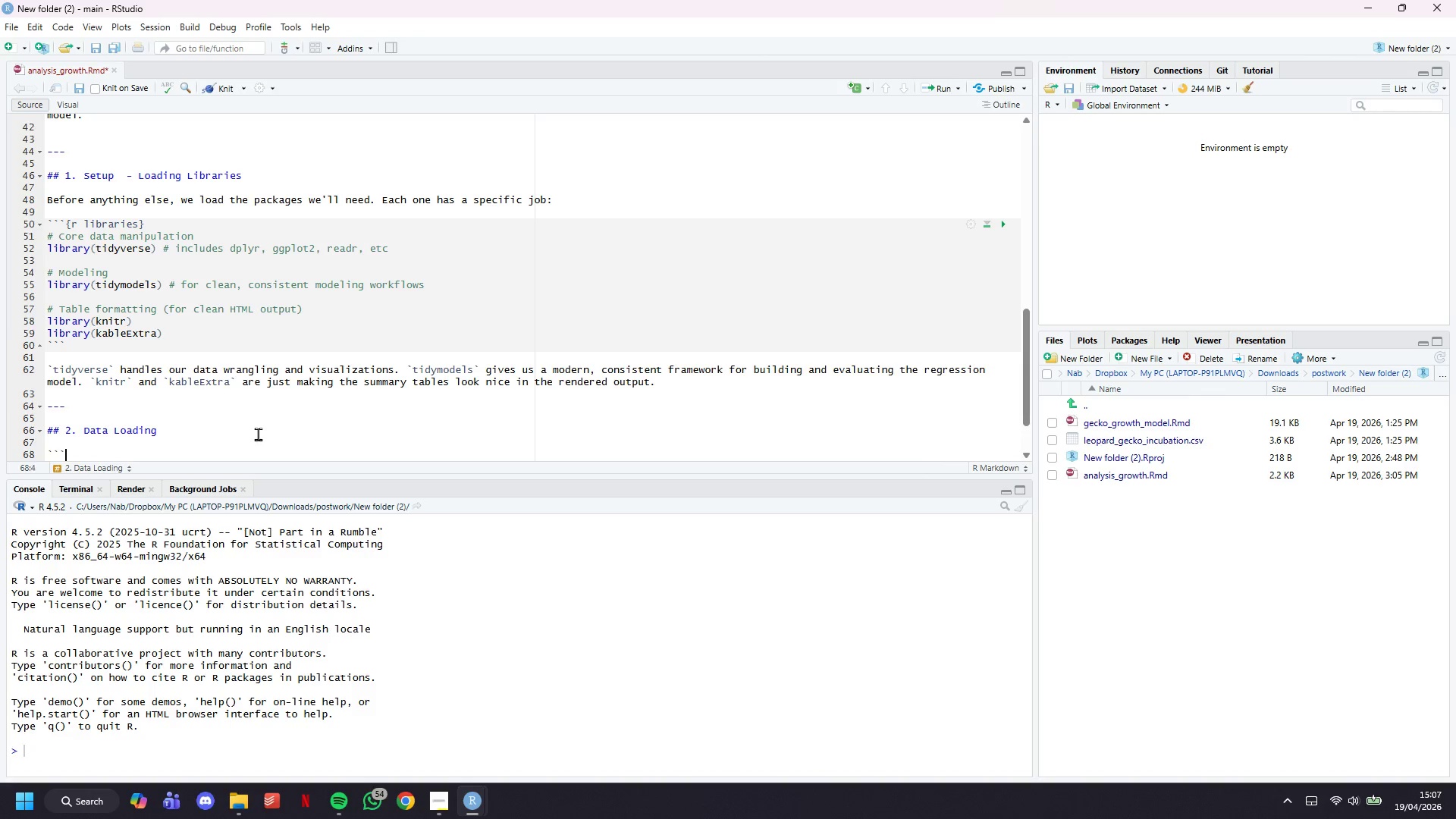 
key(Backquote)
 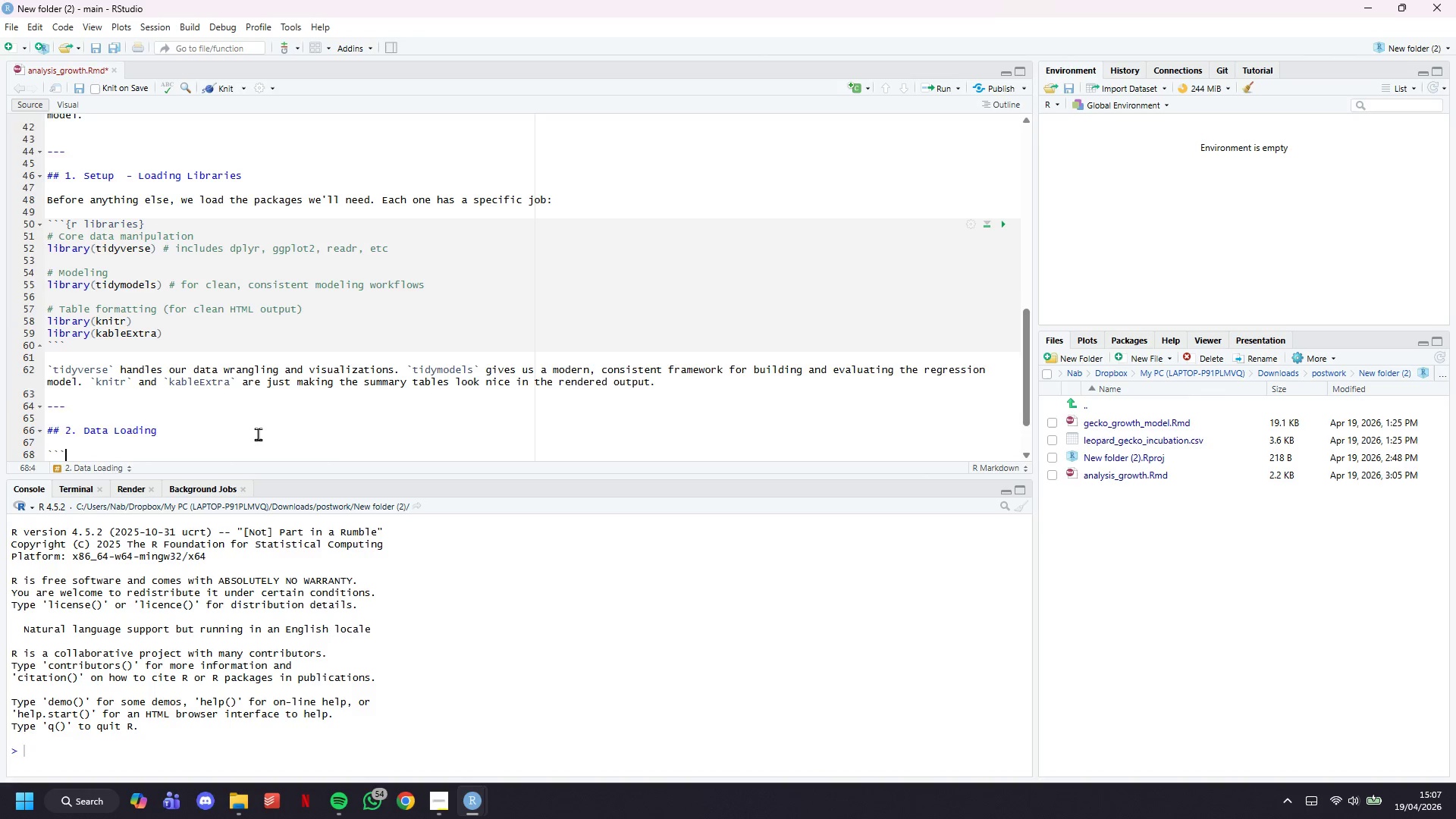 
key(Enter)
 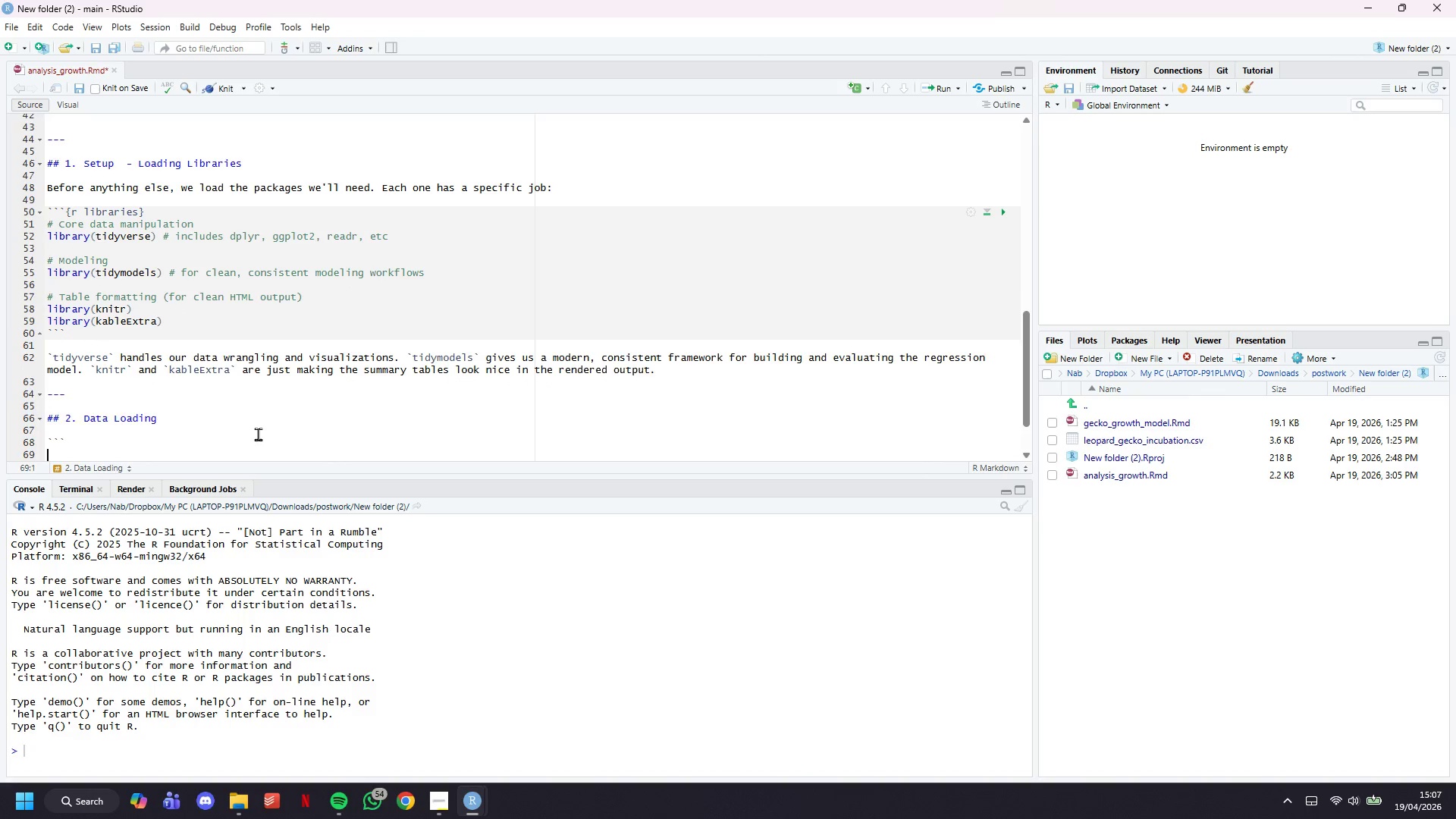 
key(Enter)
 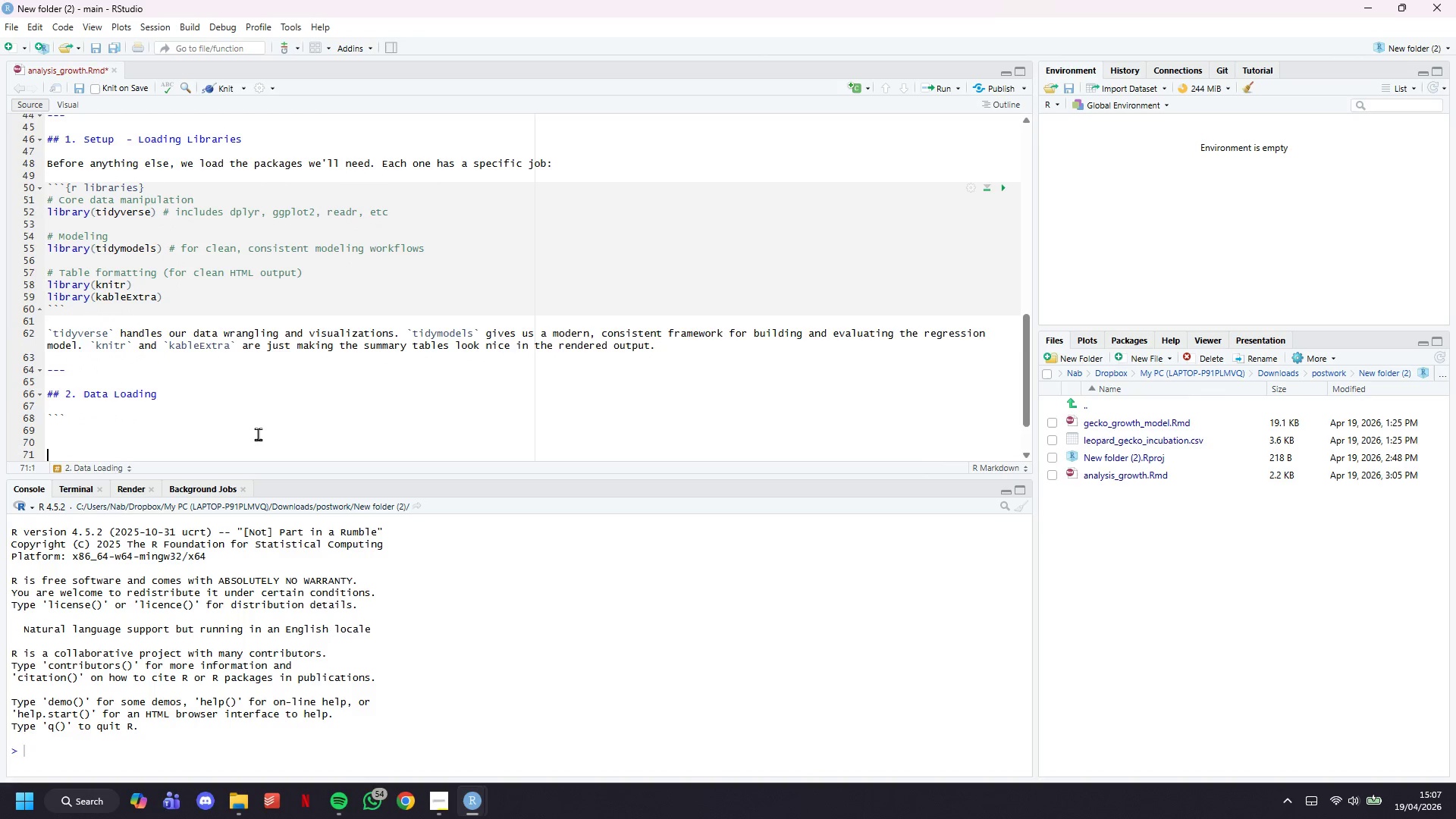 
key(Enter)
 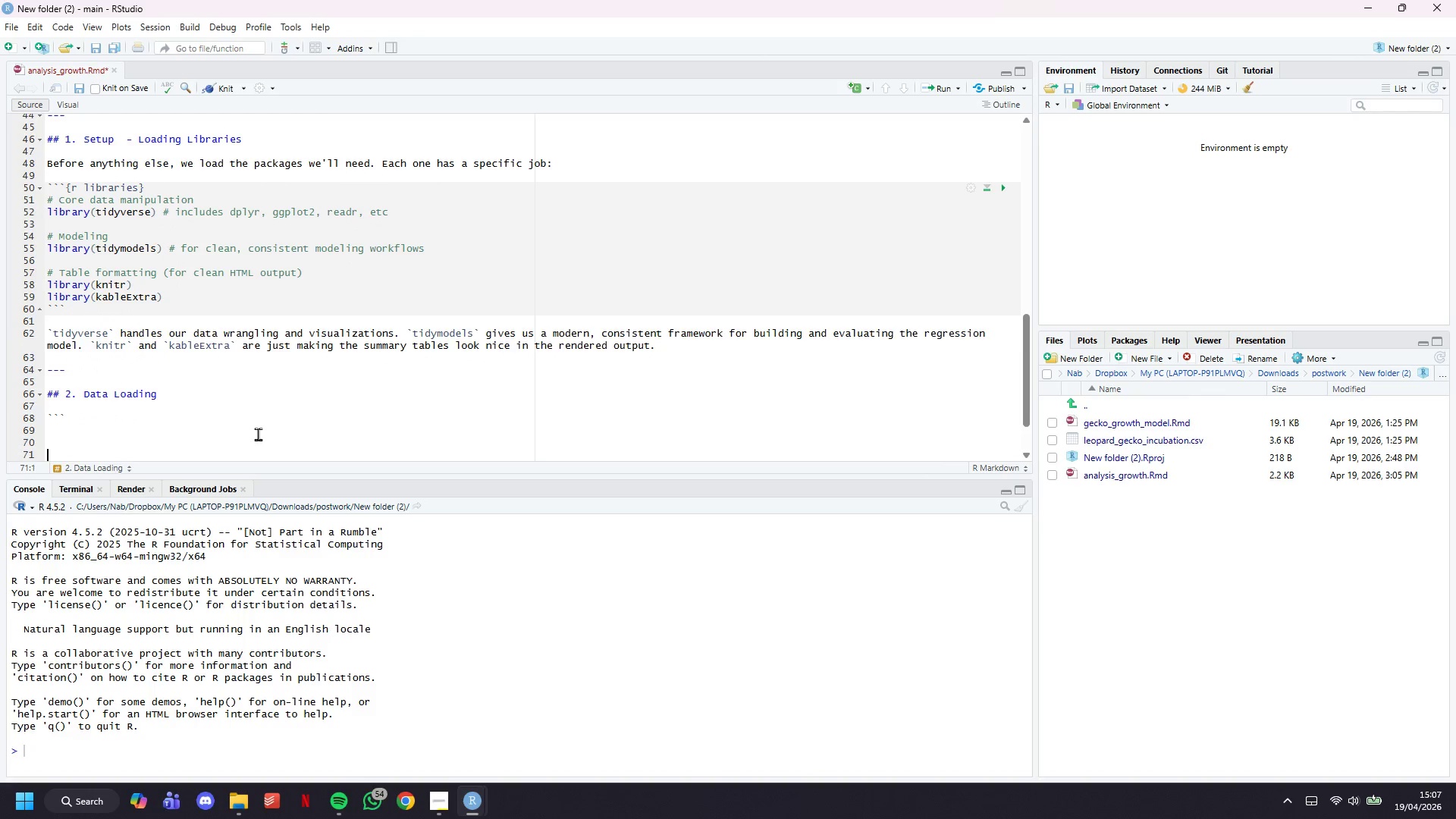 
key(Backquote)
 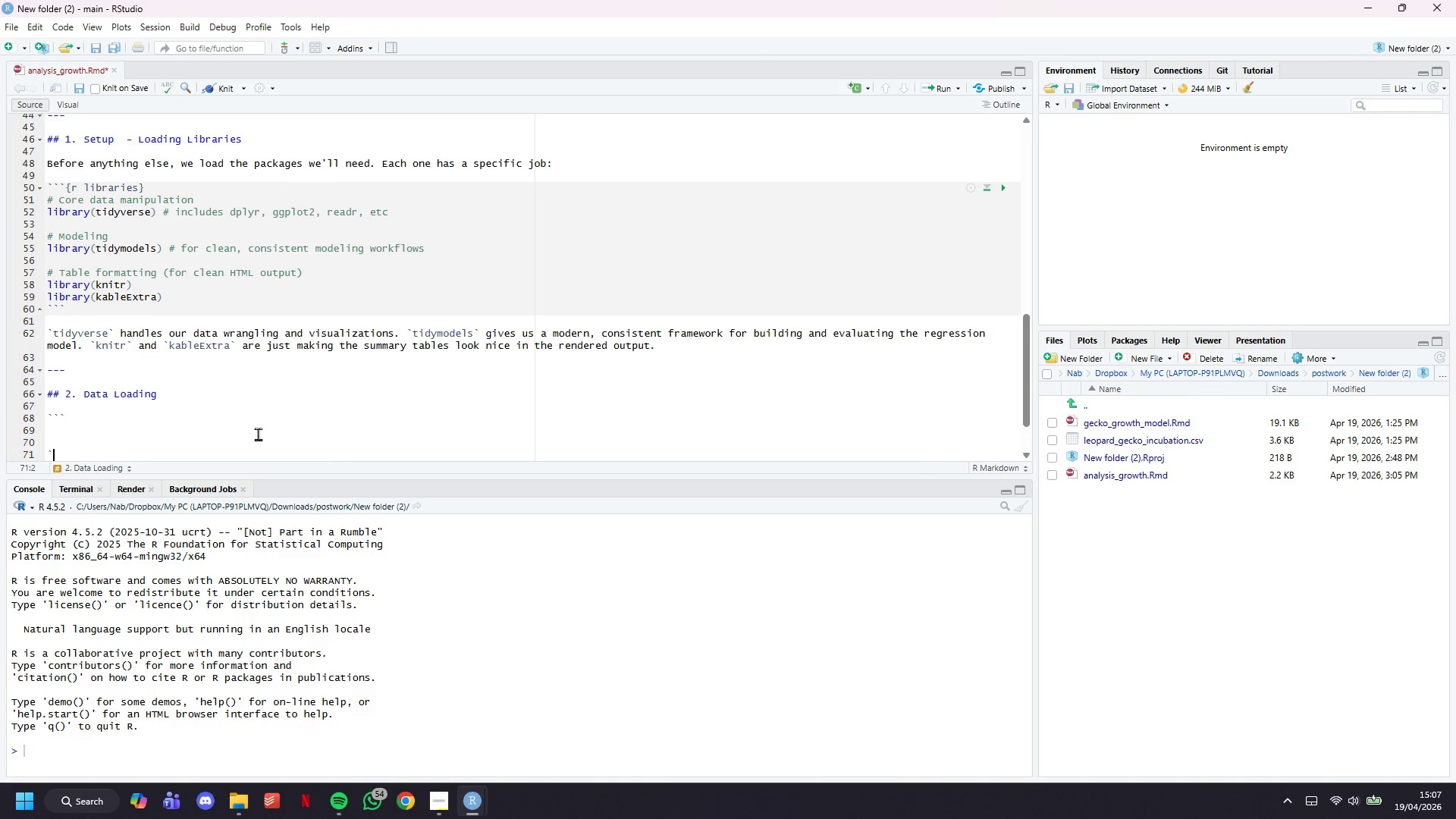 
key(Backquote)
 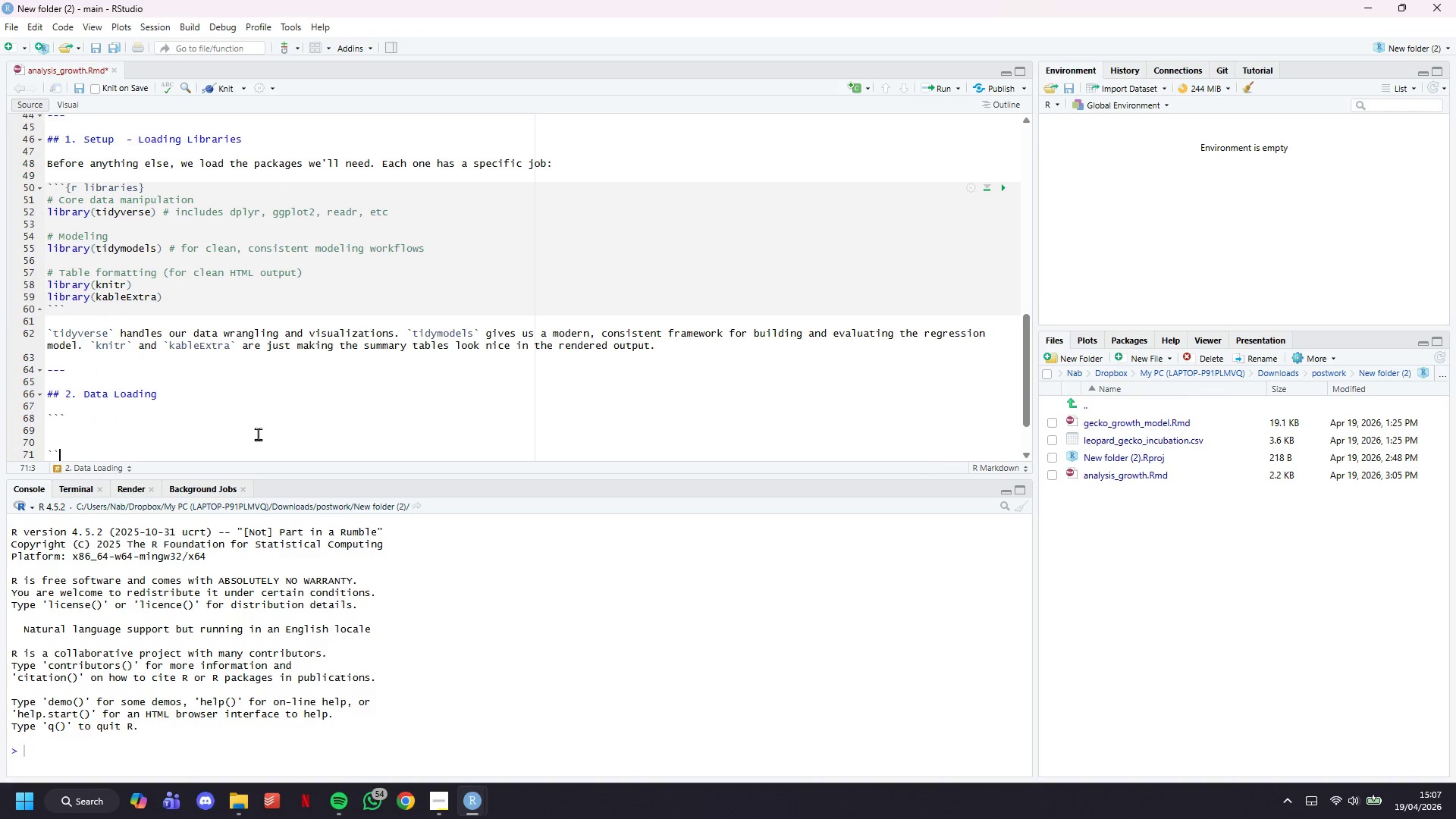 
key(Backquote)
 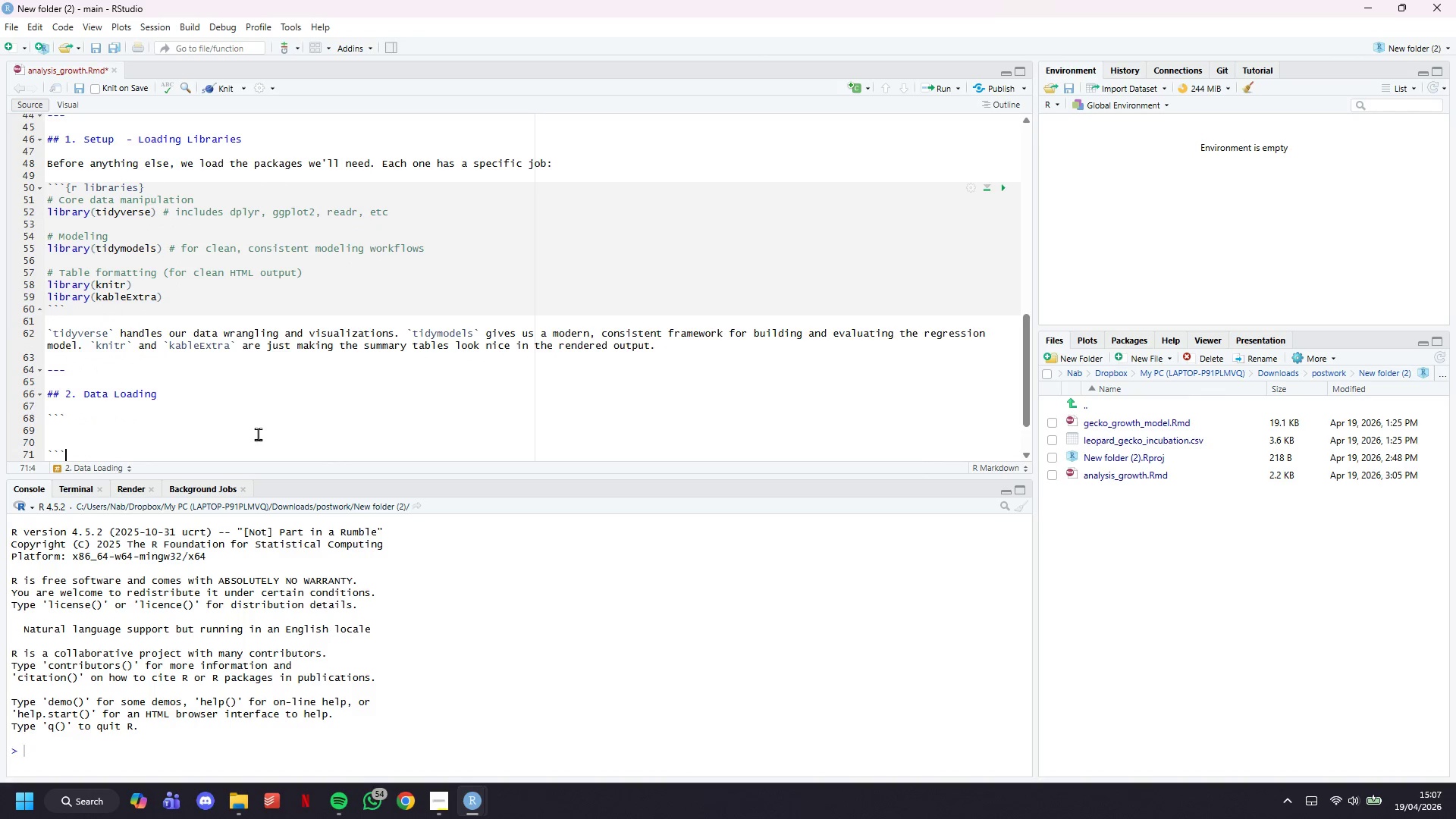 
key(ArrowUp)
 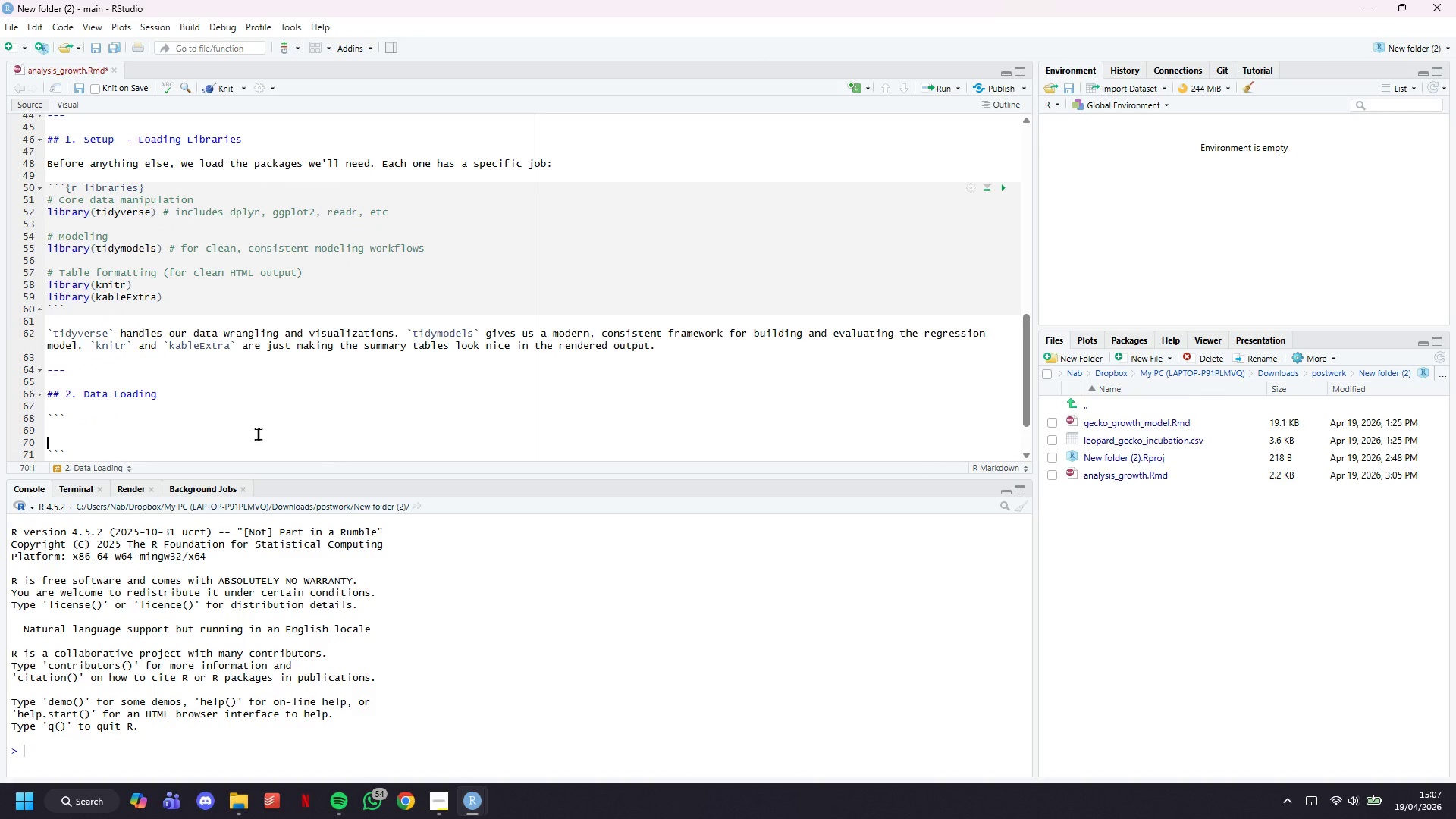 
key(ArrowUp)
 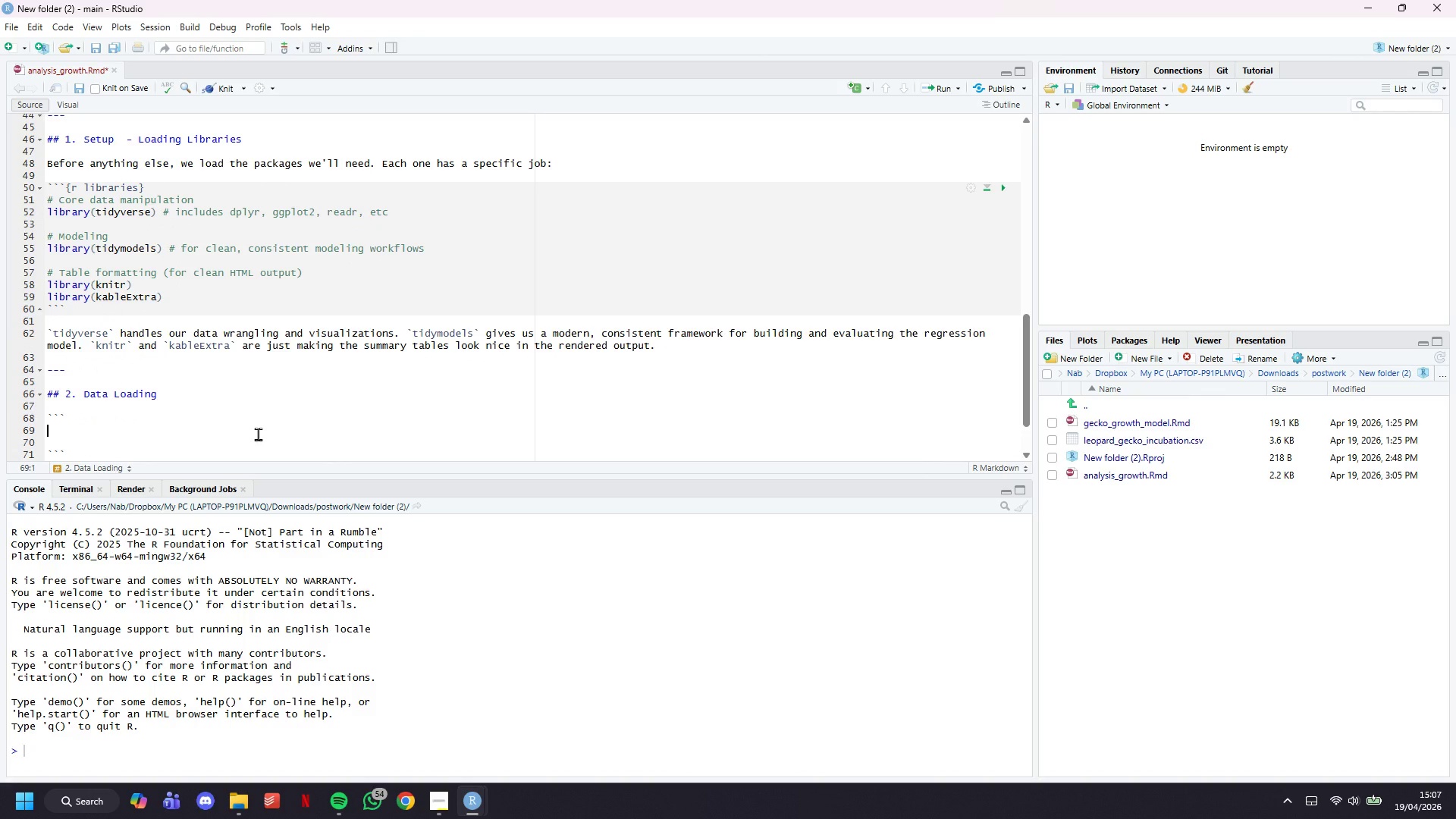 
key(ArrowUp)
 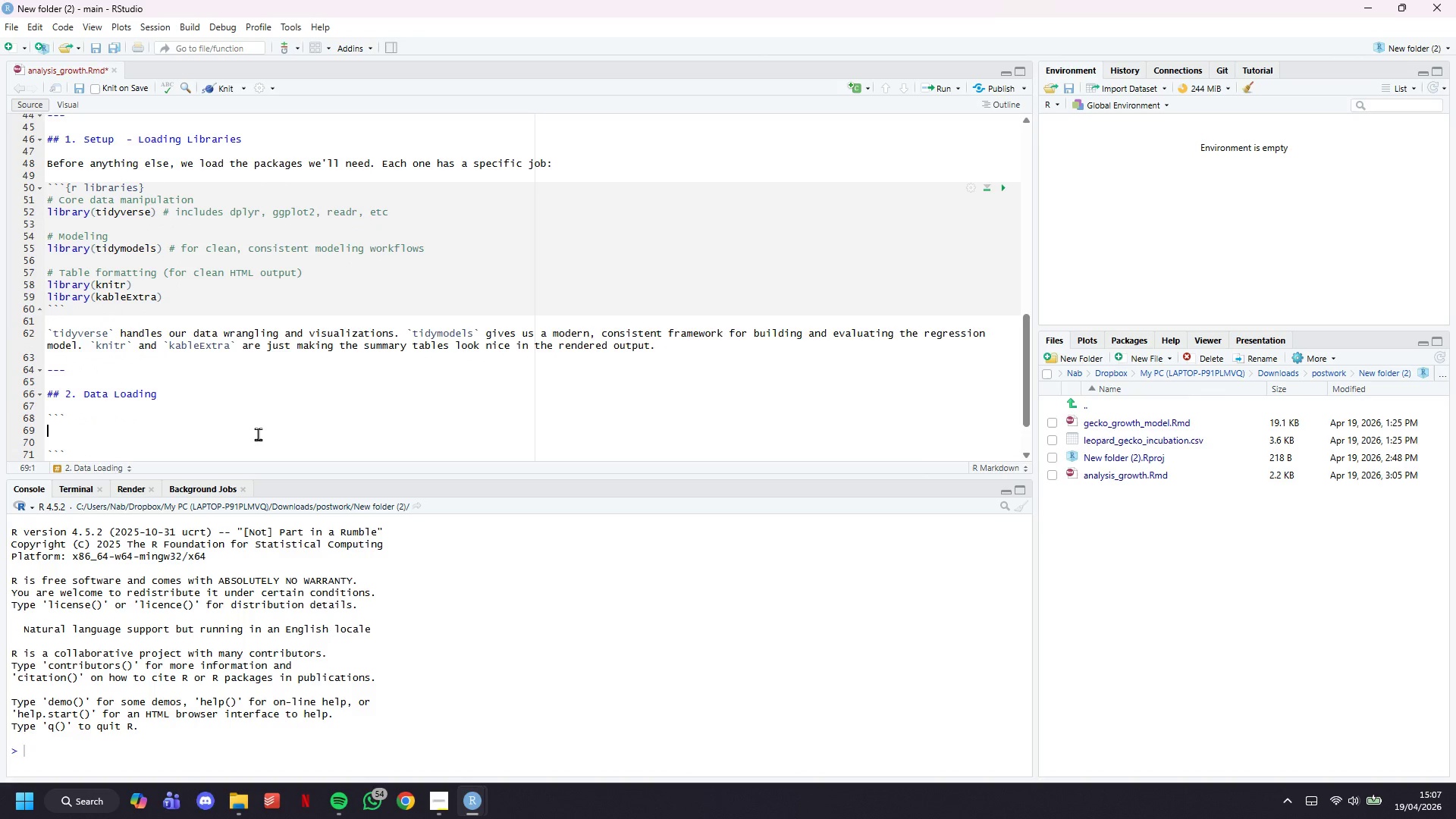 
type({r load-data)
 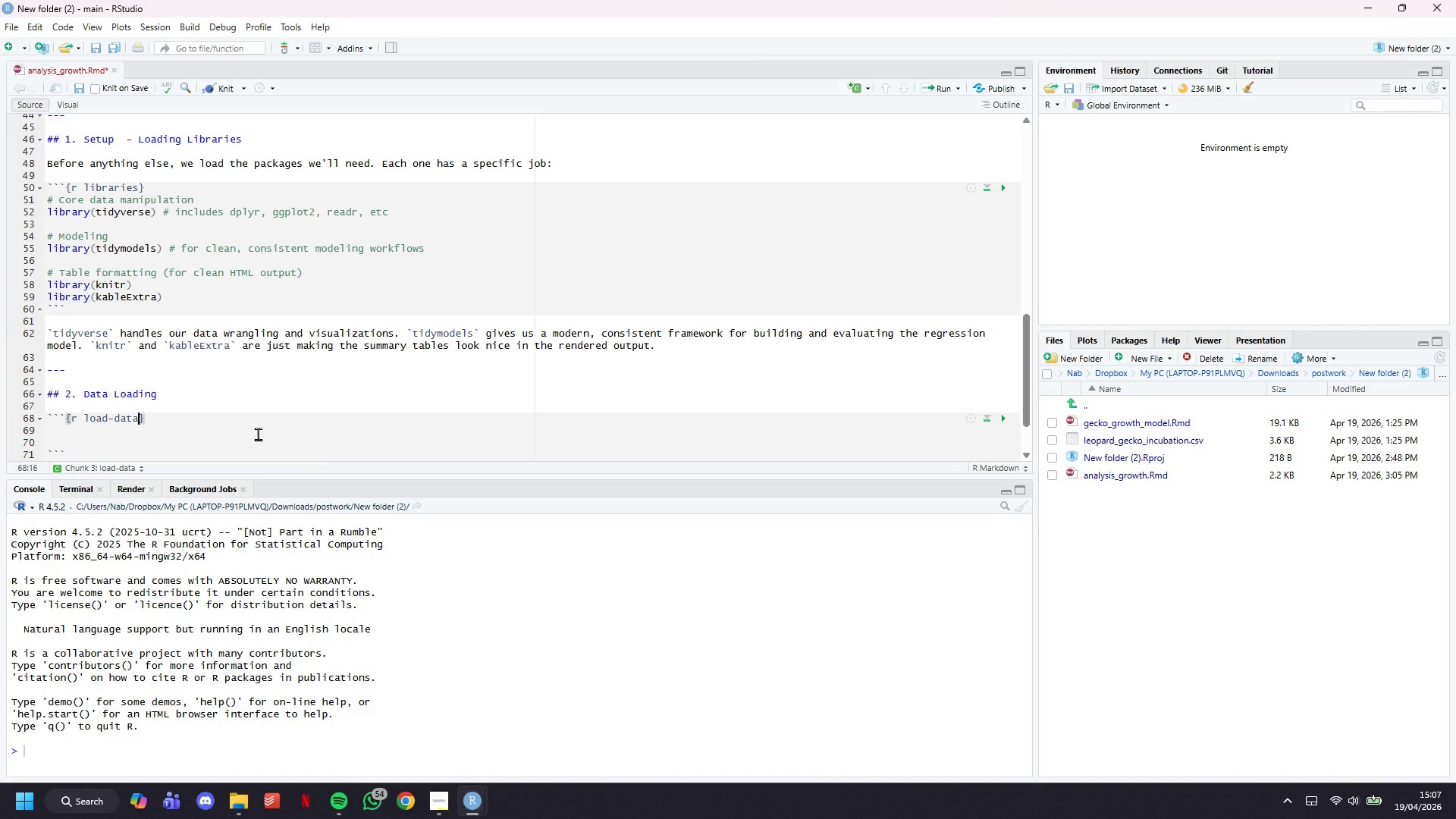 
key(ArrowRight)
 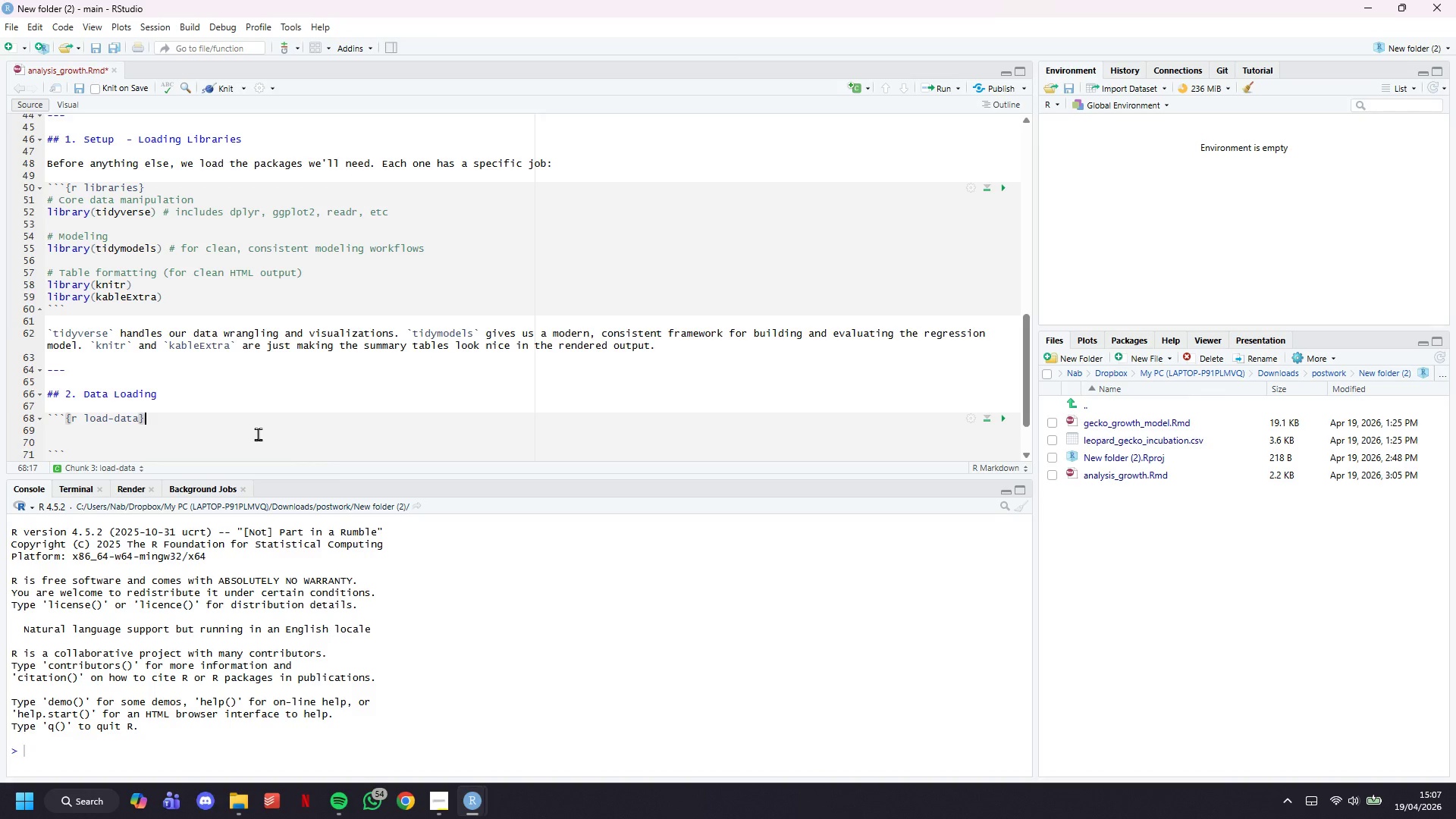 
key(Enter)
 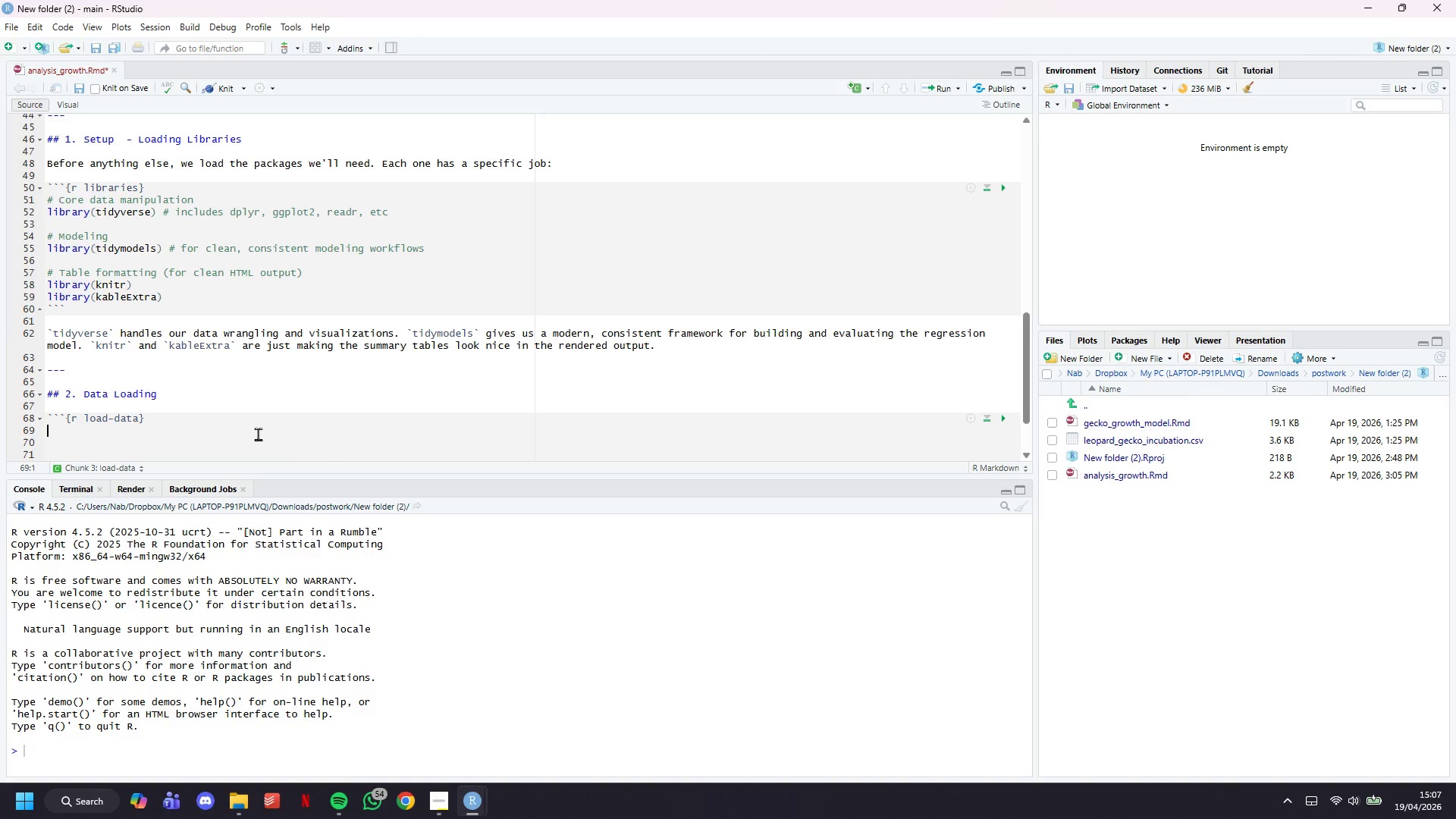 
type(gecko <- read_csv("leopard_gecko_incubarion.csv)
 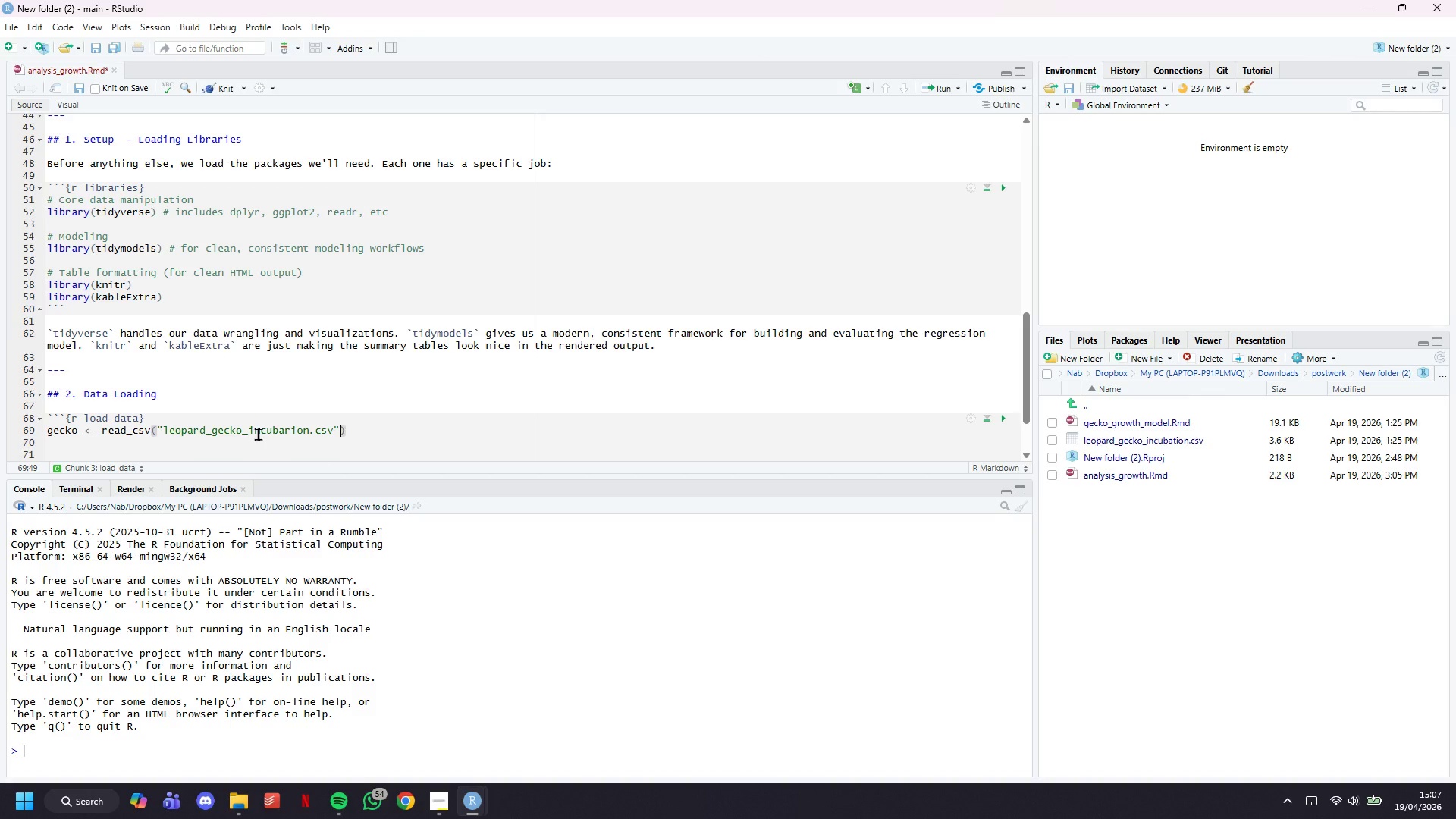 
 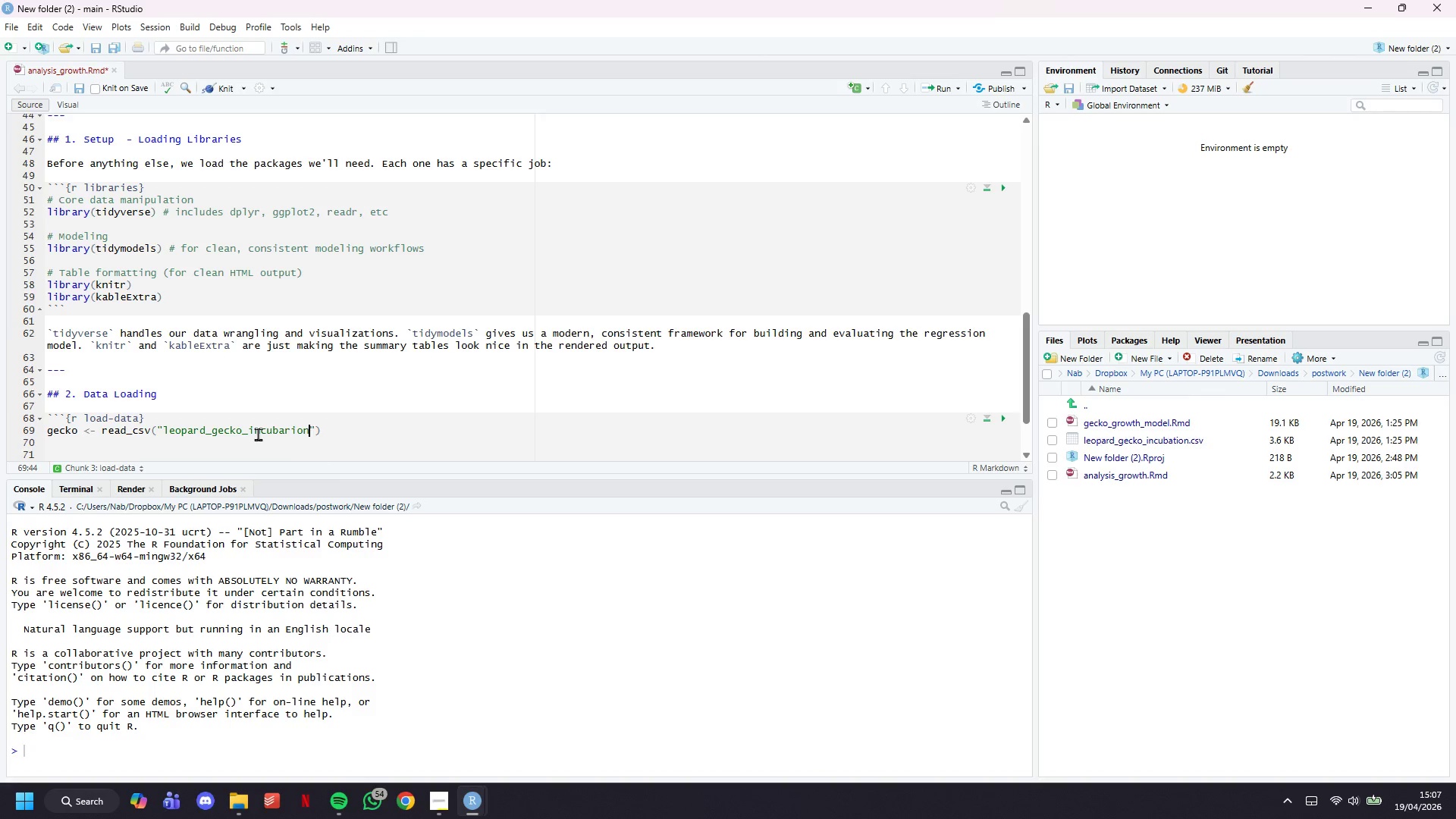 
key(ArrowRight)
 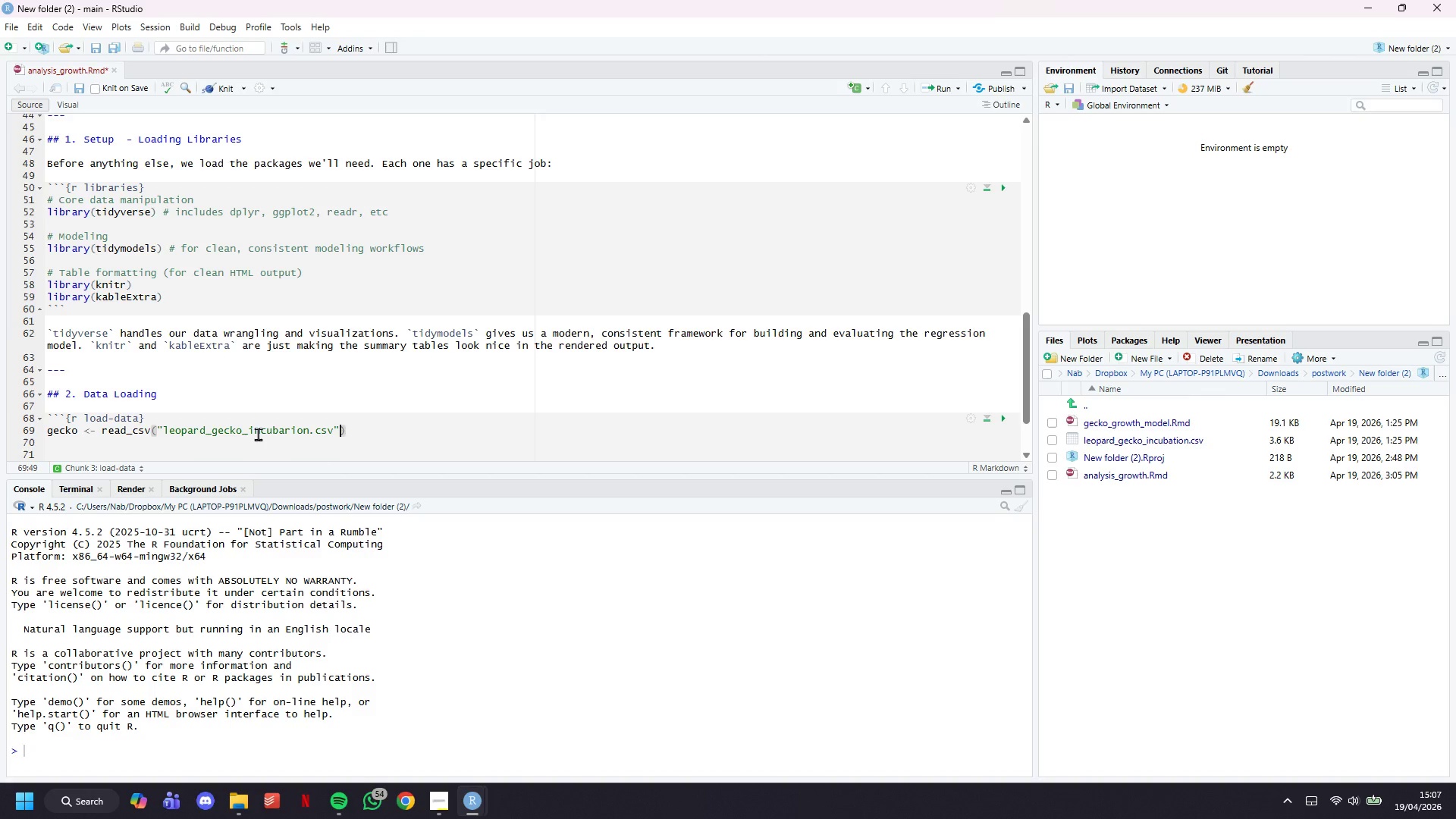 
key(ArrowRight)
 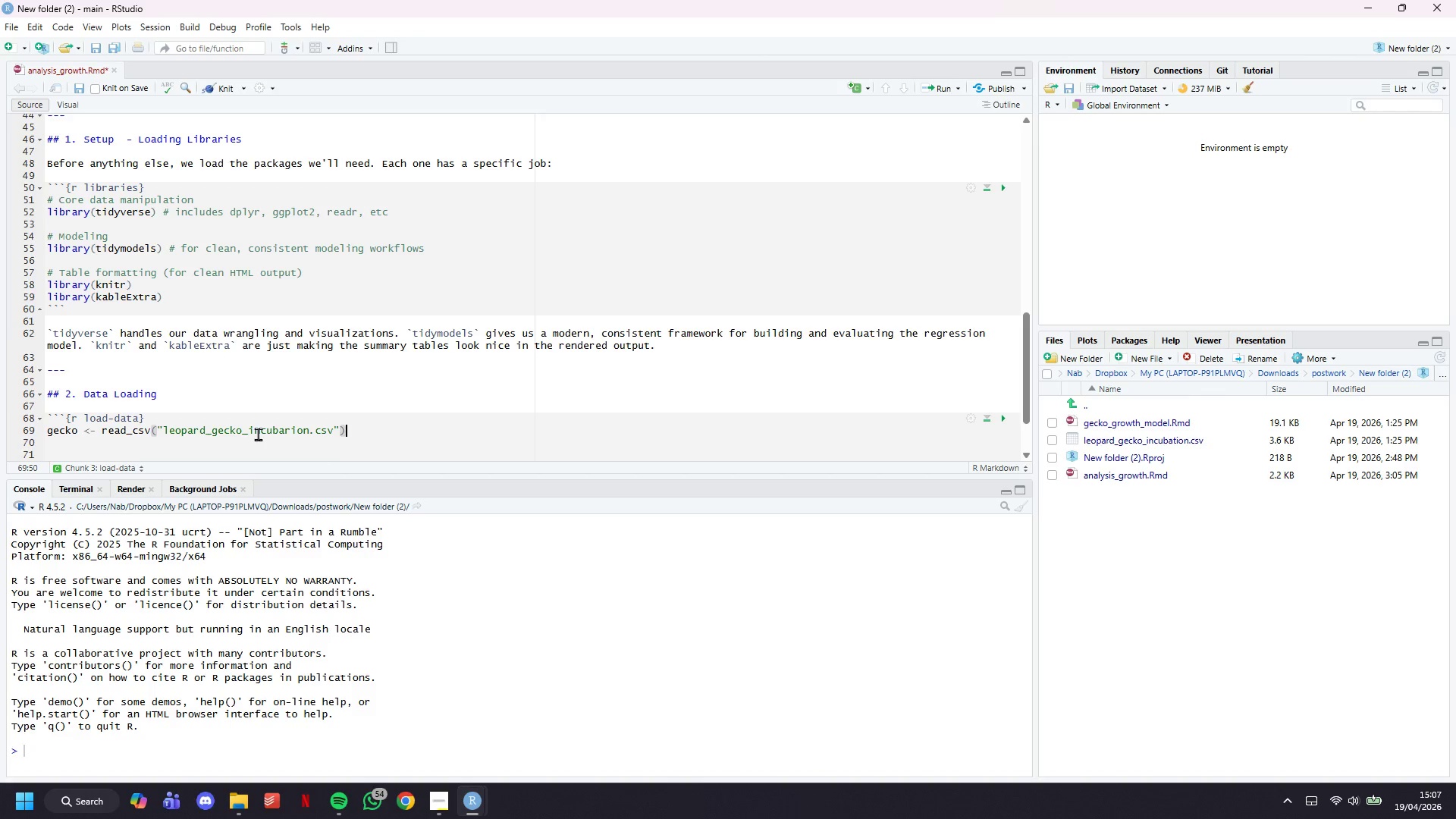 
key(Enter)
 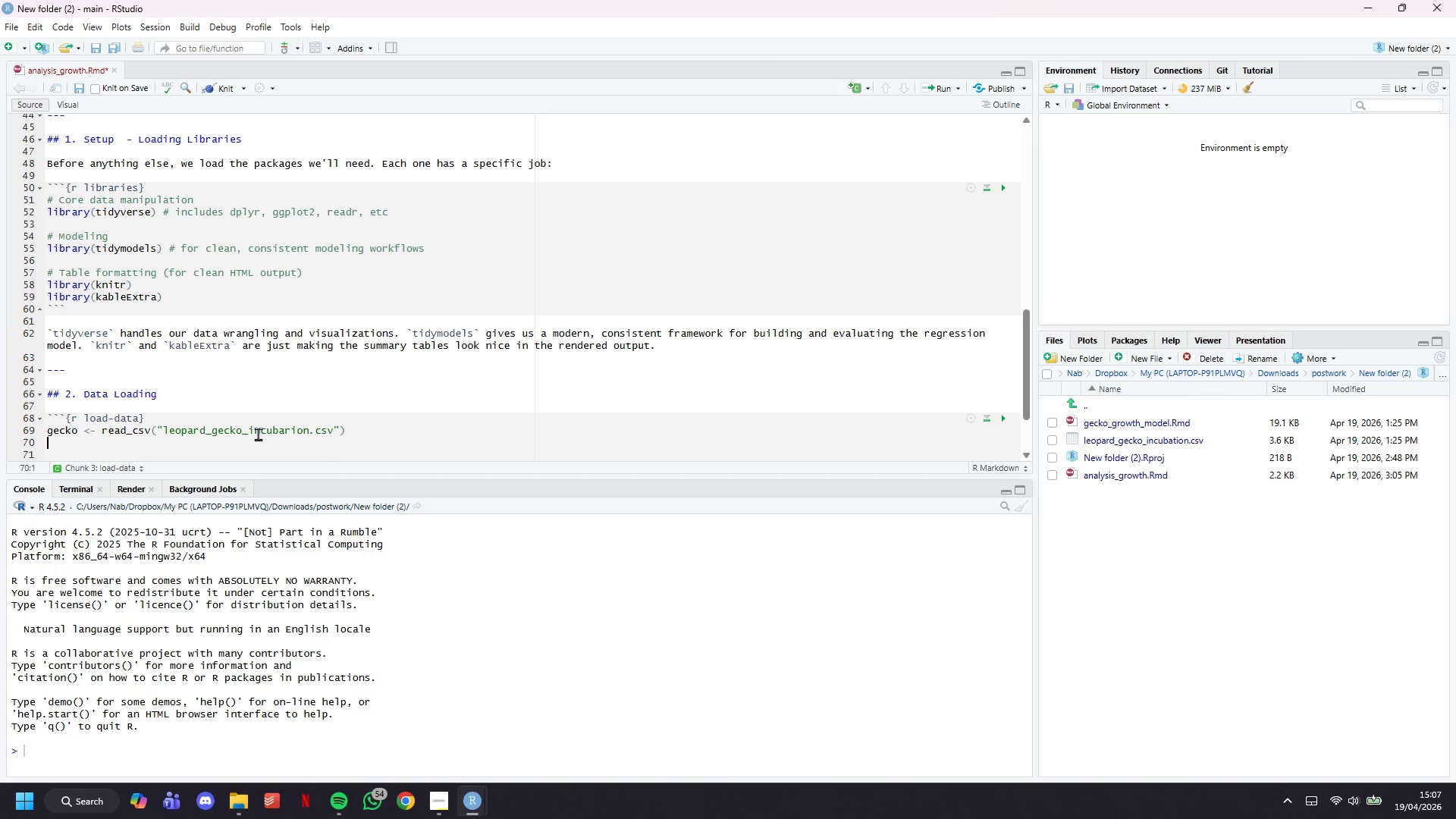 
key(Enter)
 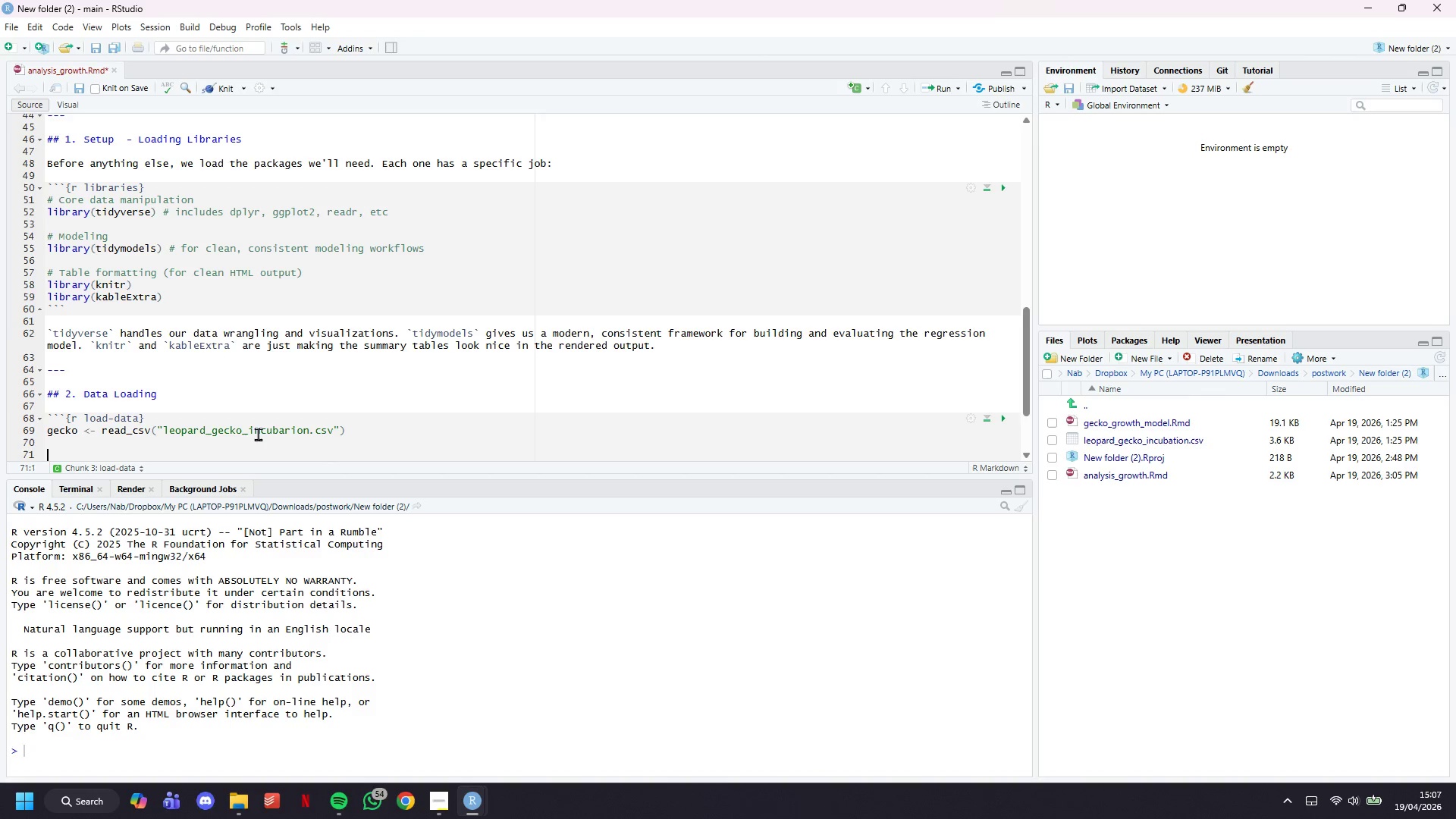 
type(# QU)
key(Backspace)
type(uick peek at the structure)
 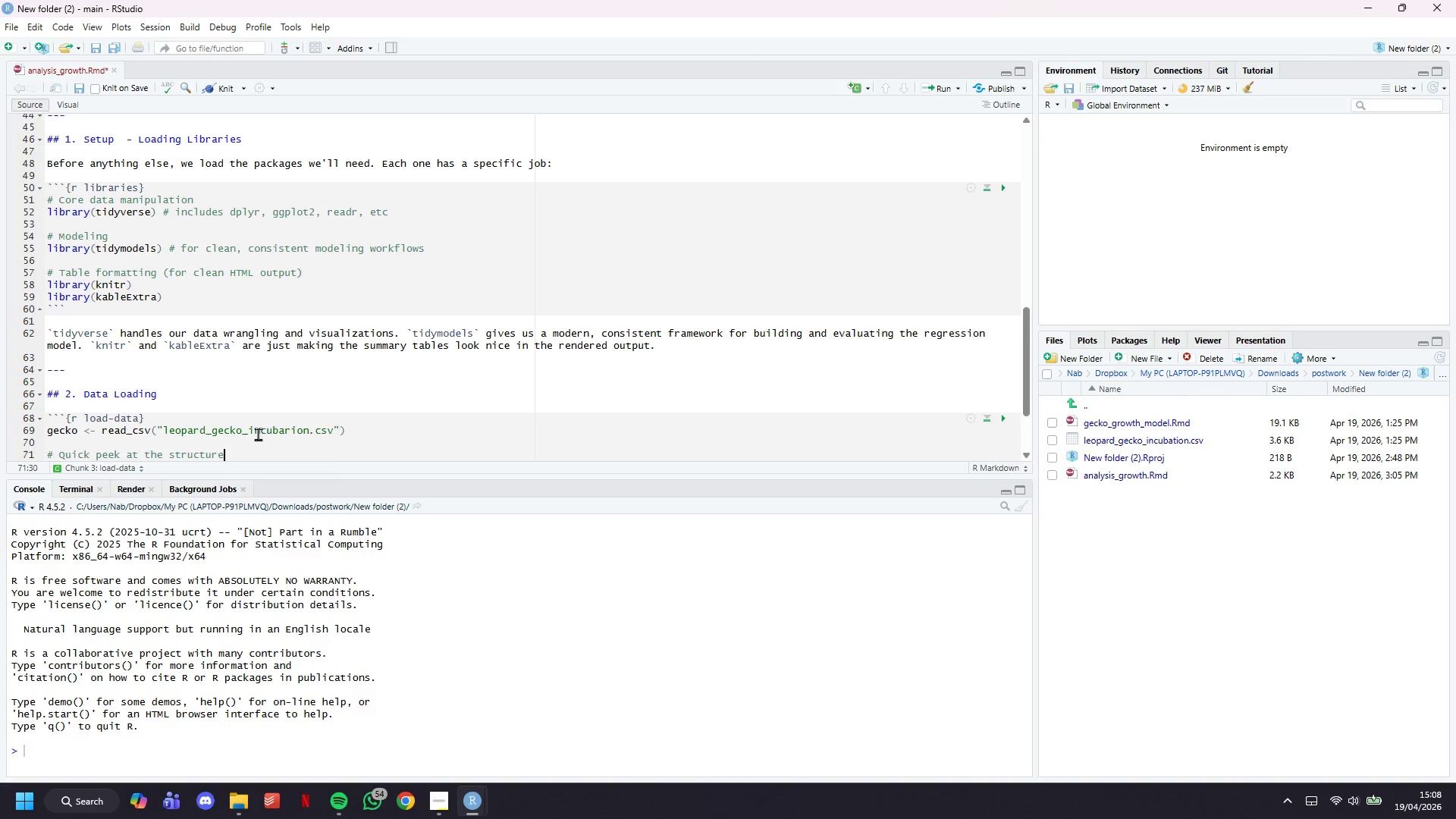 
key(Enter)
 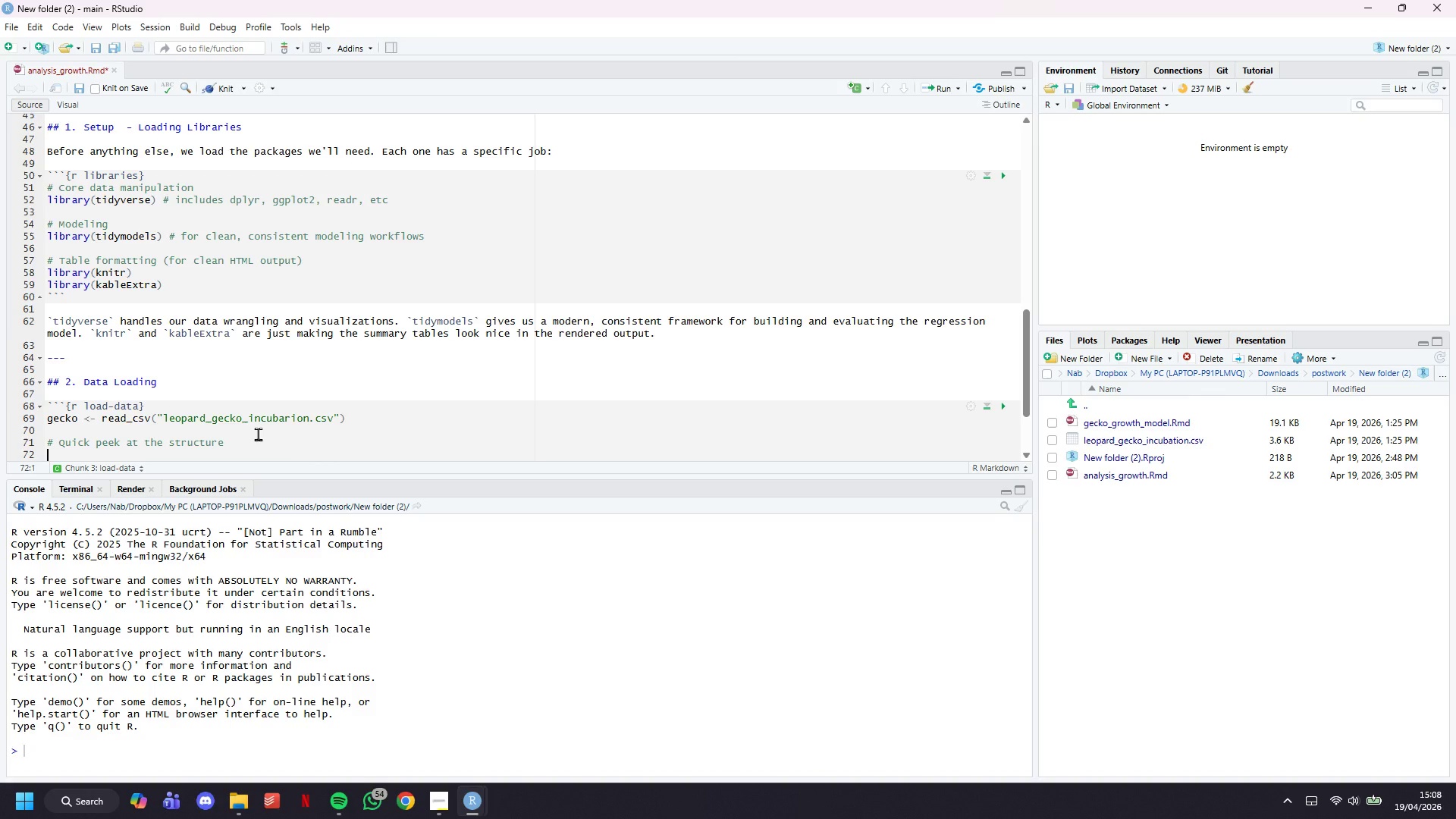 
type(gi)
key(Backspace)
type(limpe)
key(Backspace)
type(se(echo)
 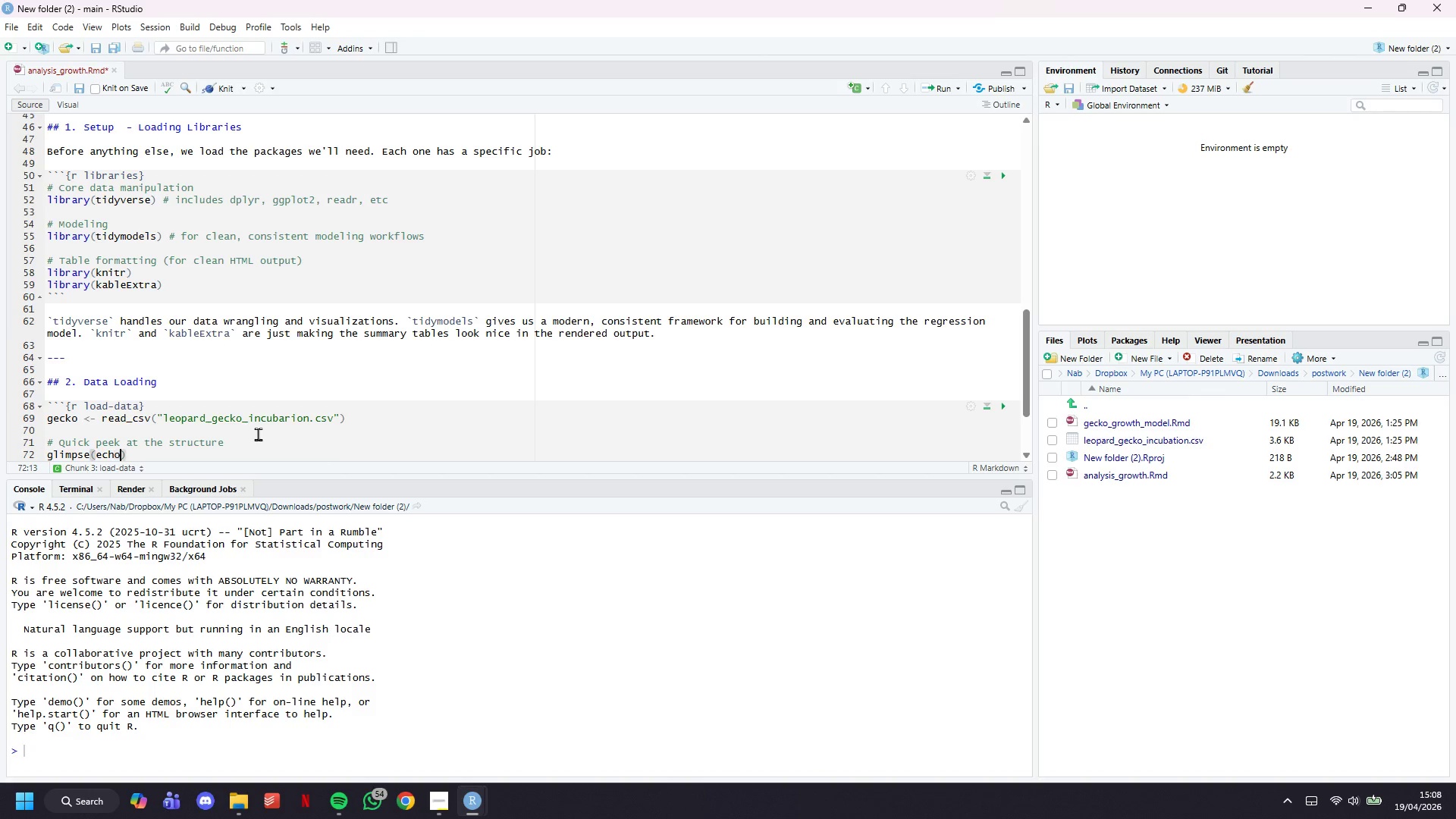 
key(ArrowDown)
 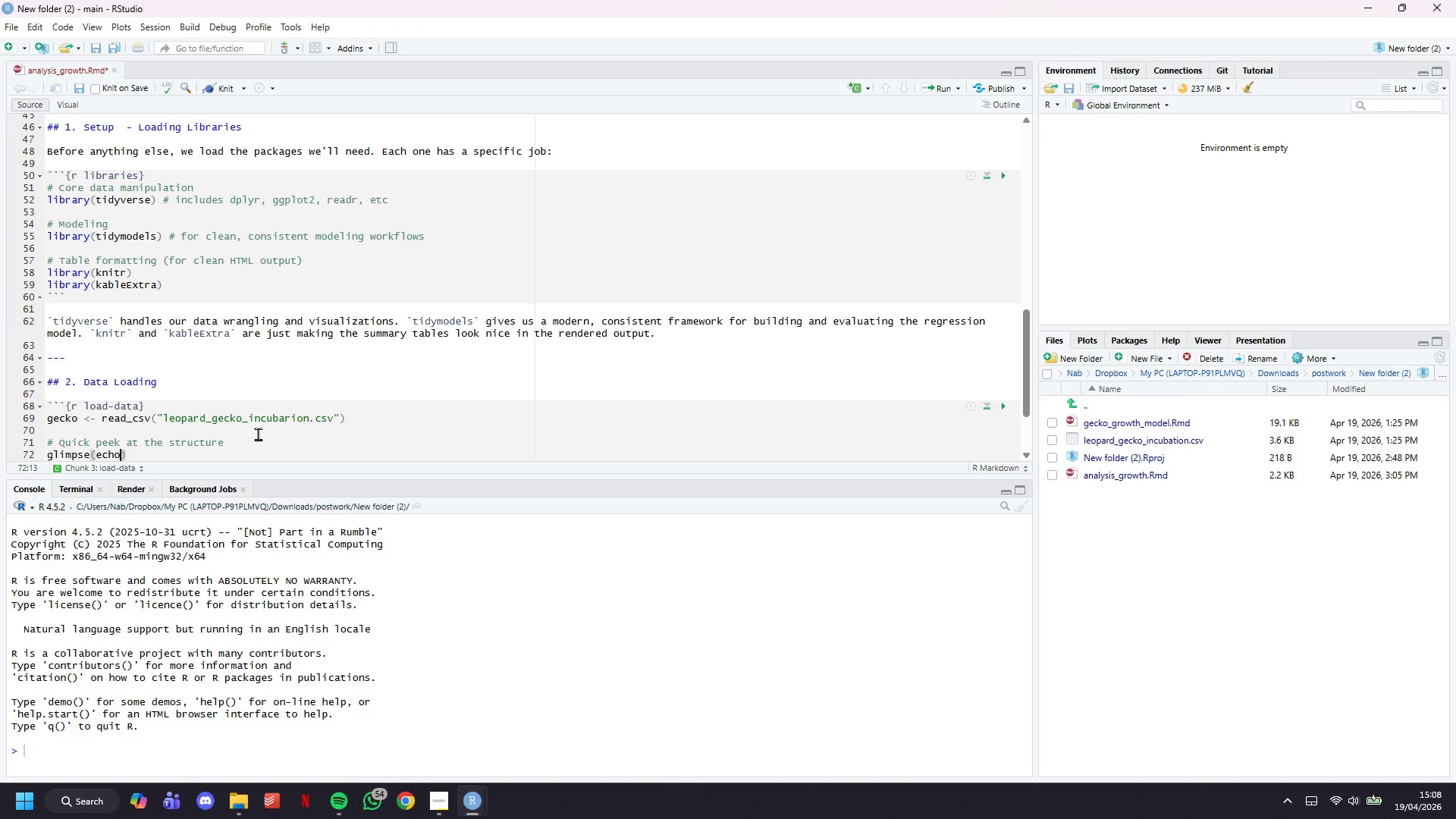 
key(ArrowDown)
 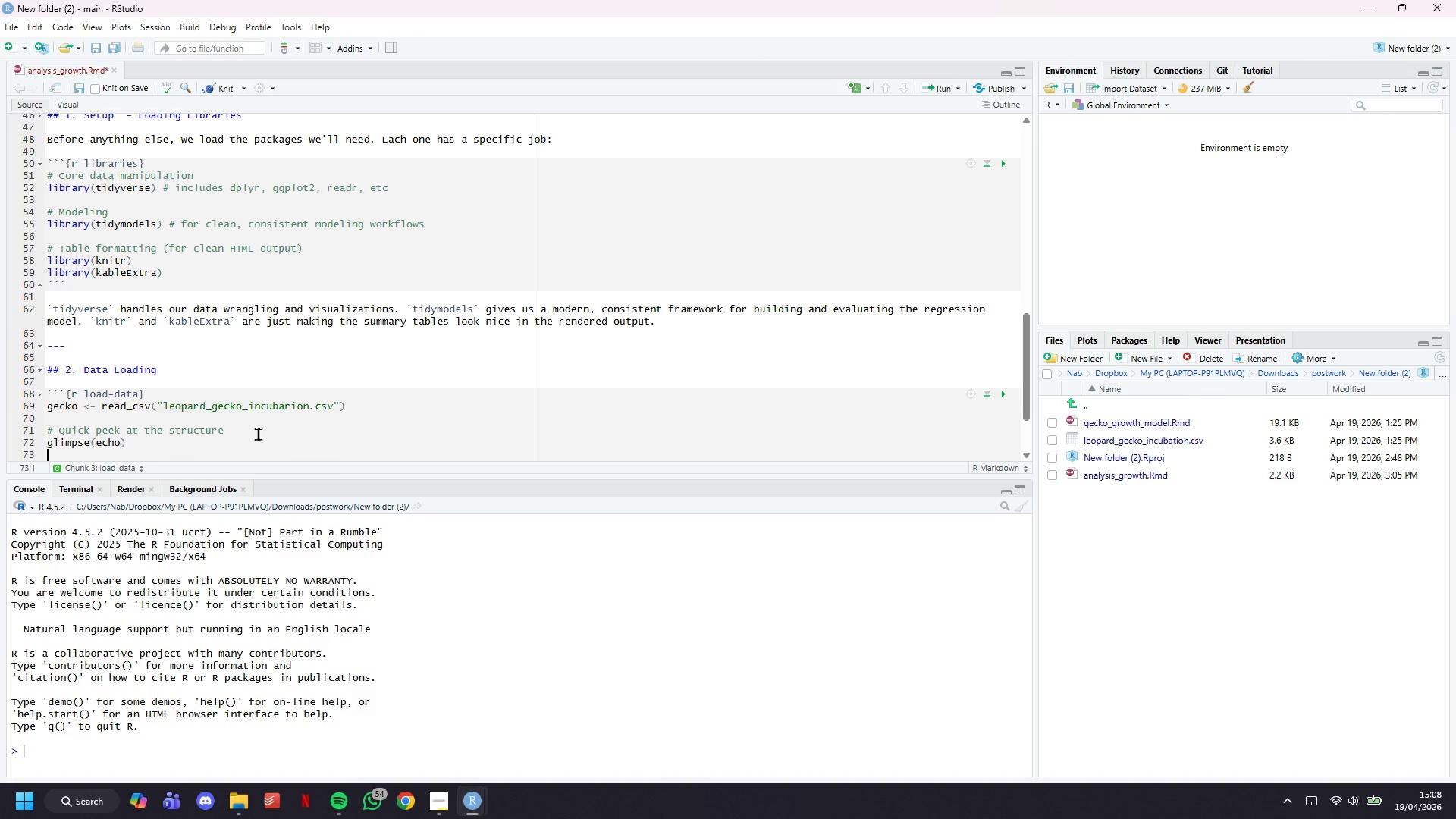 
key(ArrowDown)
 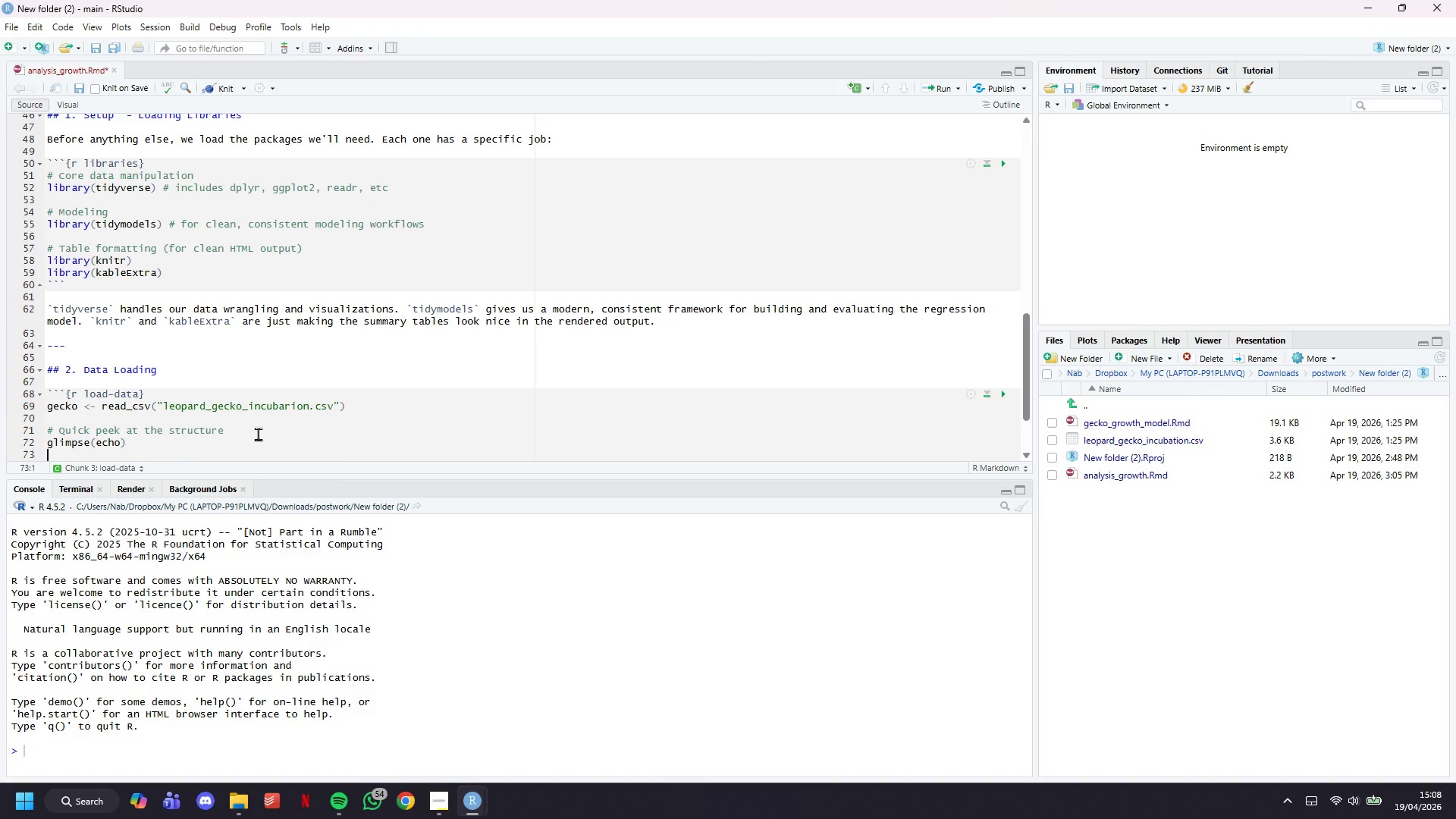 
key(ArrowDown)
 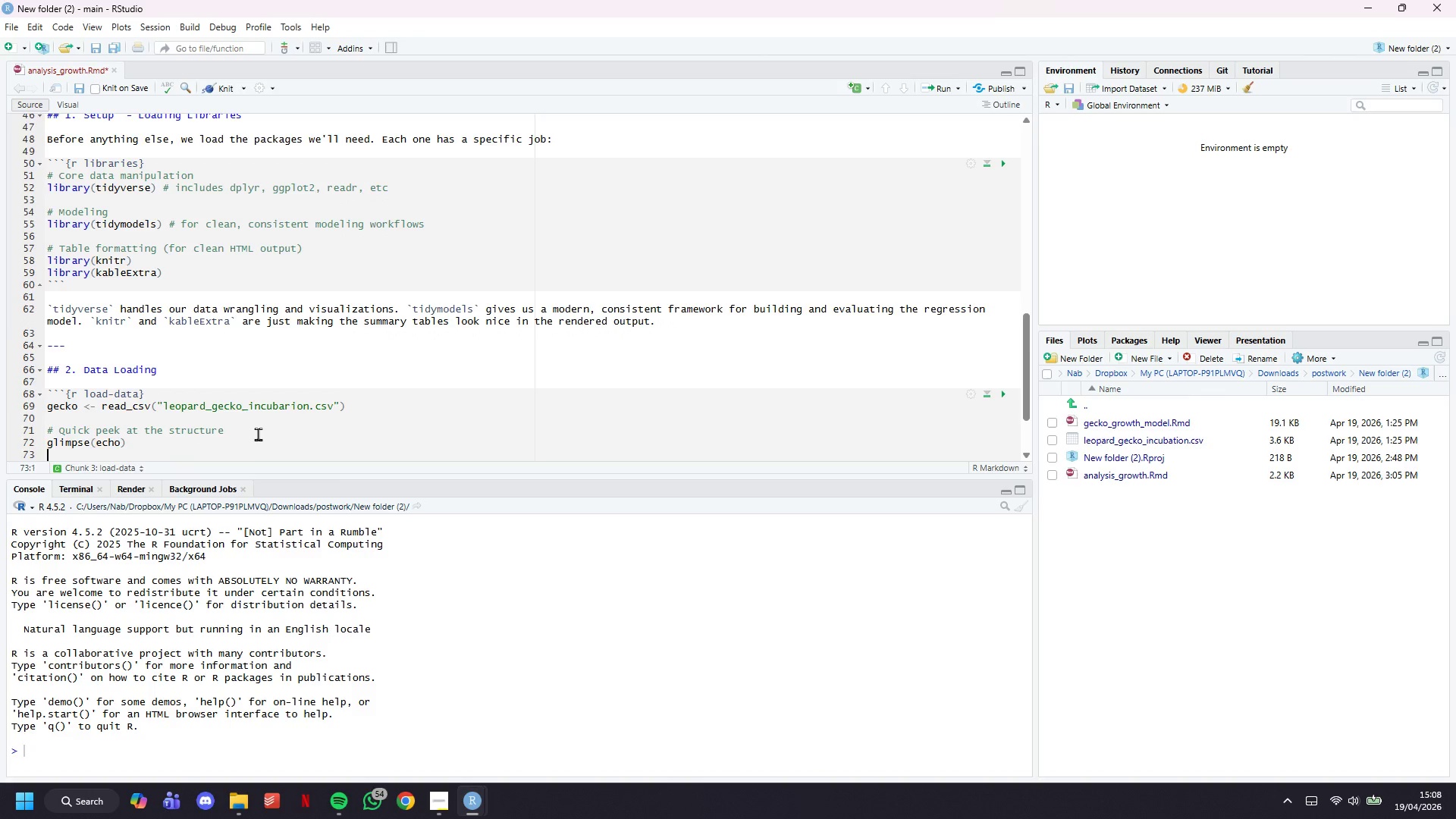 
key(ArrowUp)
 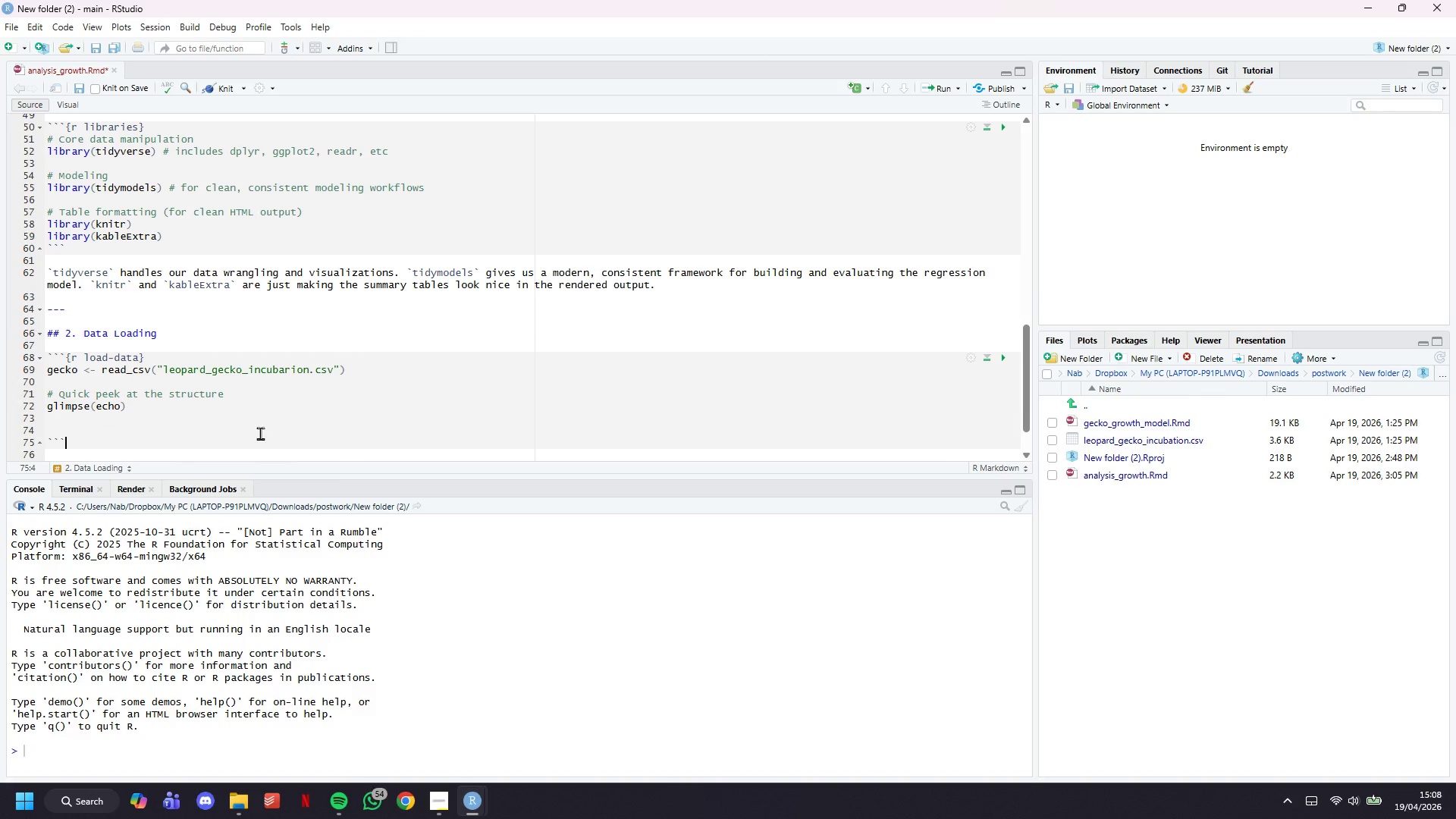 
key(ArrowUp)
 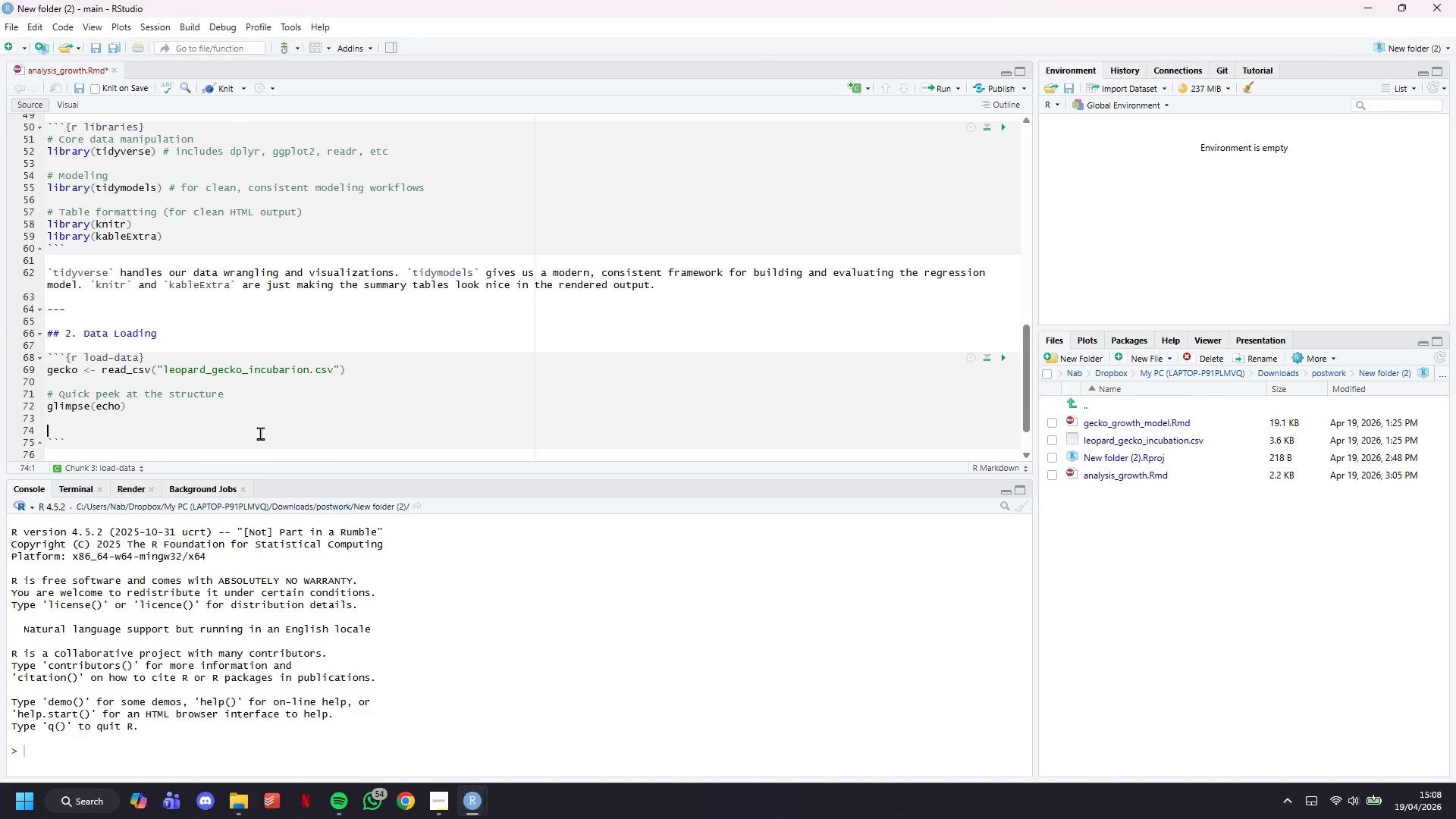 
key(Backspace)
 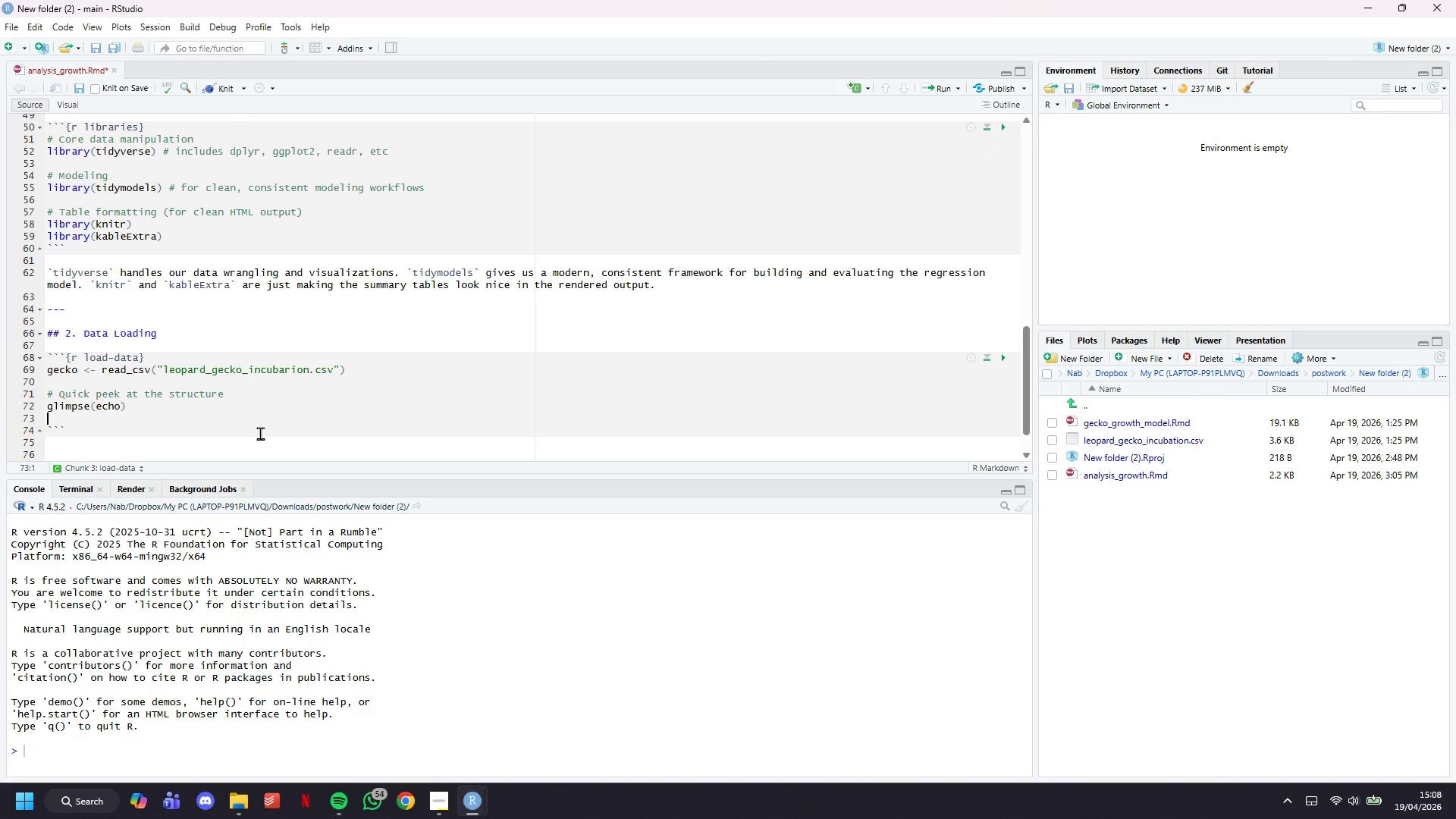 
key(Backspace)
 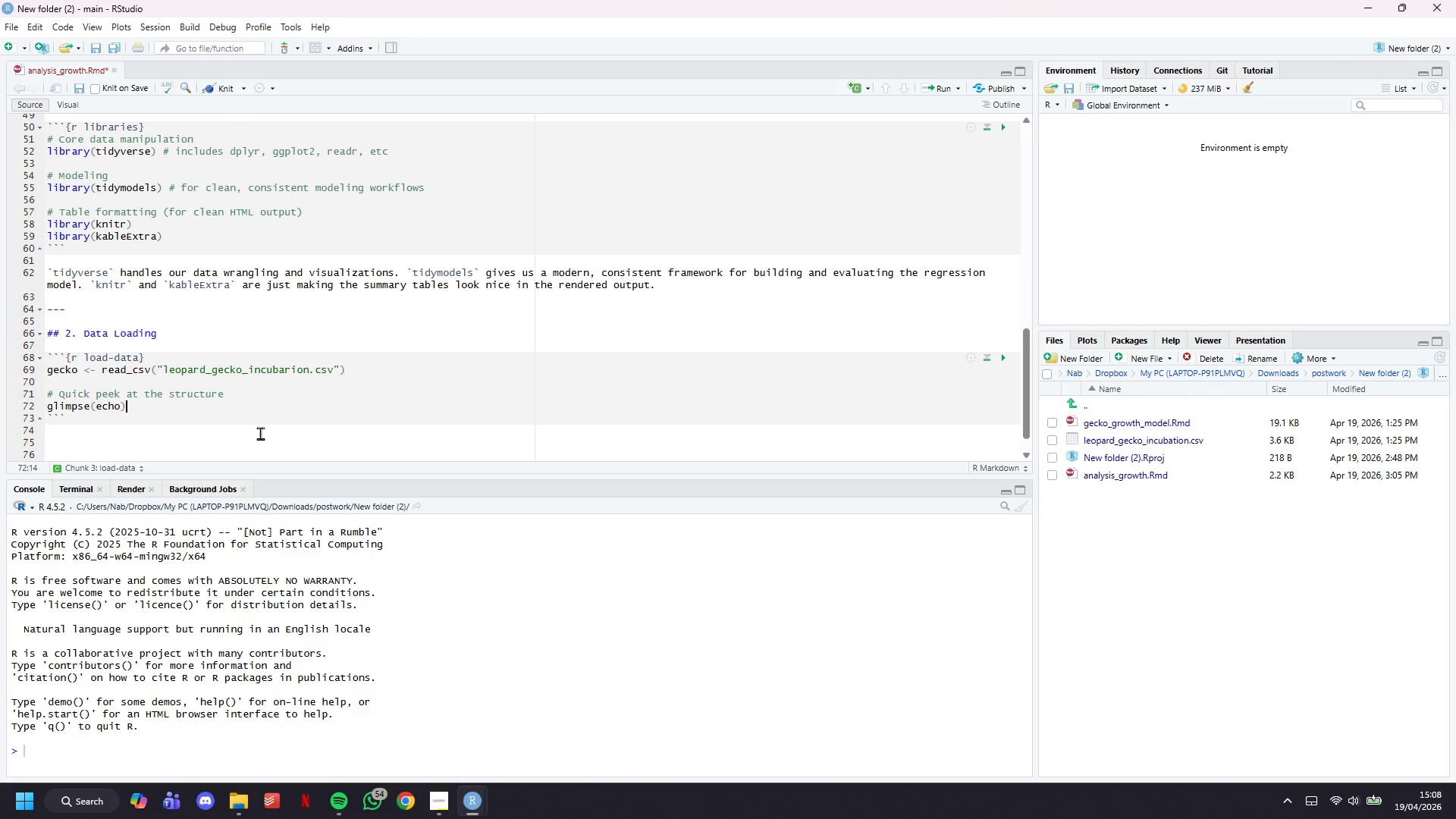 
key(ArrowDown)
 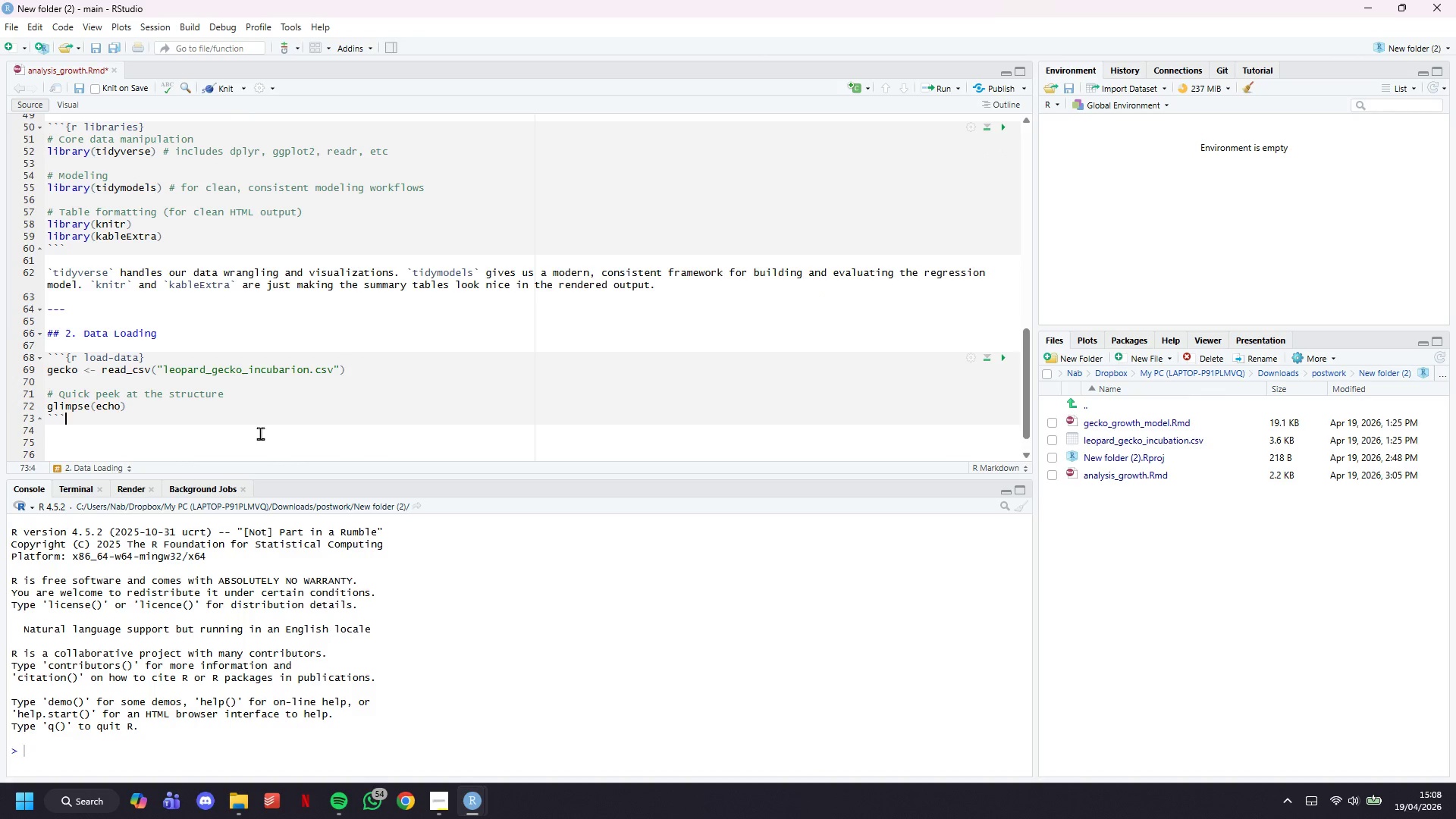 
key(Enter)
 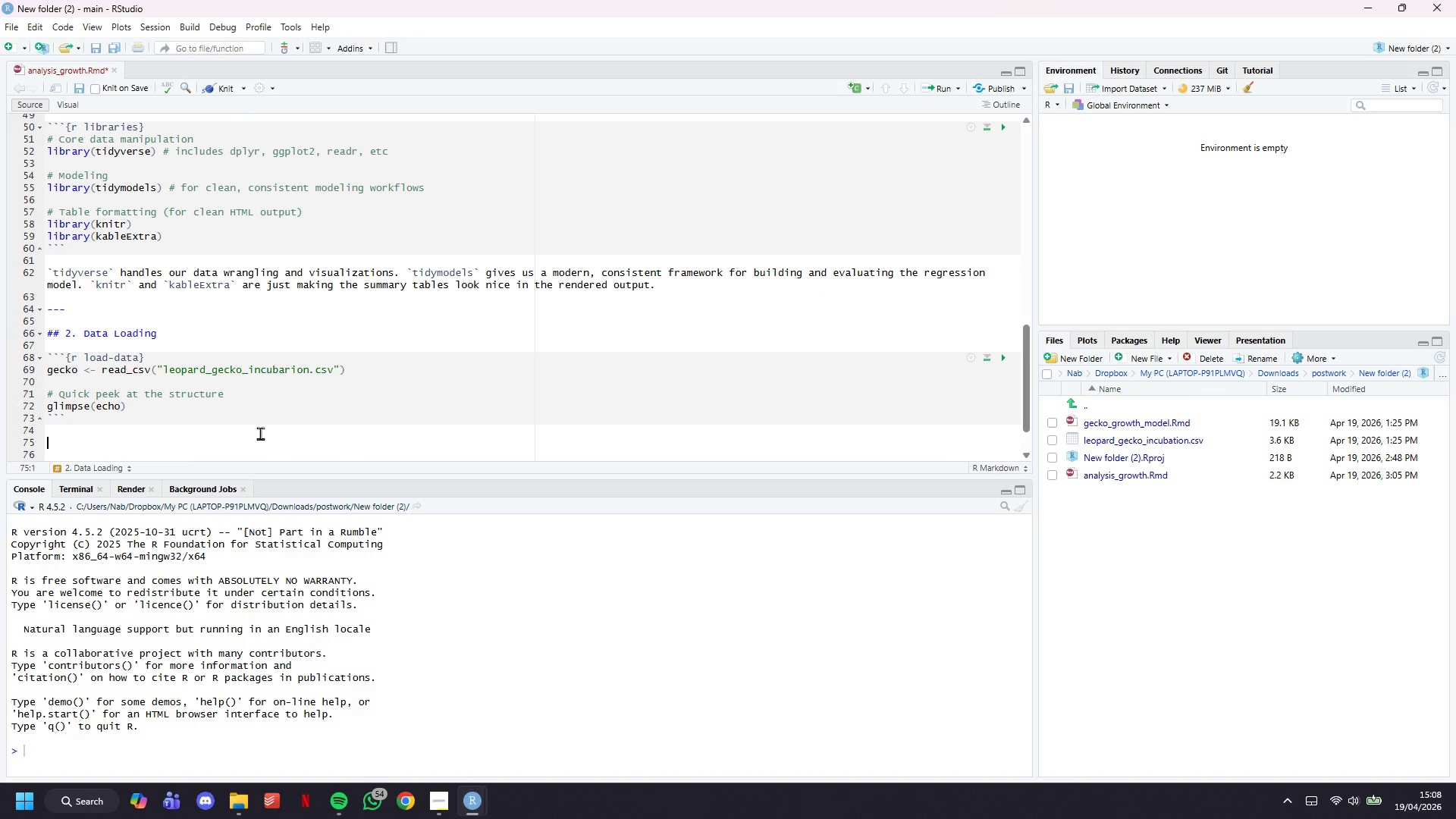 
key(Enter)
 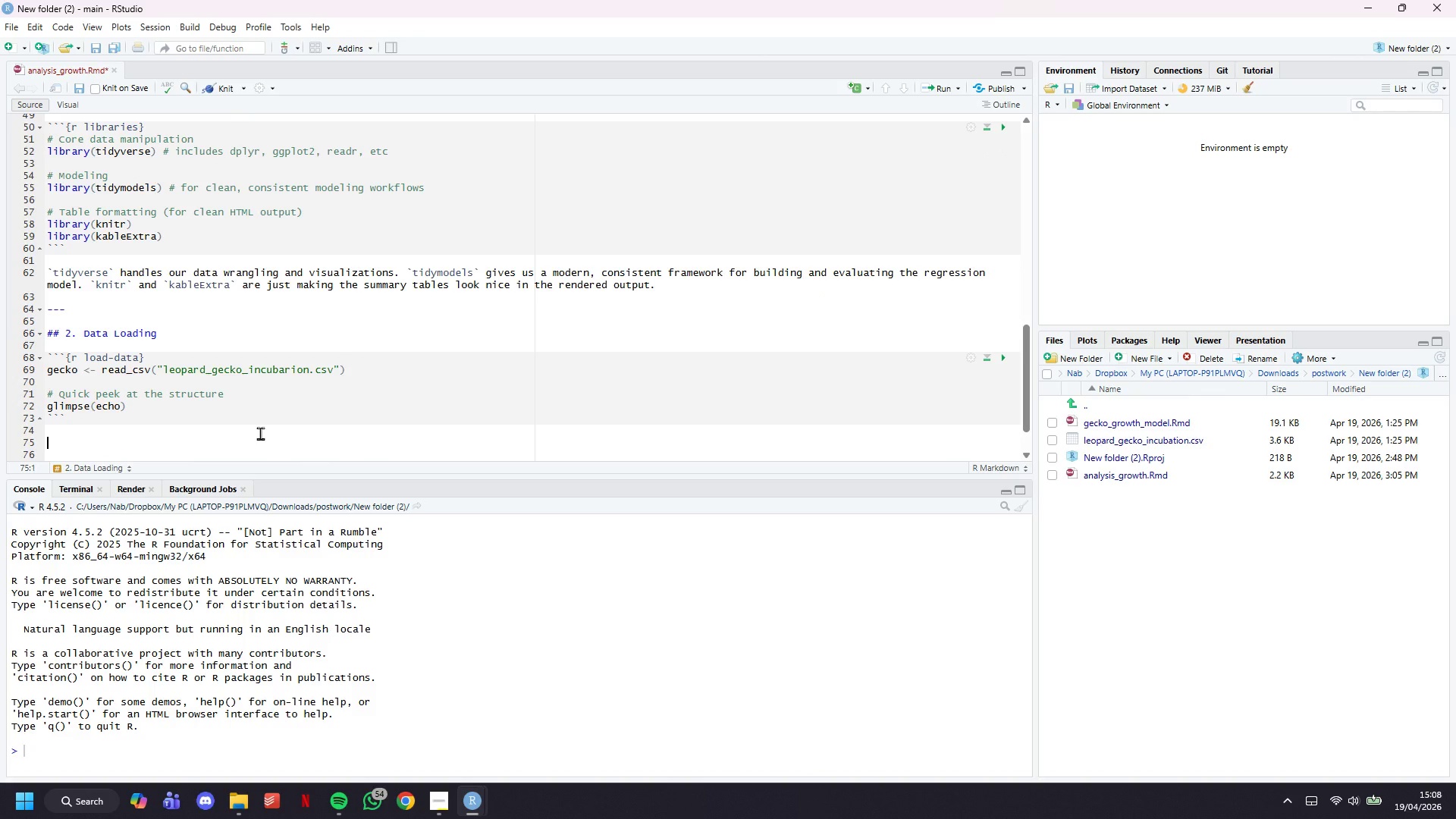 
type(The )
 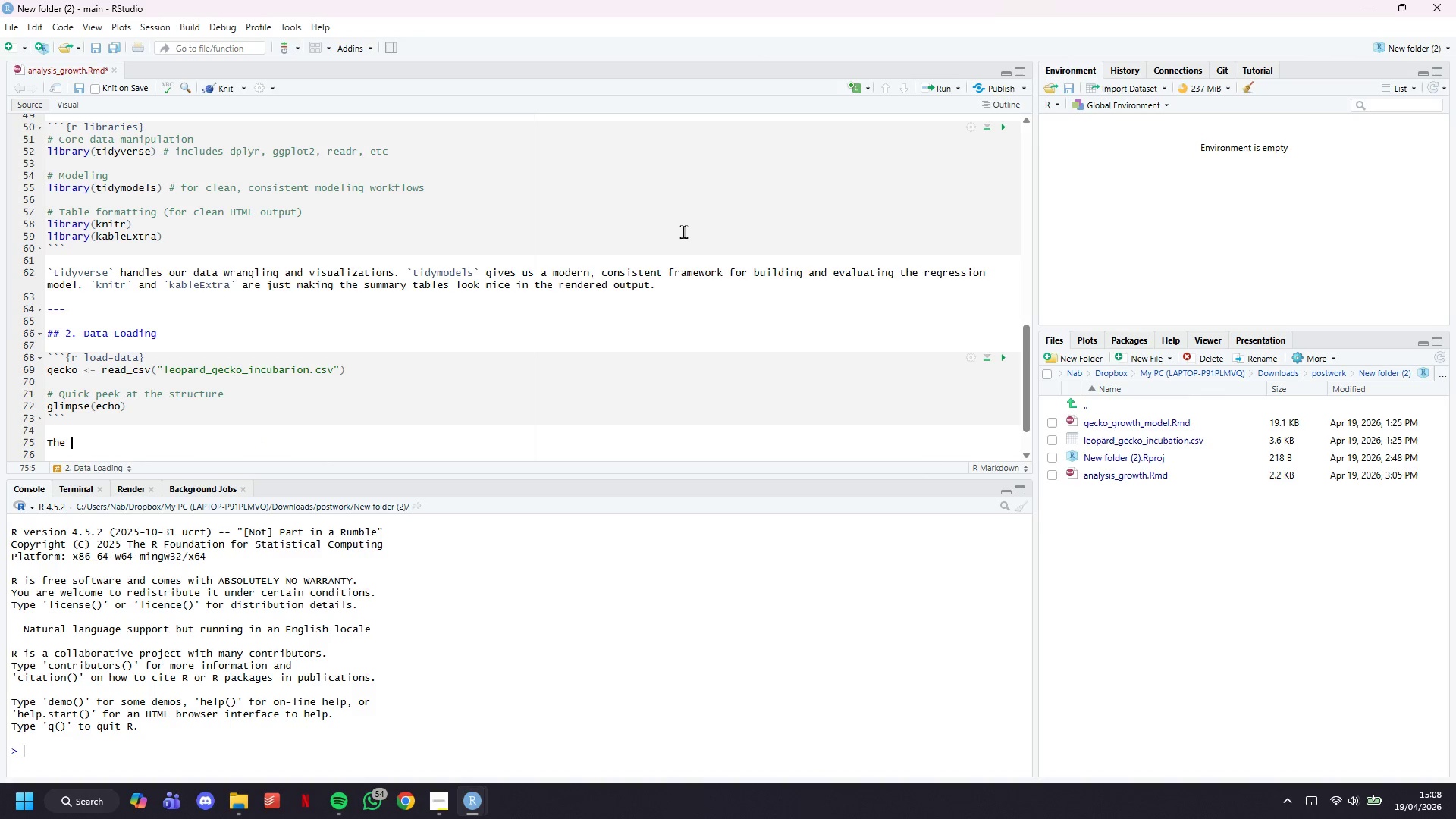 
wait(16.05)
 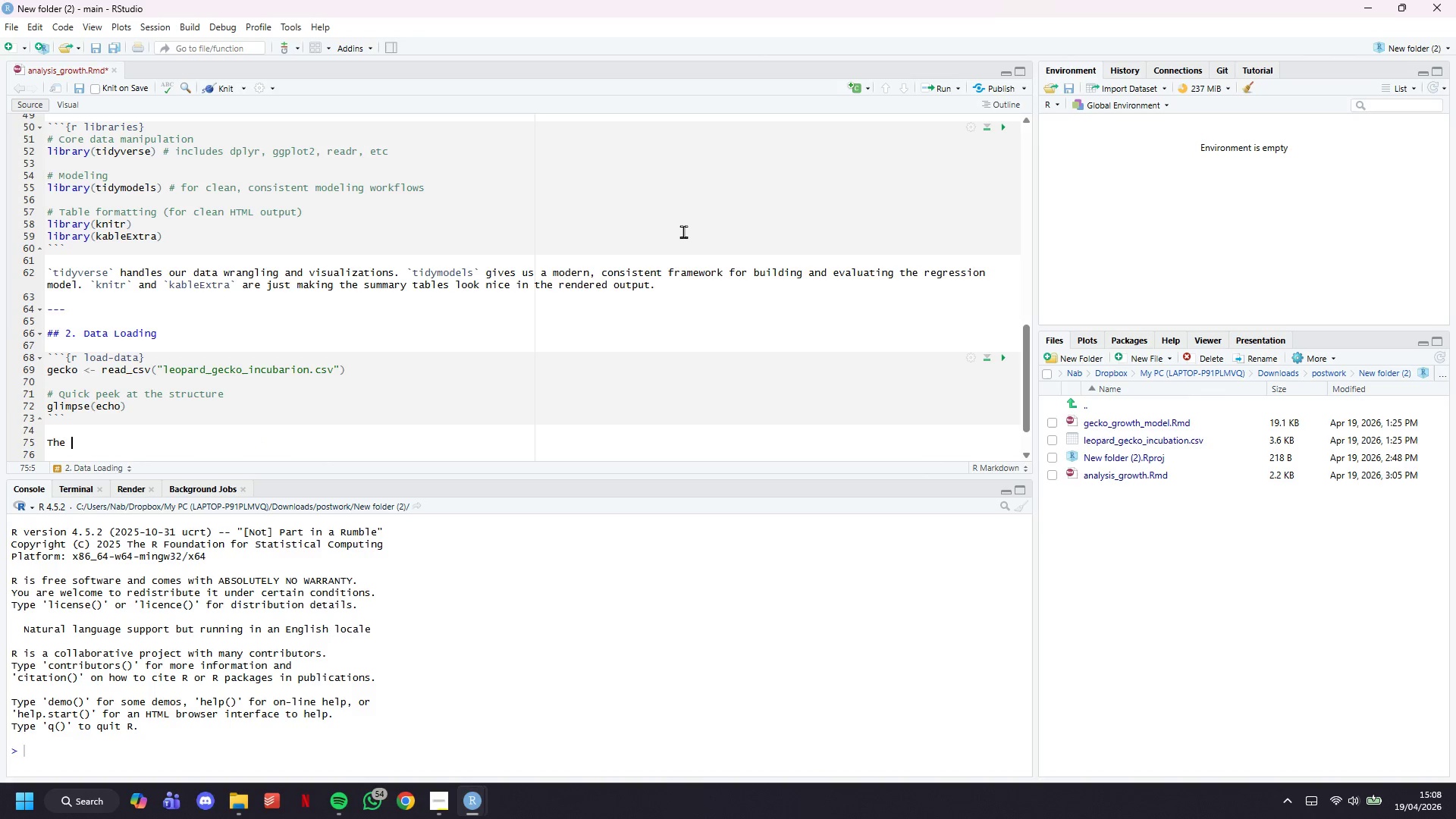 
type(ga)
key(Backspace)
key(Backspace)
type(da)
key(Backspace)
key(Backspace)
key(Backspace)
key(Backspace)
key(Backspace)
key(Backspace)
 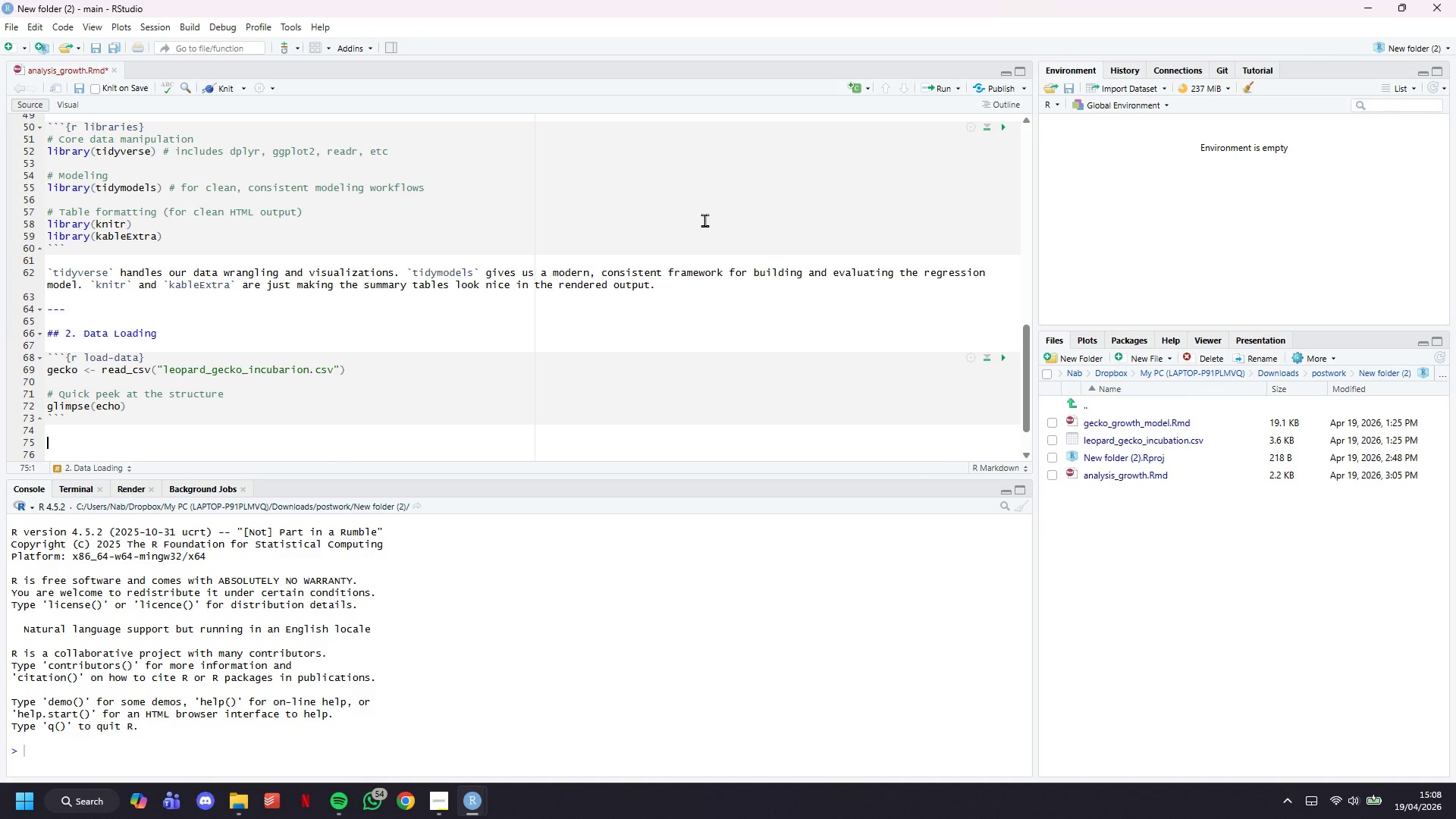 
key(Control+S)
 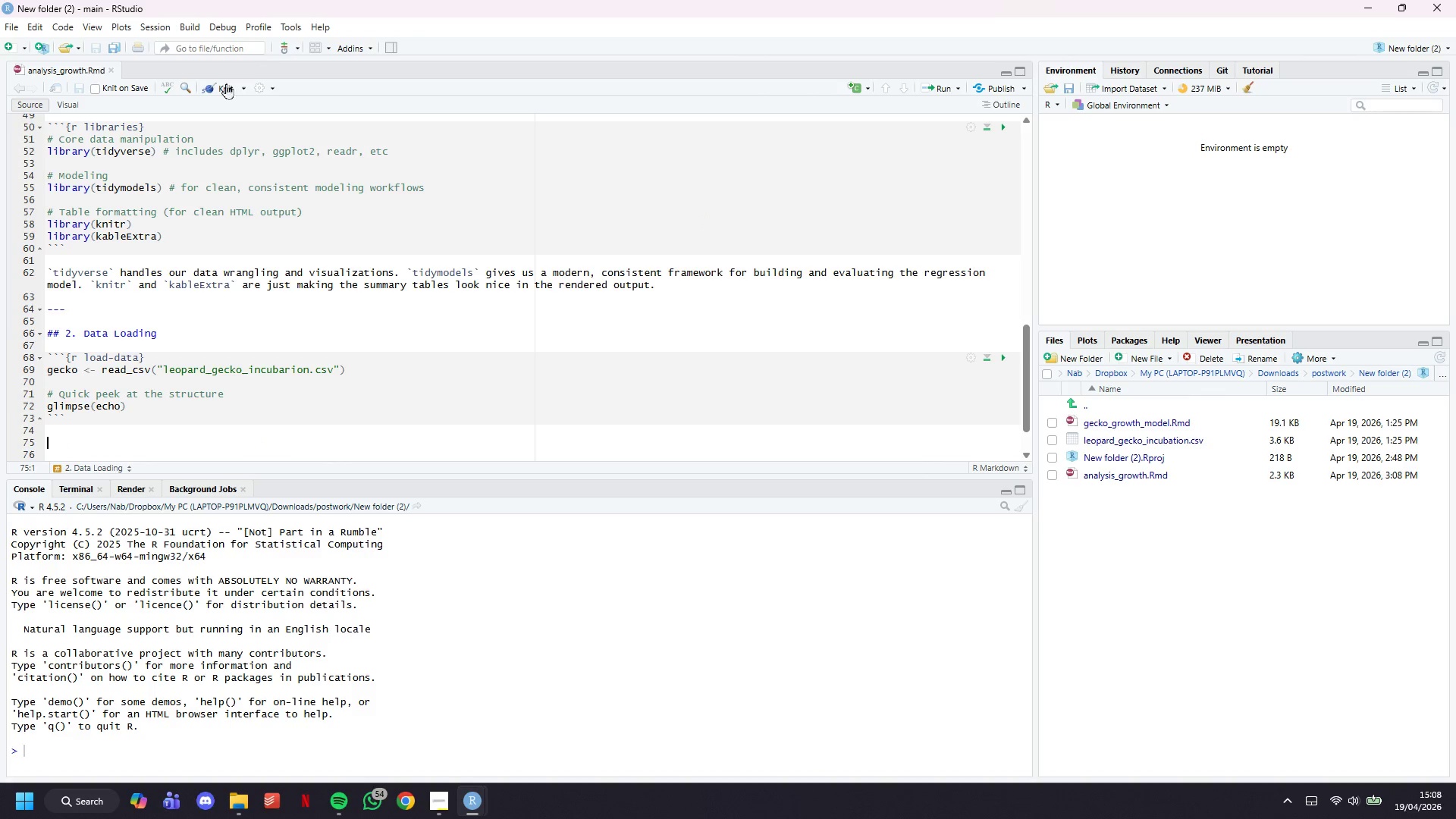 
left_click([219, 93])
 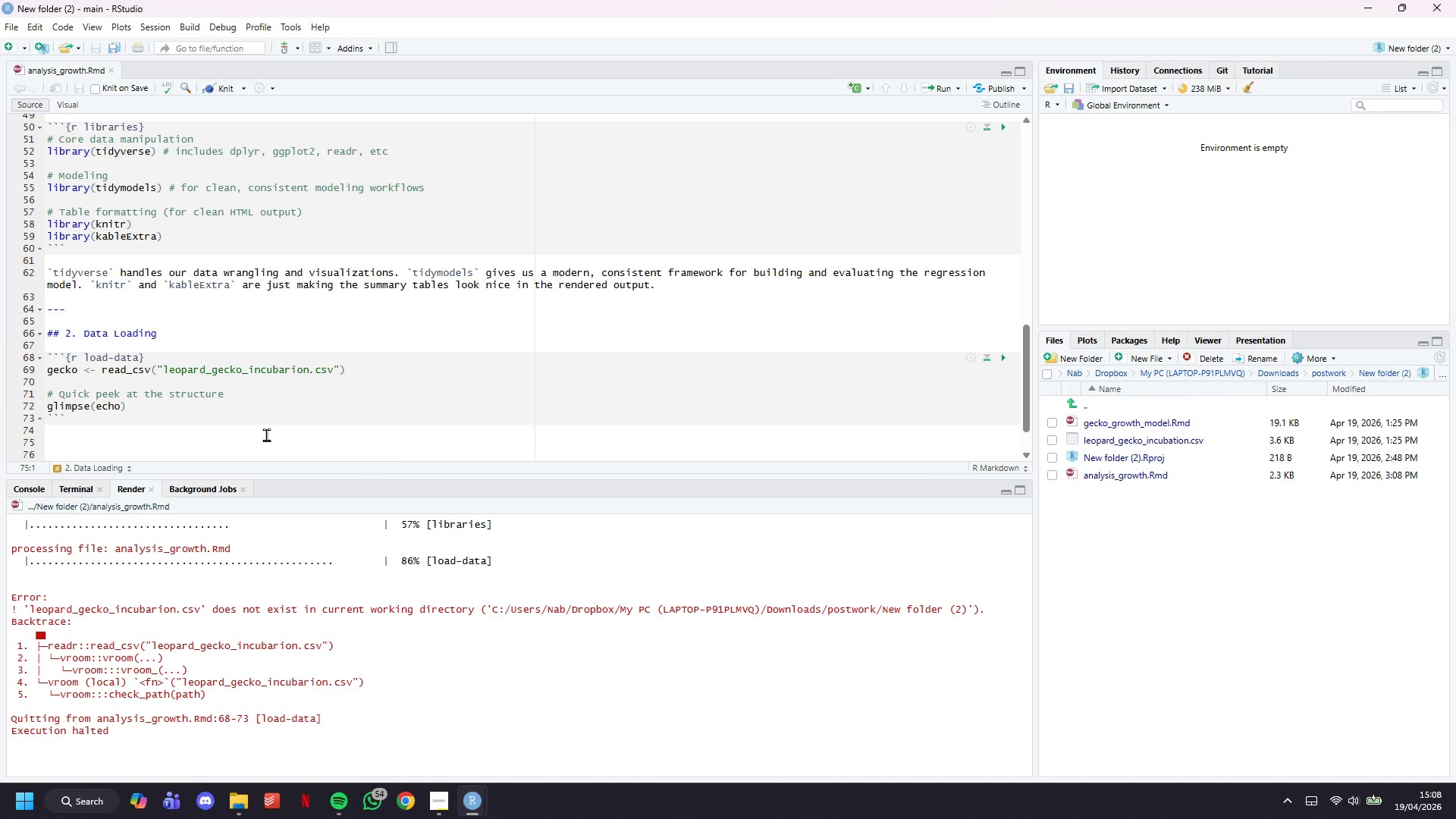 
wait(17.89)
 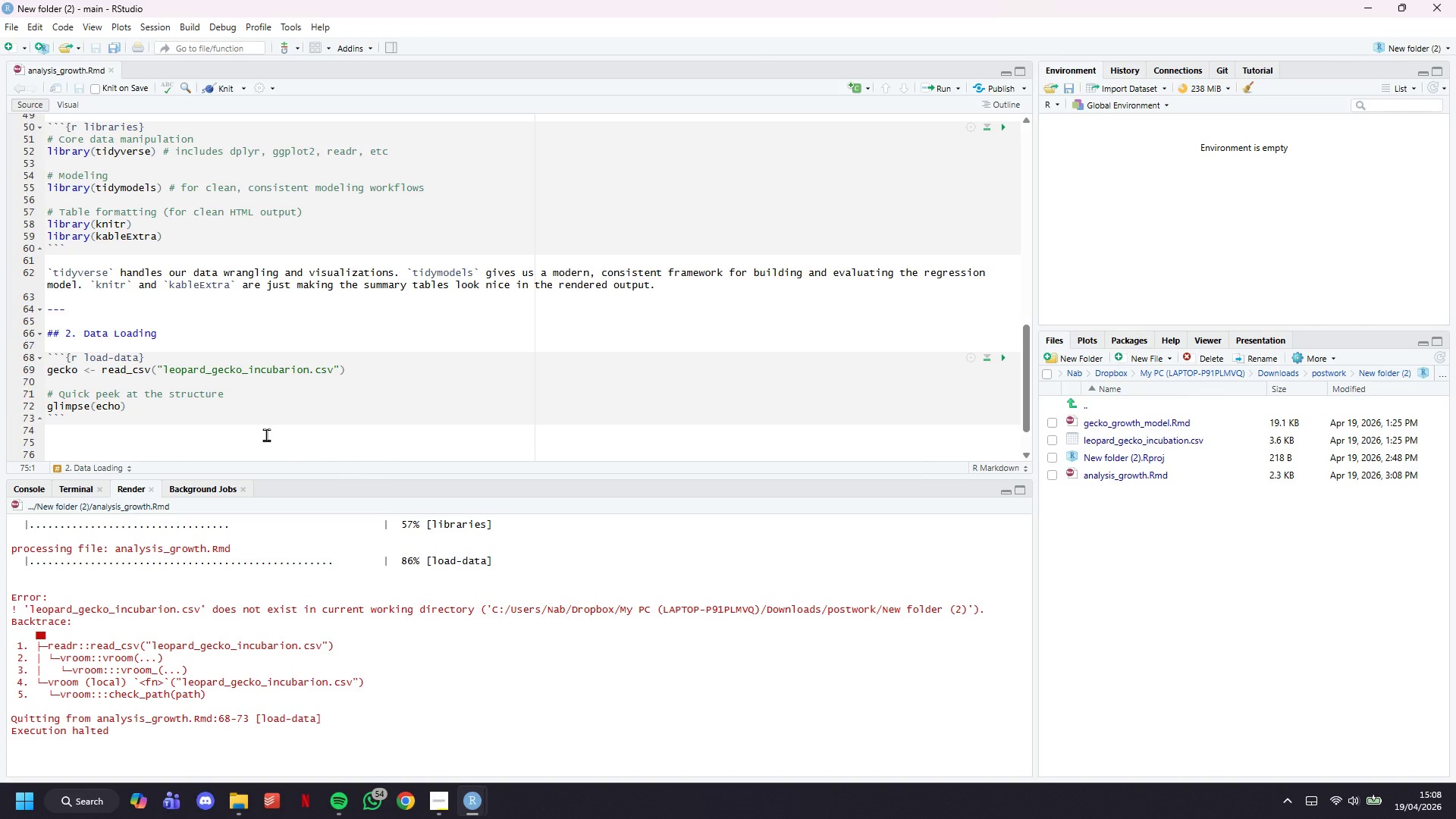 
left_click([297, 373])
 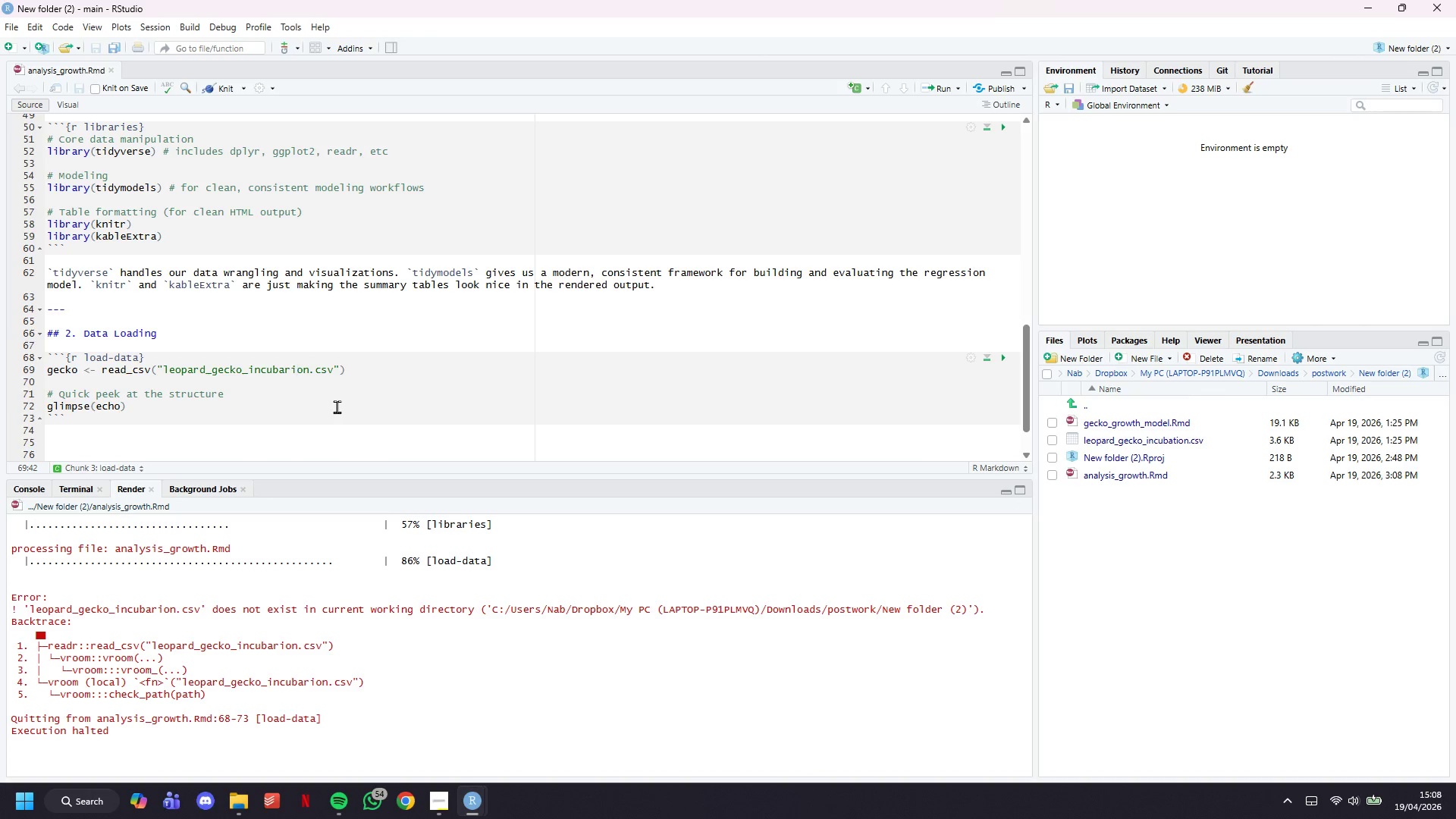 
key(ArrowLeft)
 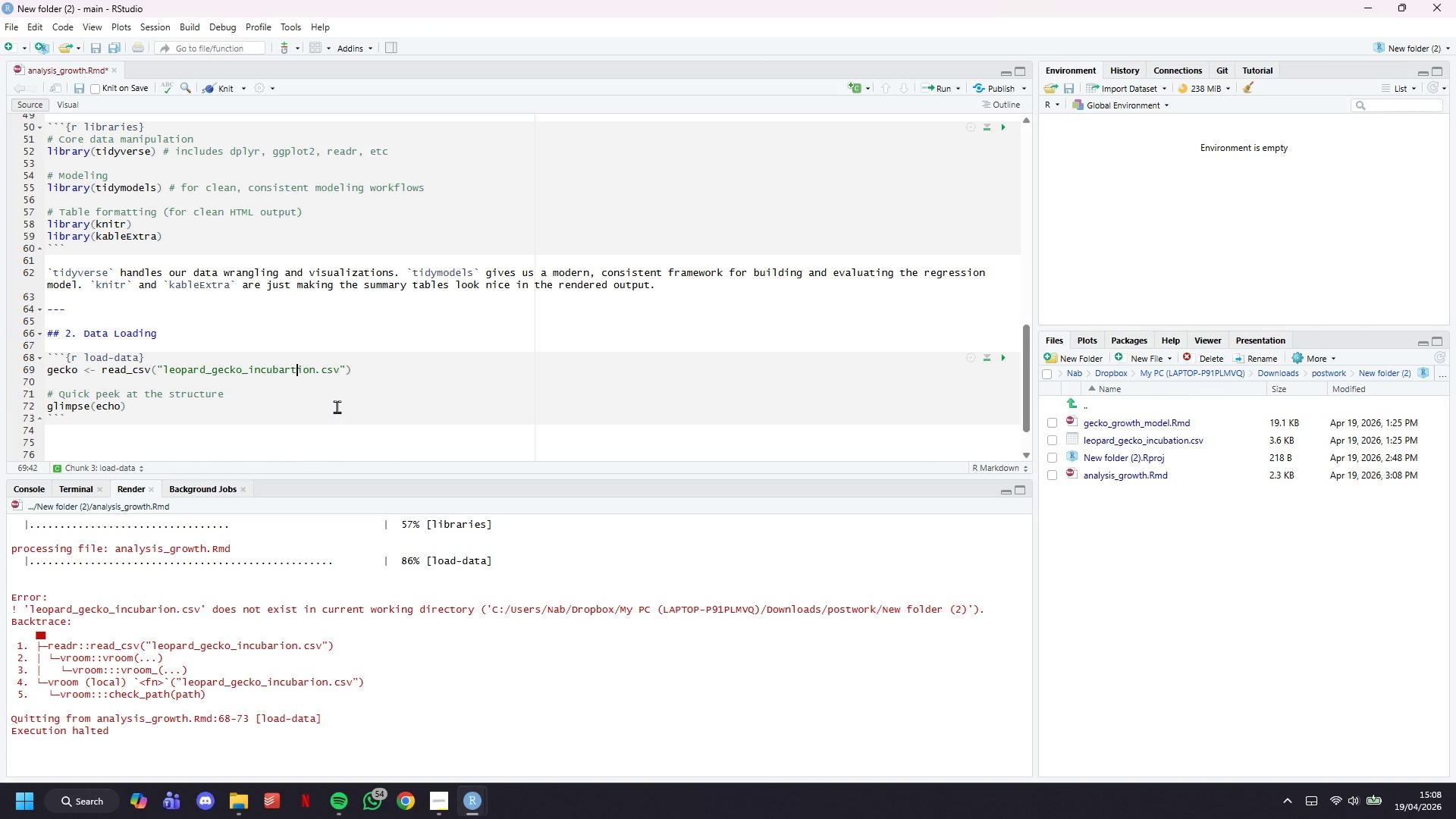 
key(T)
 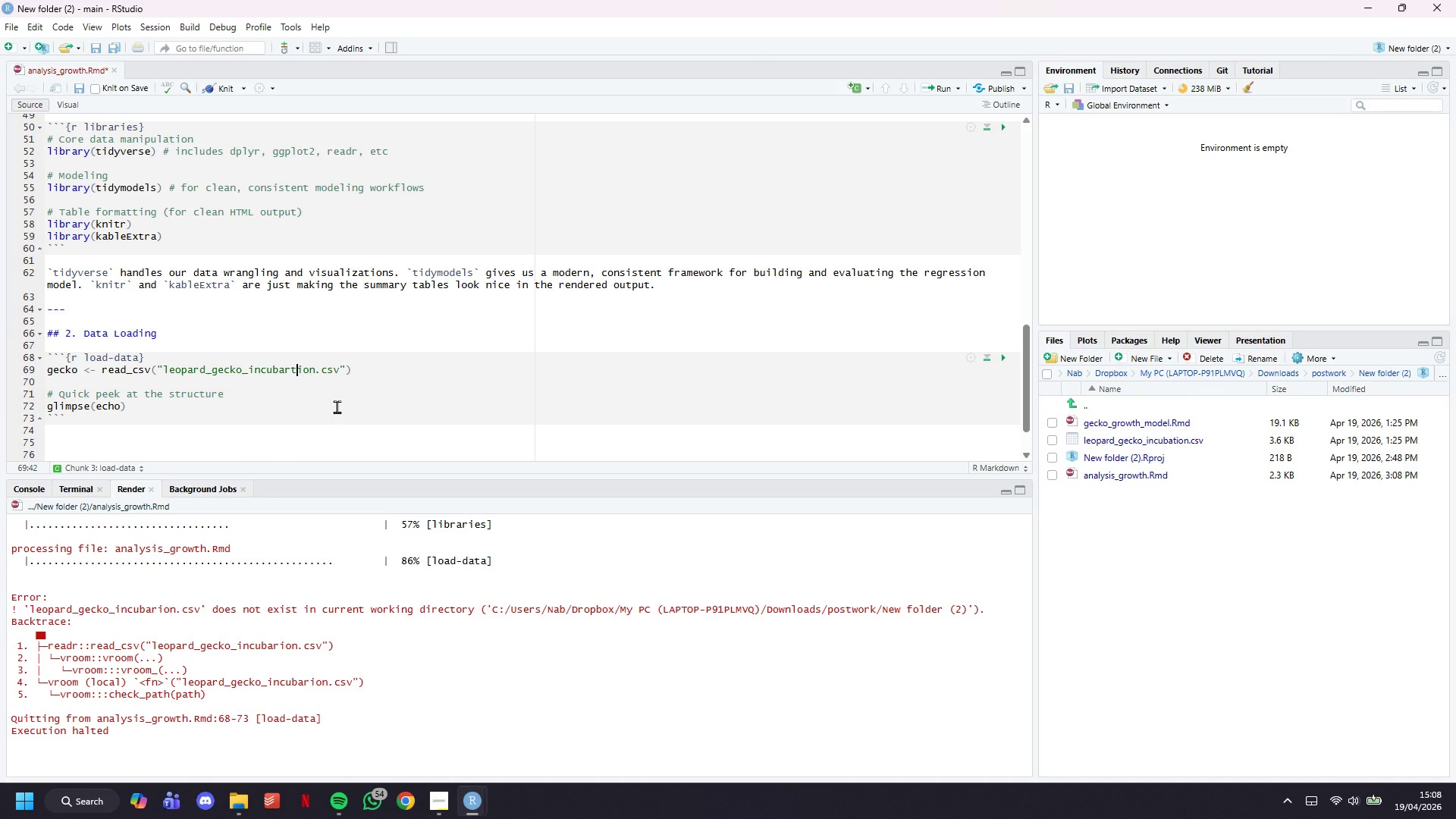 
key(Control+S)
 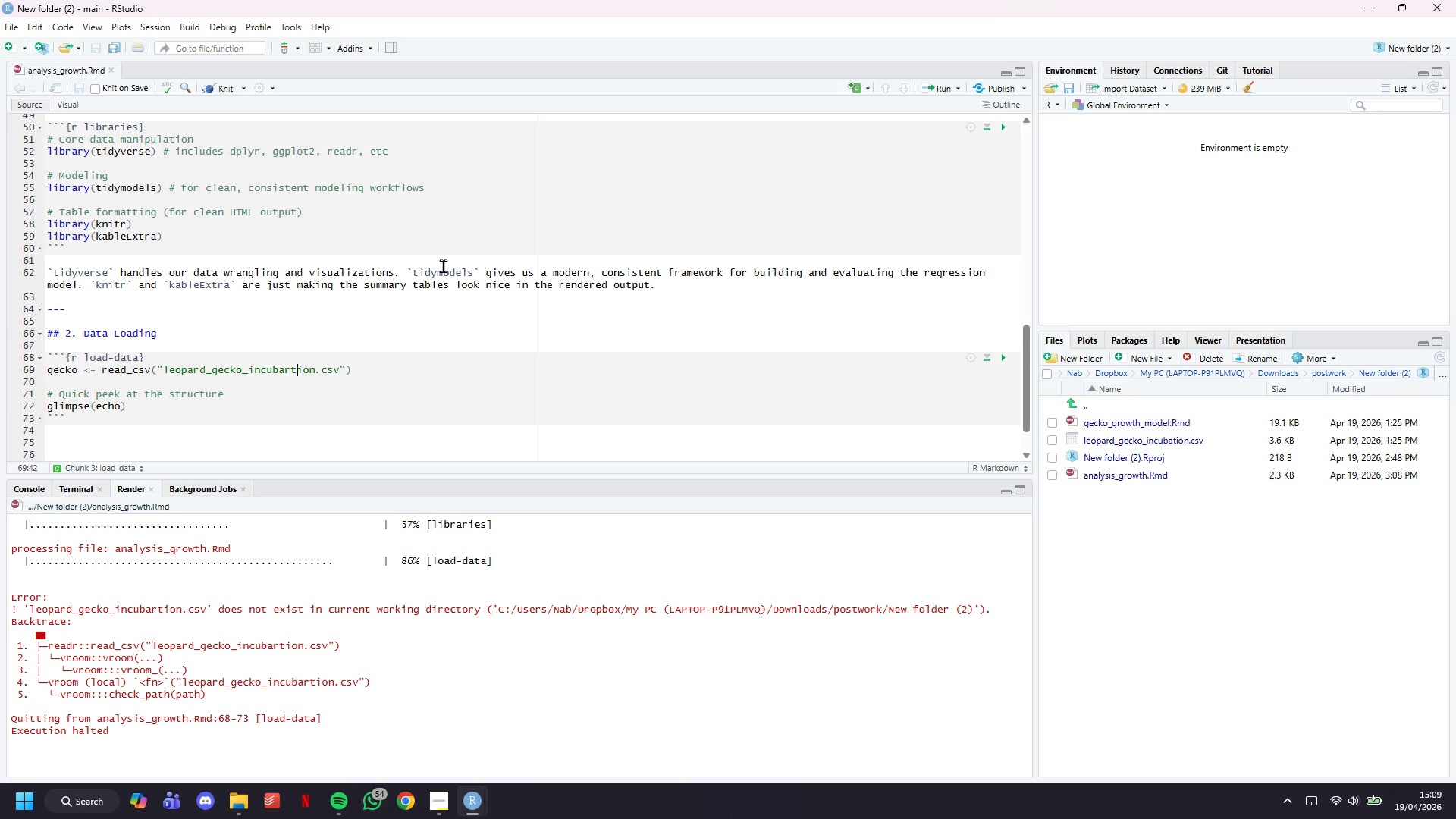 
wait(26.42)
 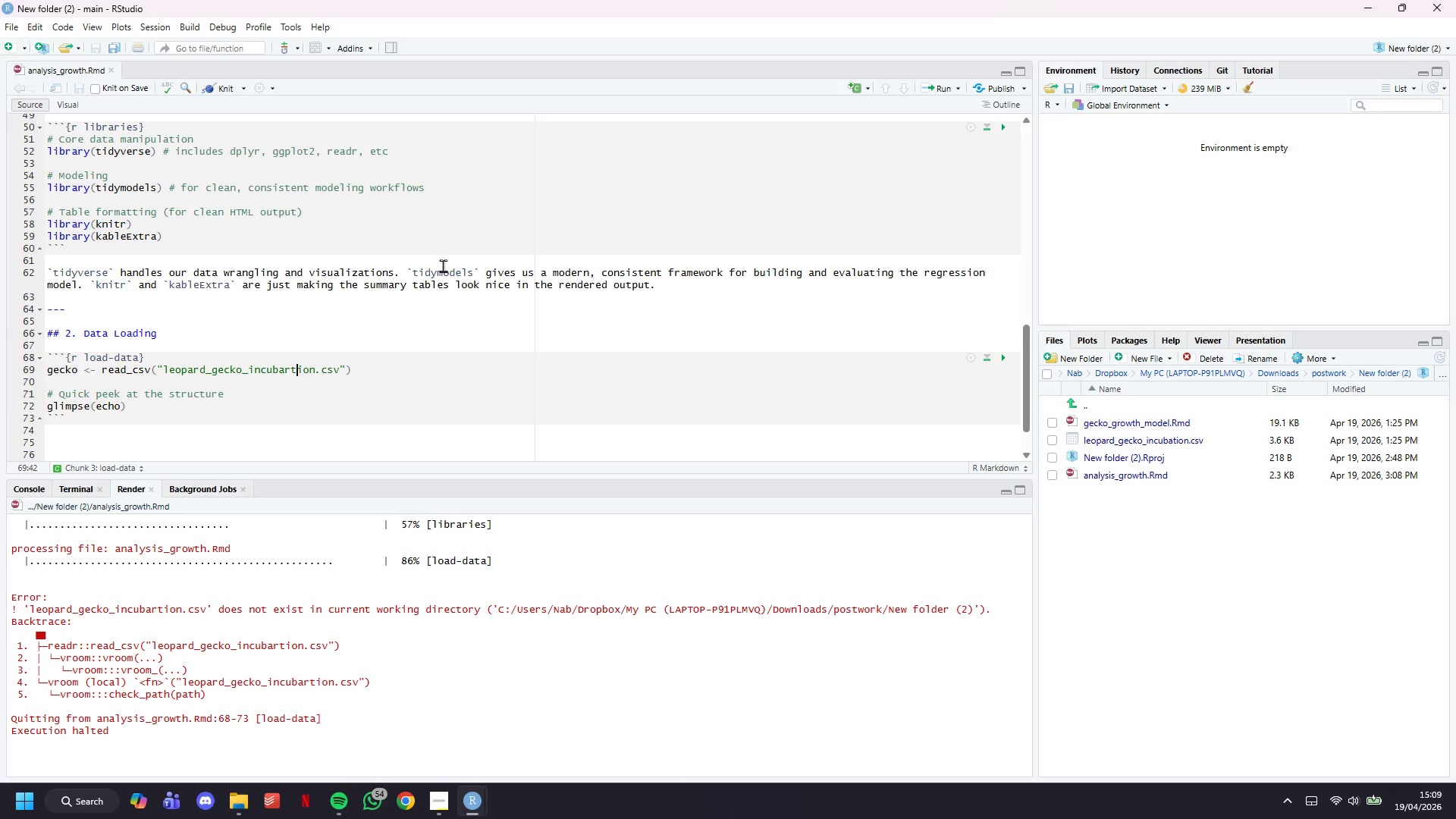 
key(ArrowLeft)
 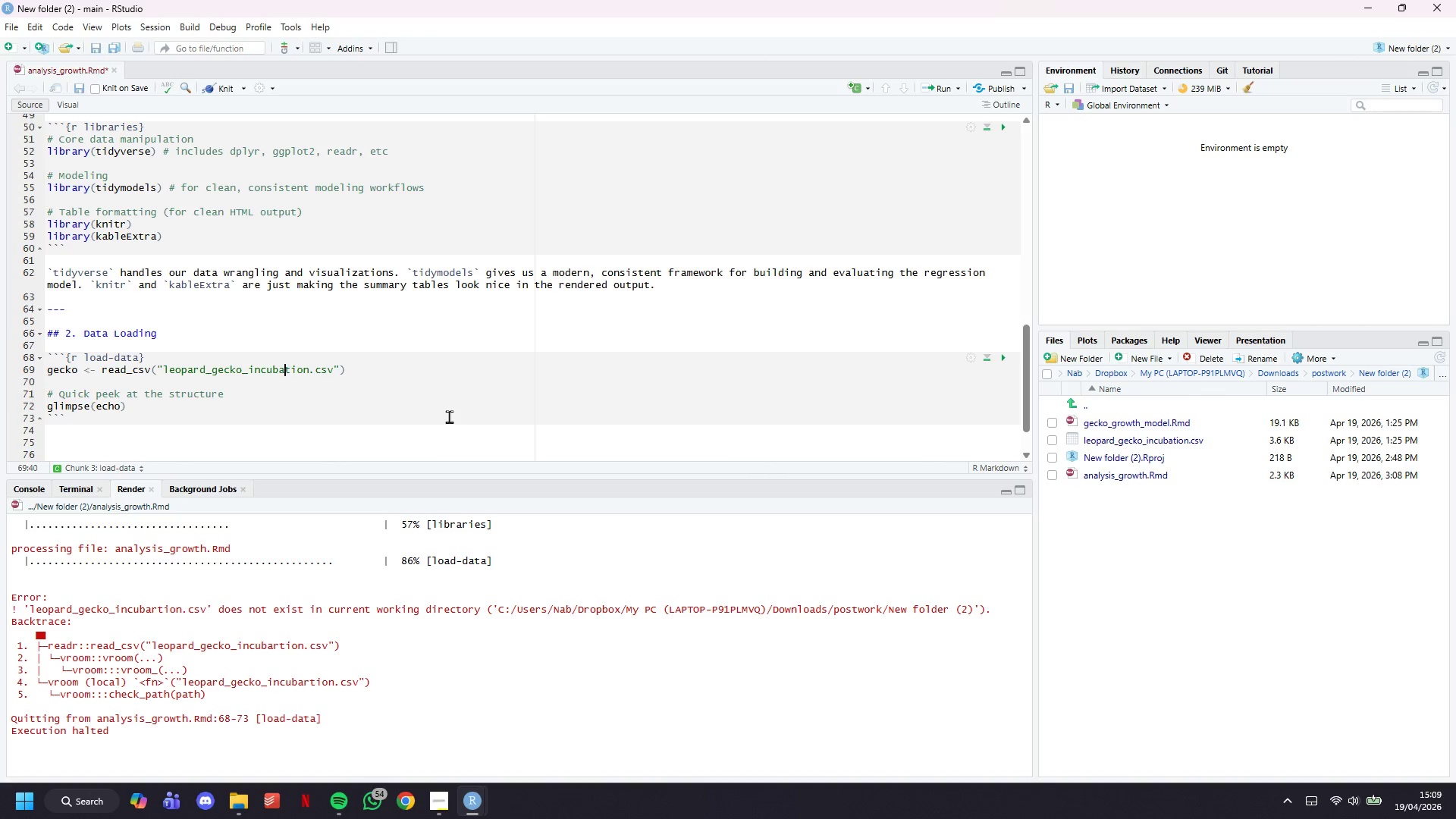 
key(Backspace)
 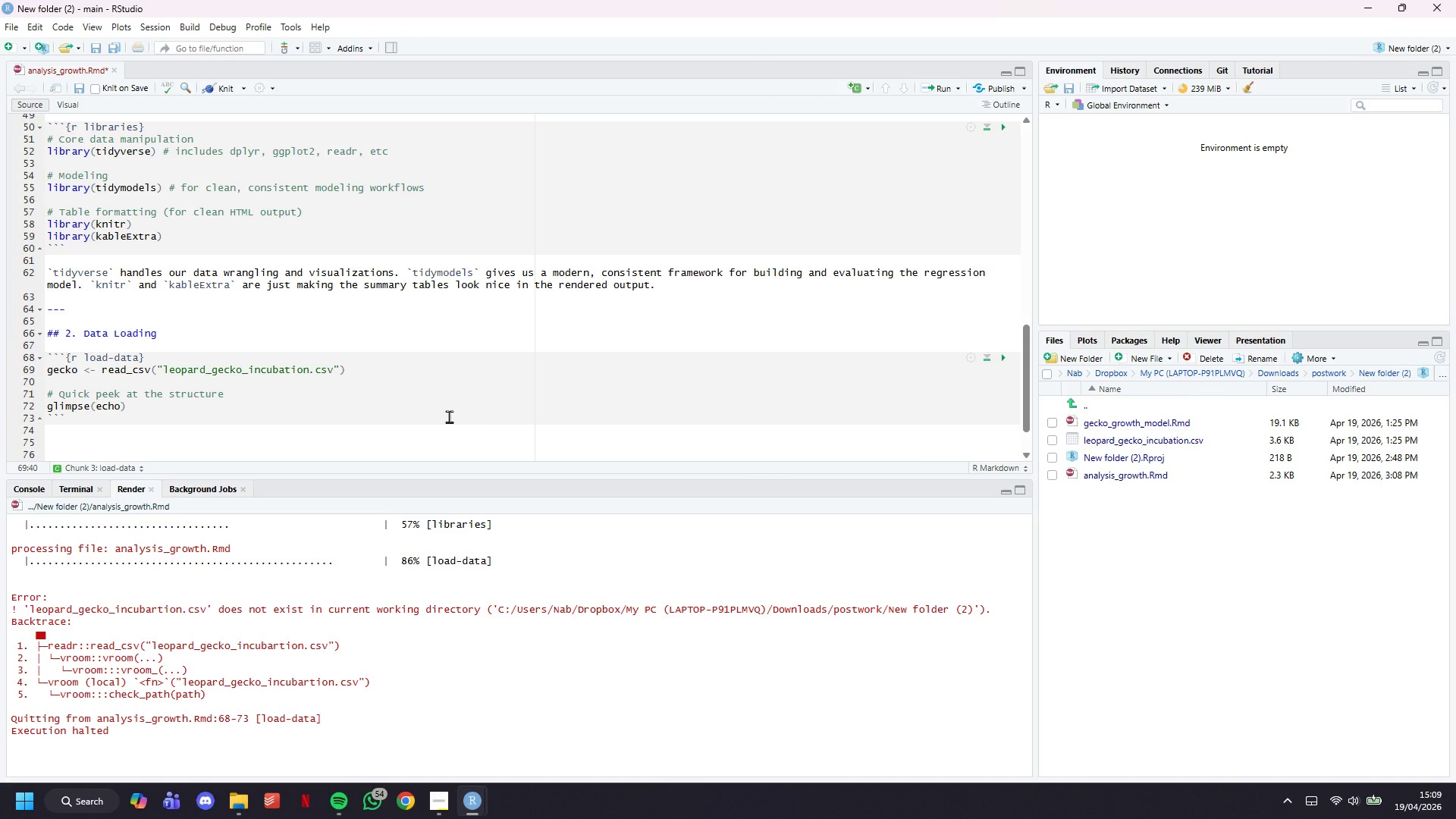 
key(Control+S)
 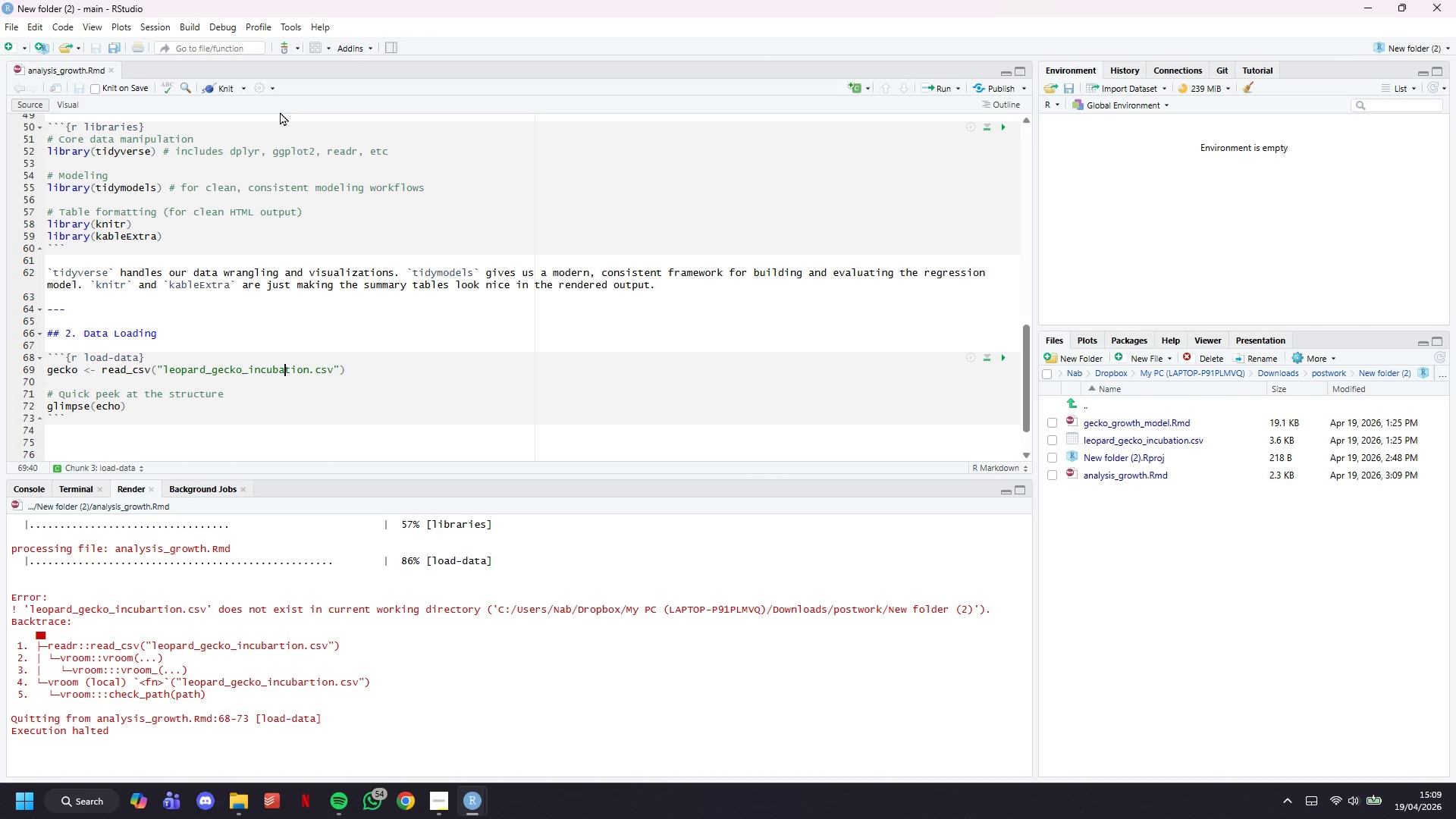 
left_click([221, 86])
 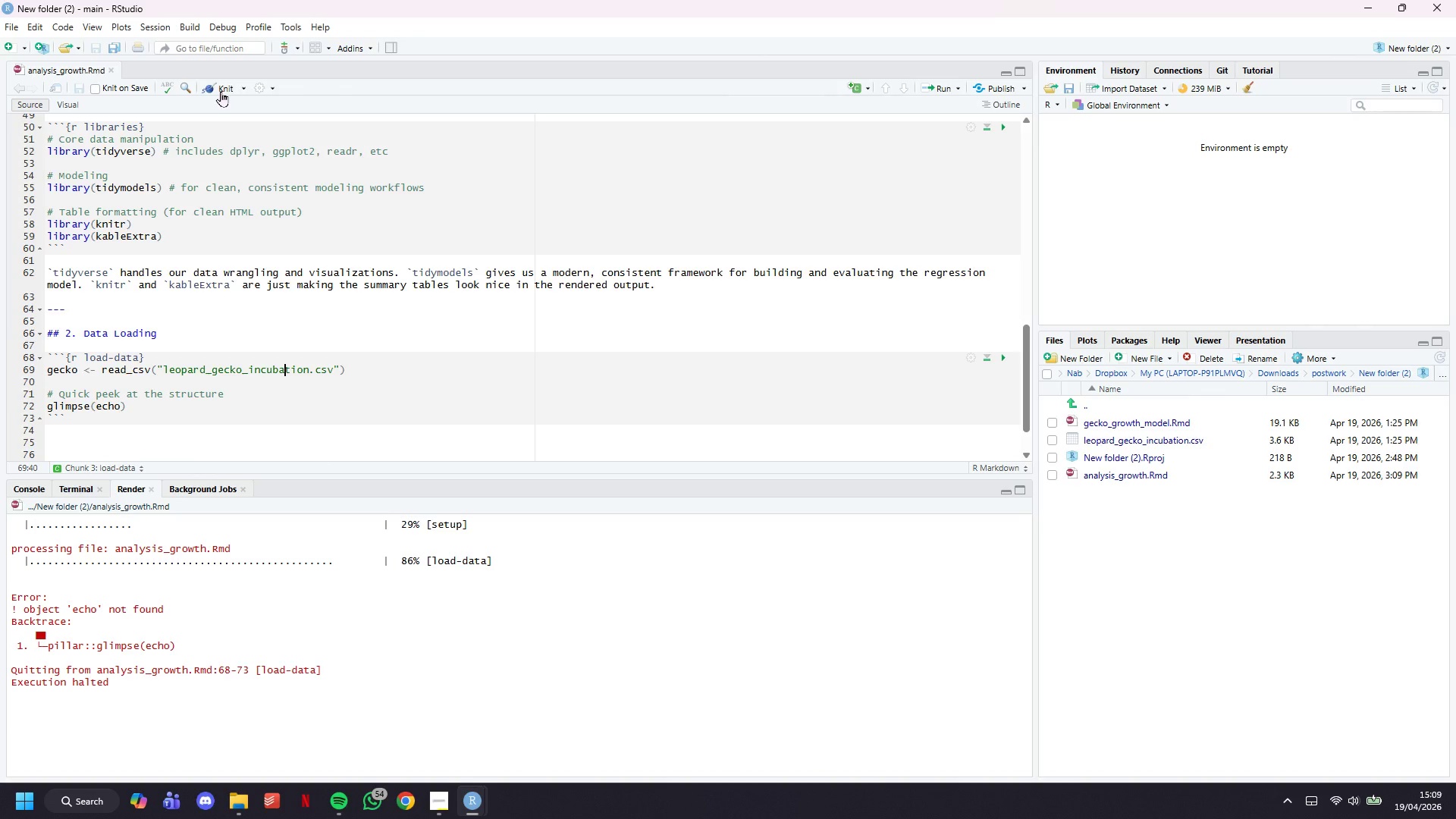 
wait(26.45)
 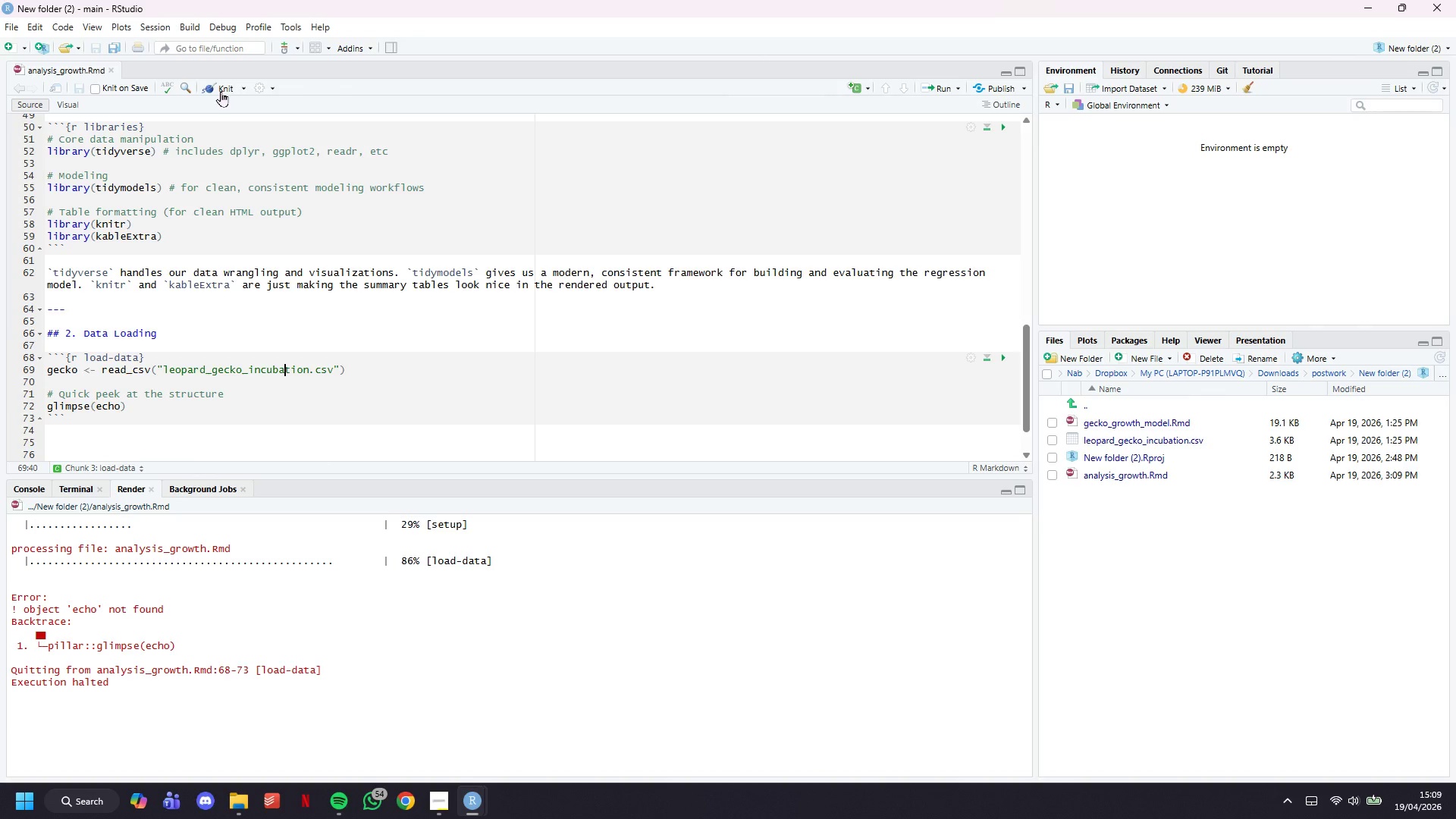 
left_click([109, 407])
 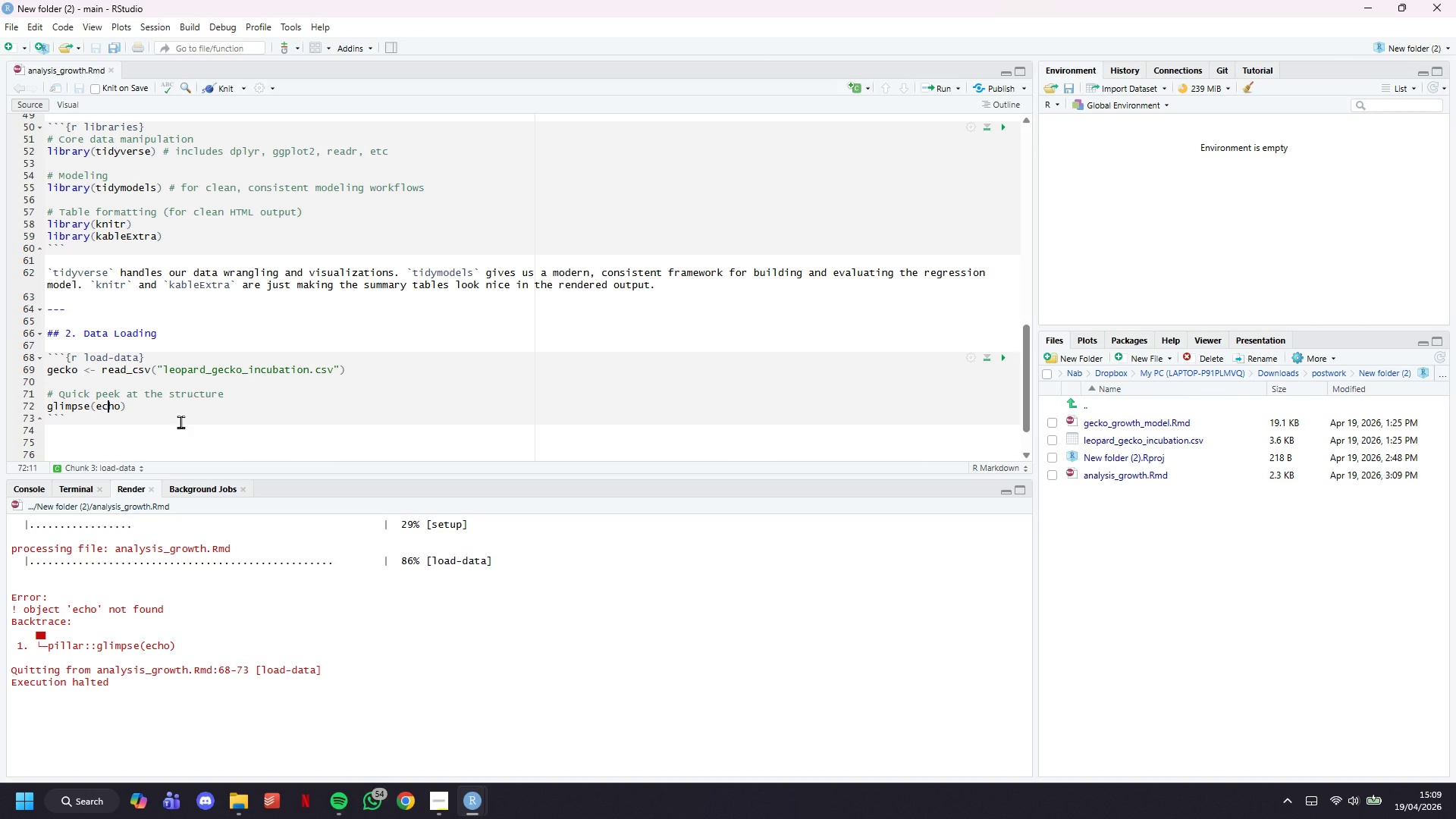 
key(ArrowRight)
 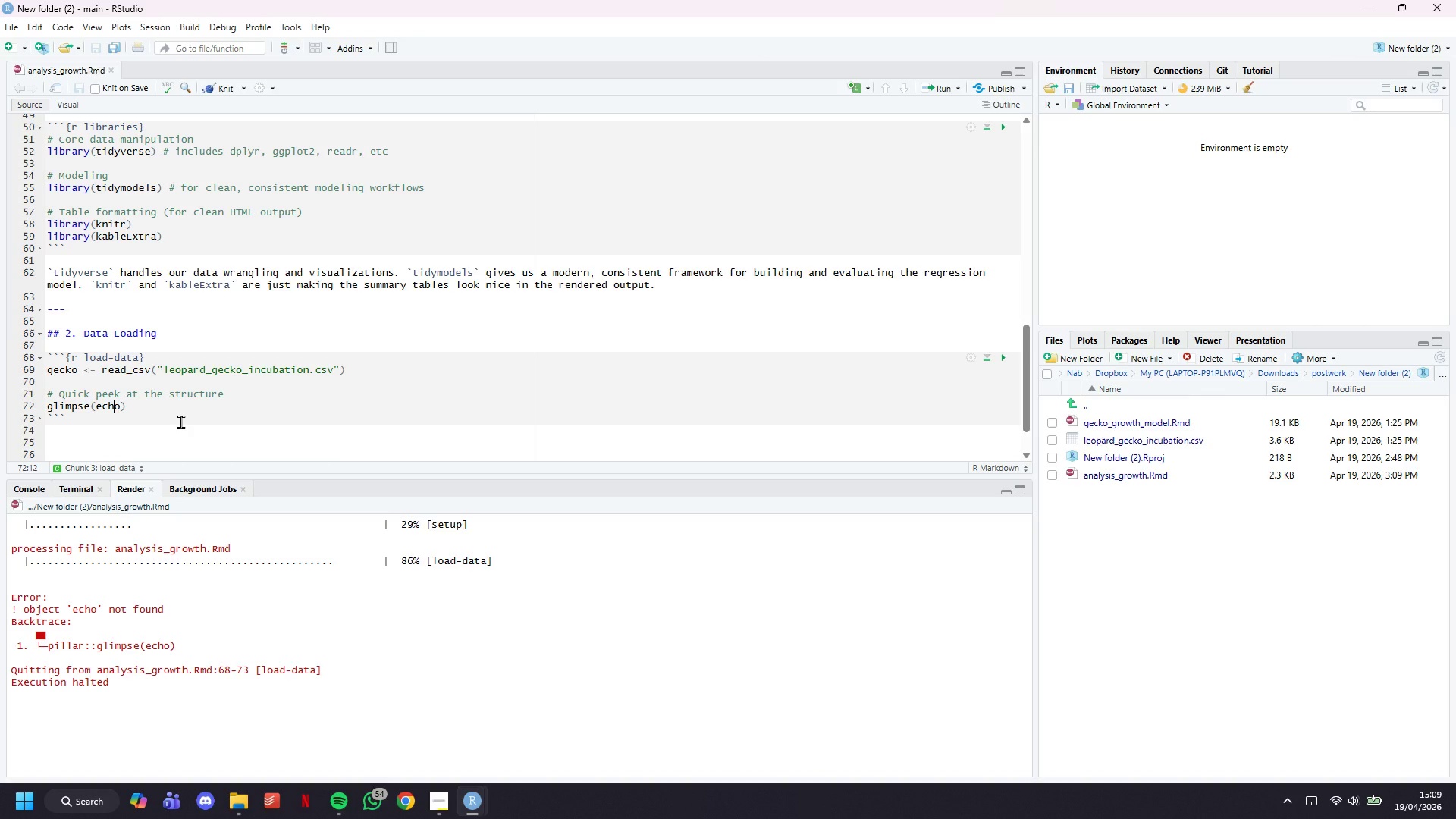 
key(ArrowRight)
 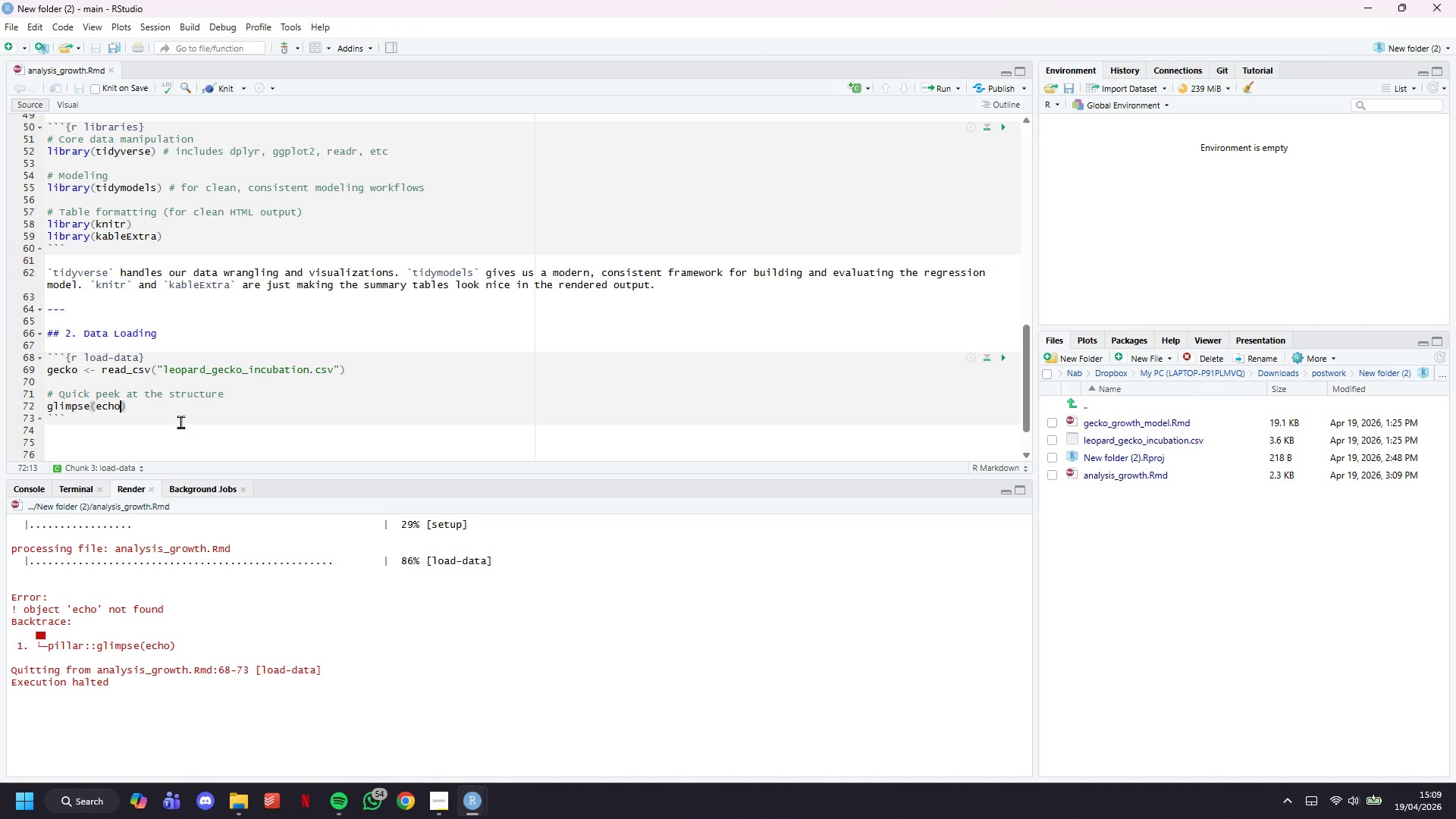 
key(Backspace)
key(Backspace)
key(Backspace)
key(Backspace)
type(gecko)
 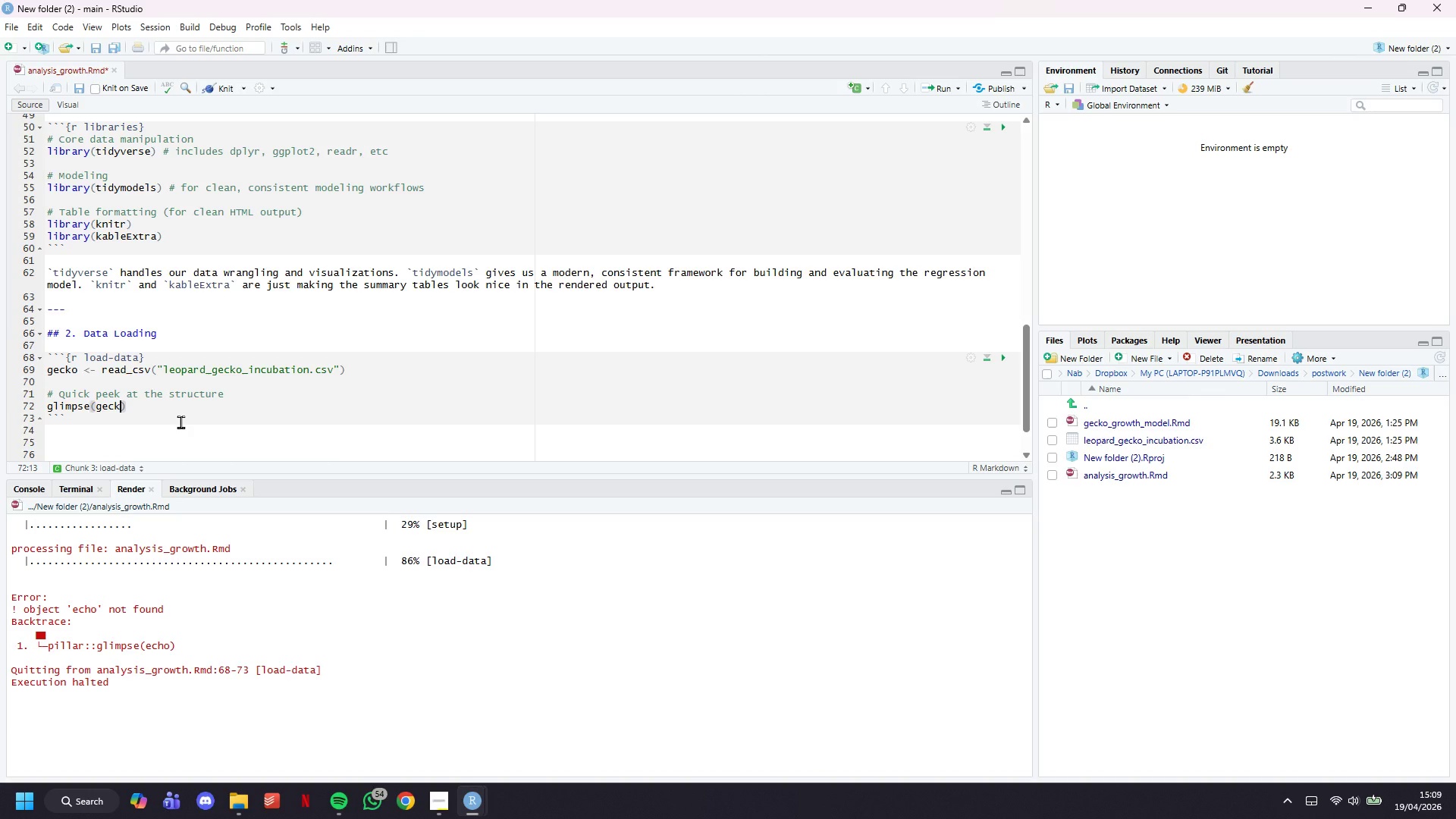 
key(Control+S)
 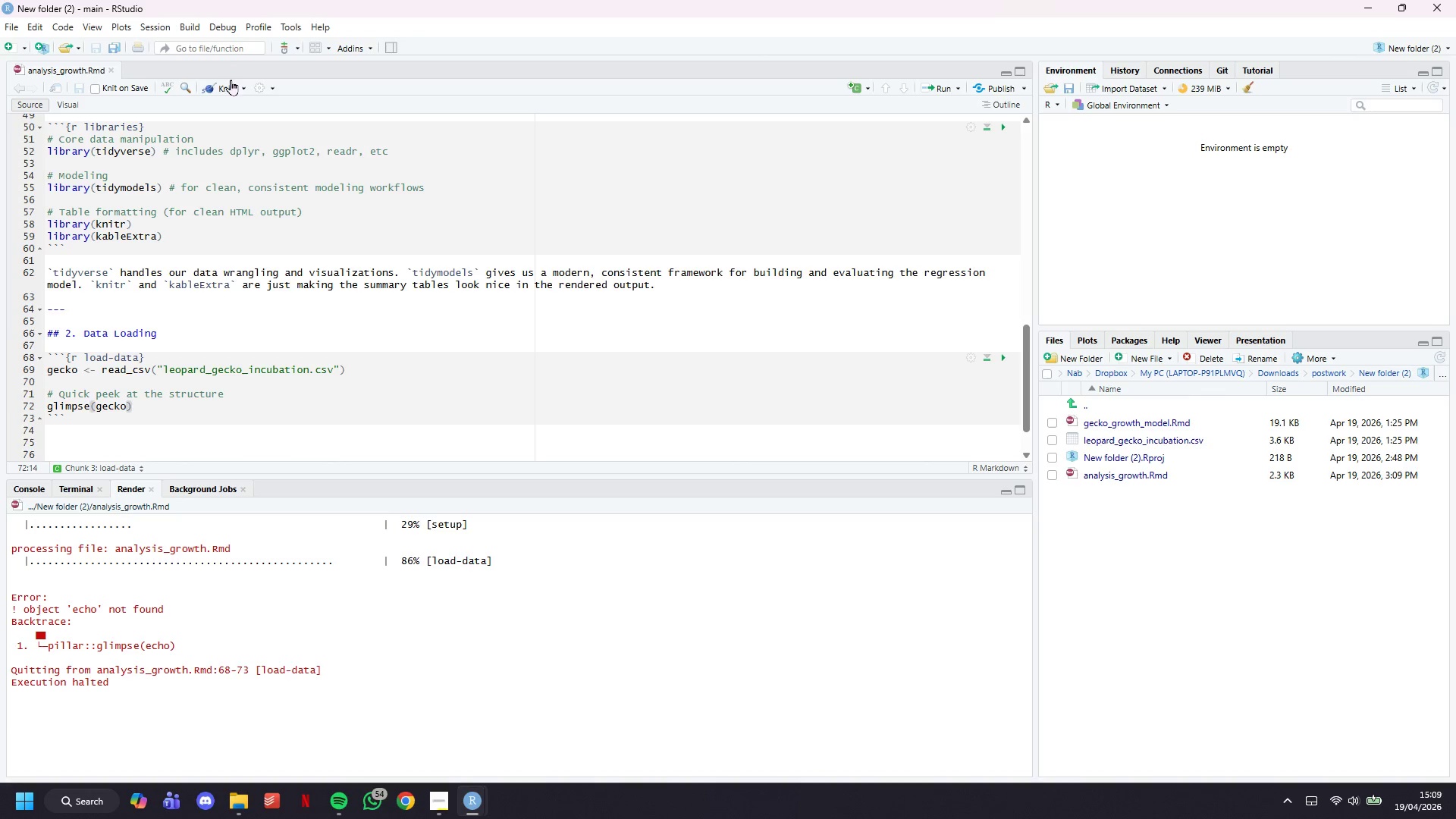 
left_click([231, 89])
 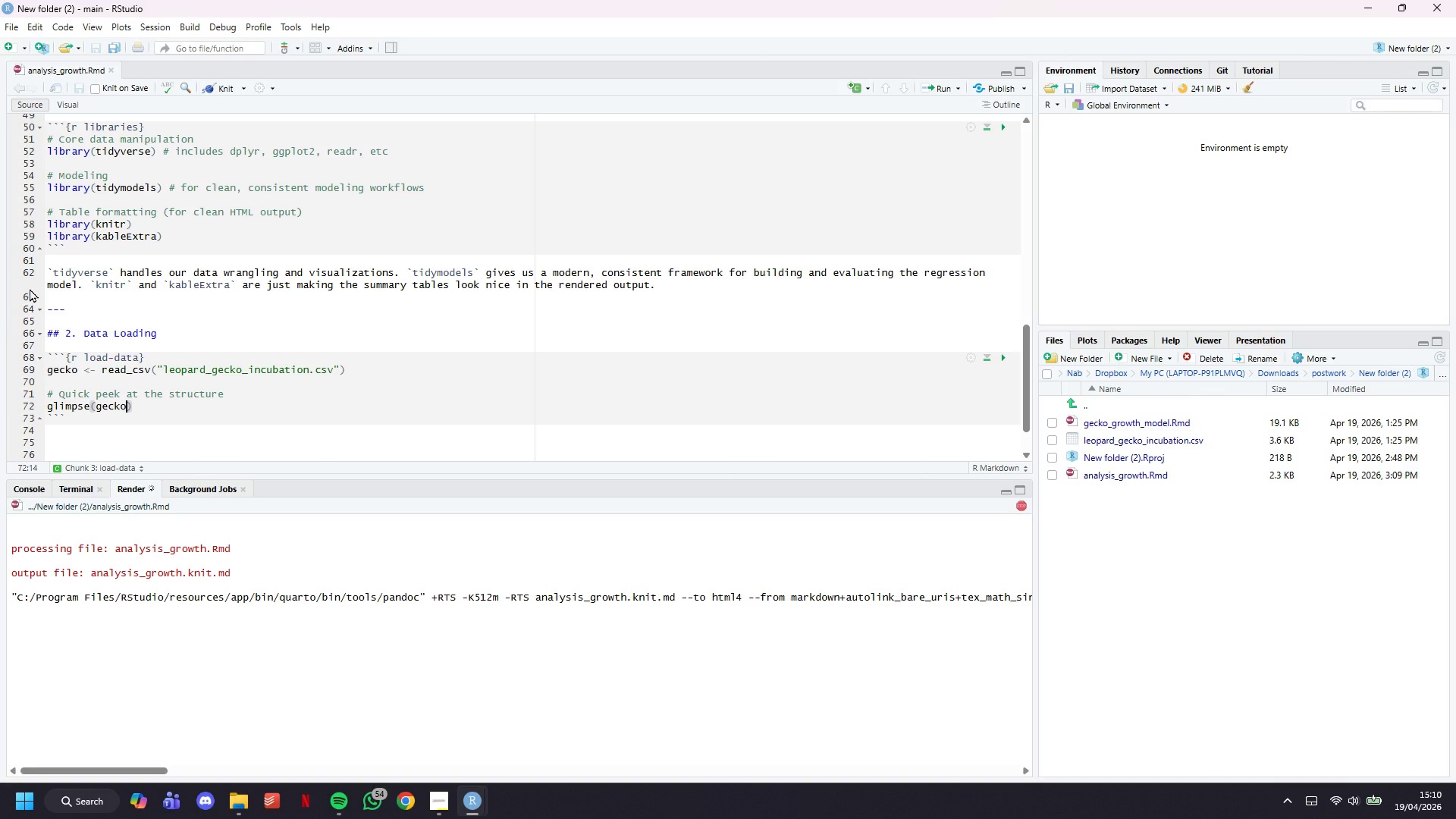 
wait(26.12)
 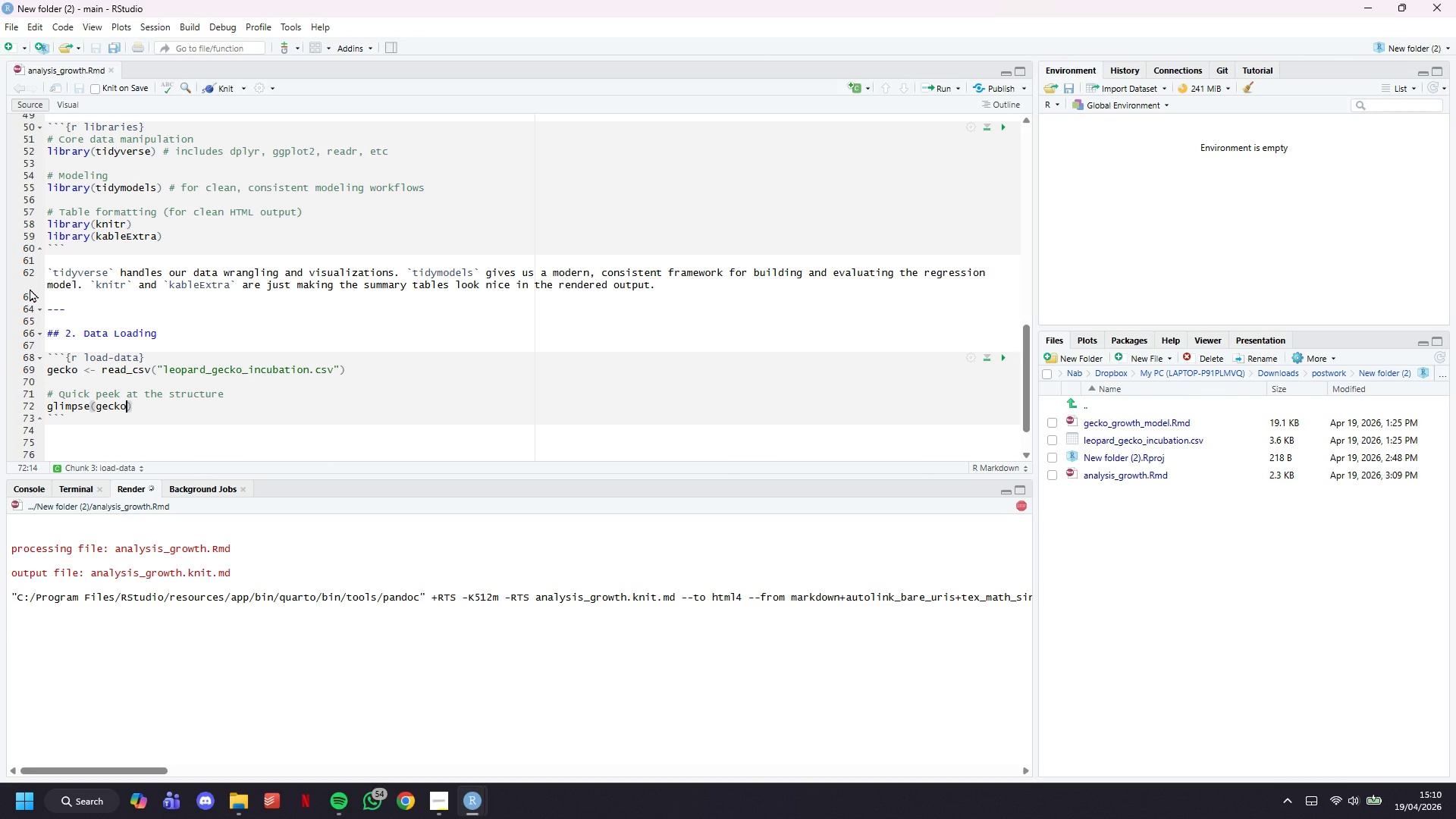 
scroll: coordinate [807, 380], scroll_direction: down, amount: 14.0
 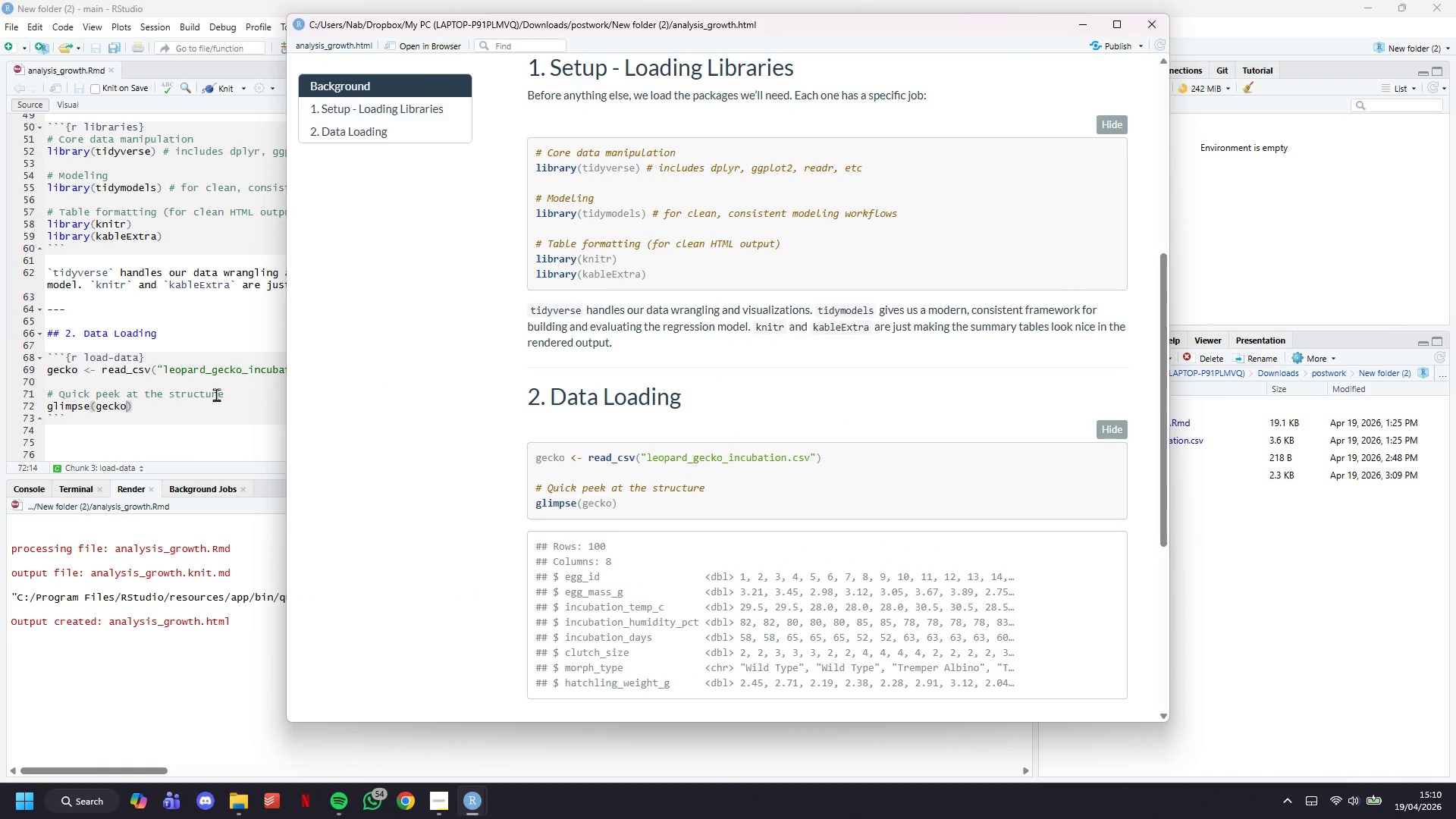 
double_click([159, 423])
 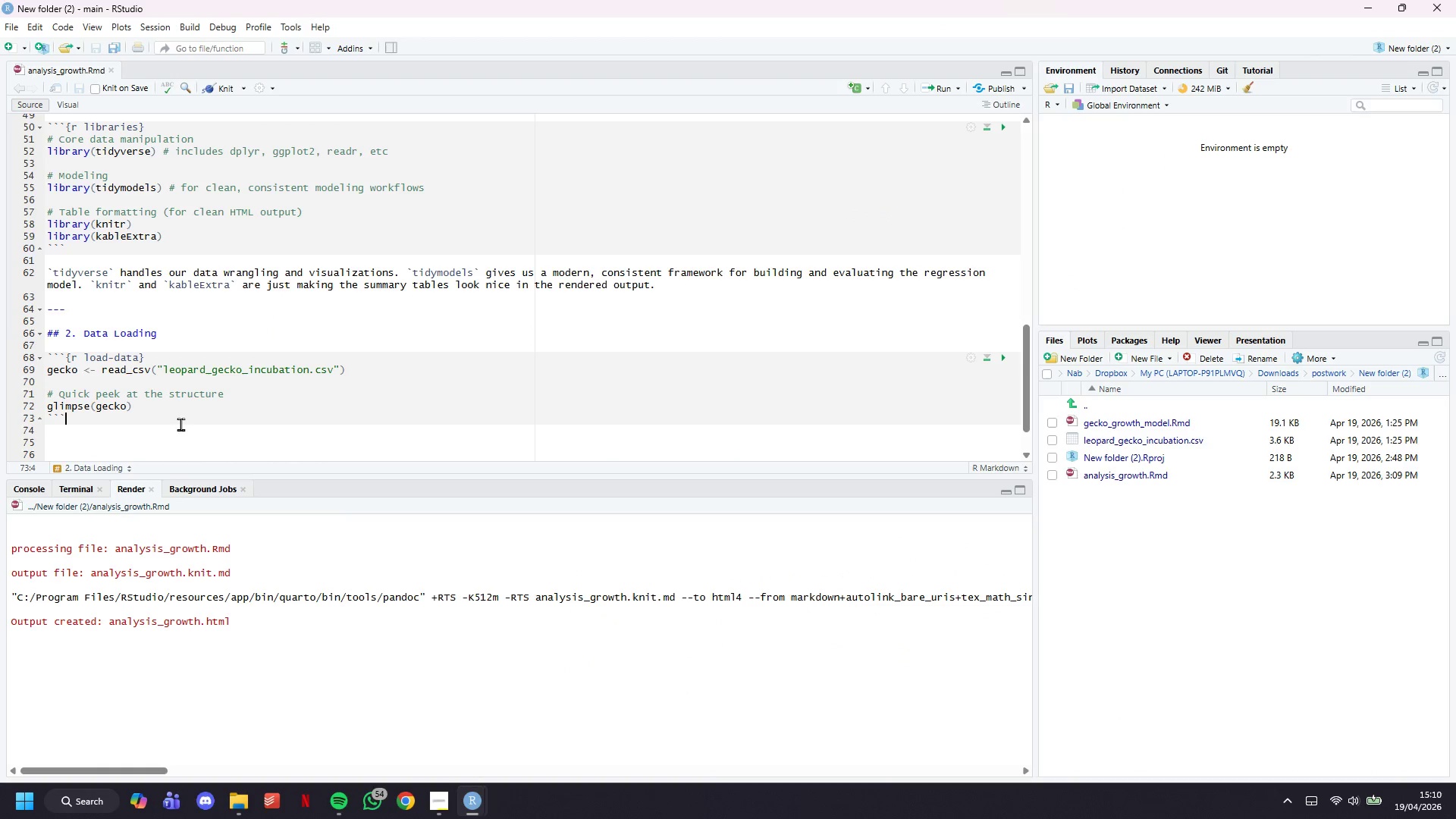 
key(Enter)
 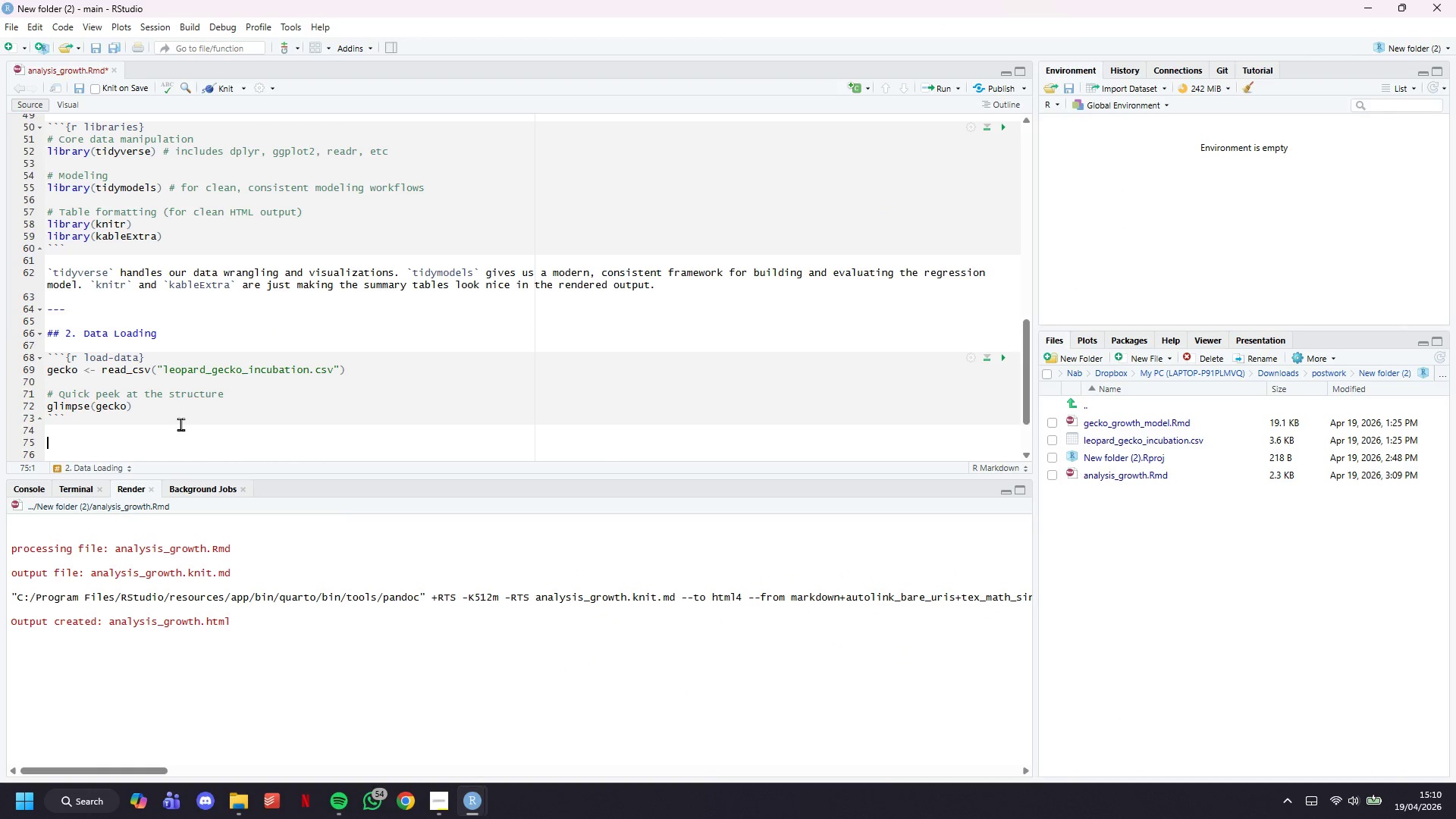 
key(Enter)
 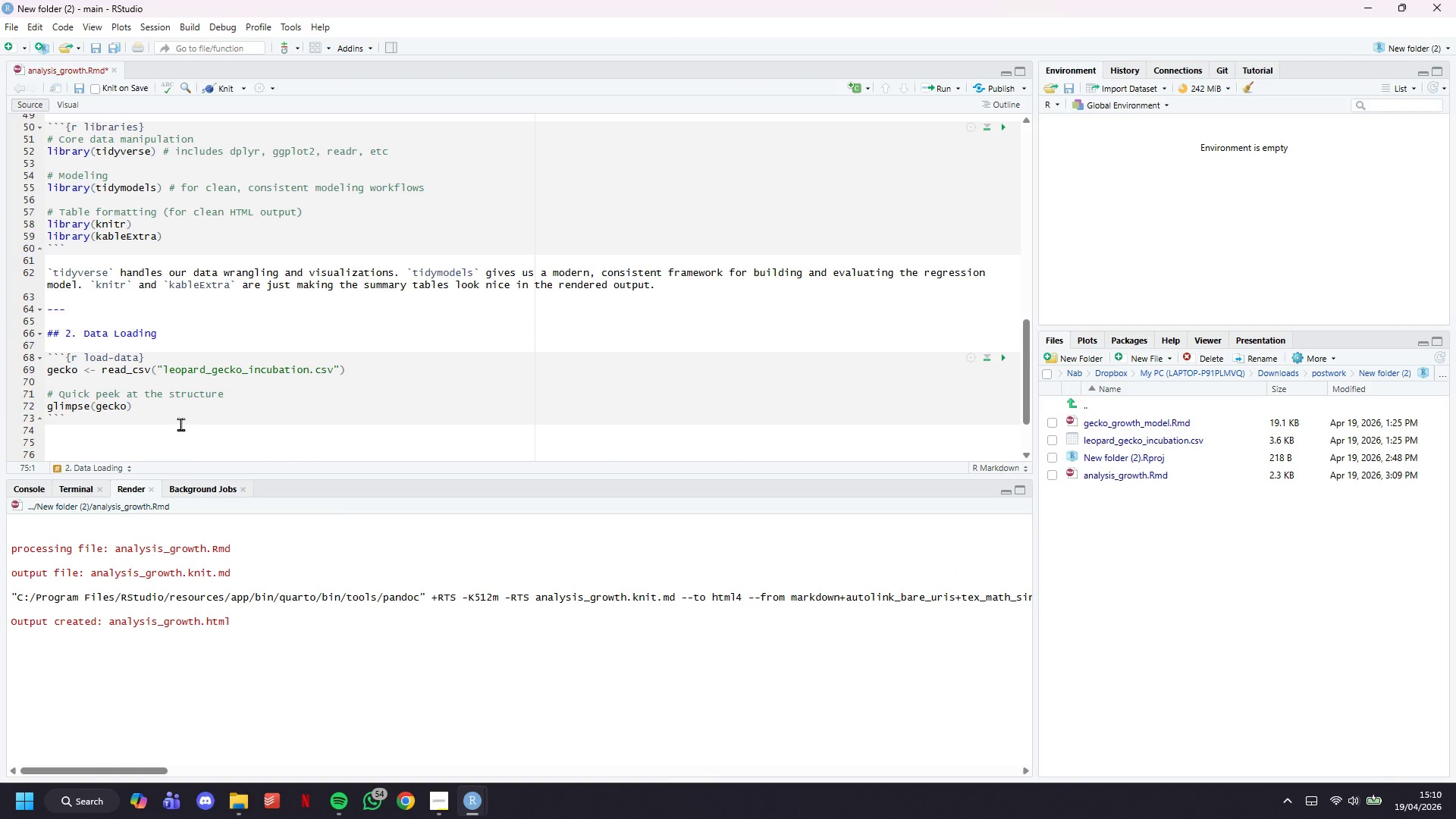 
type(The dataset has ****)
 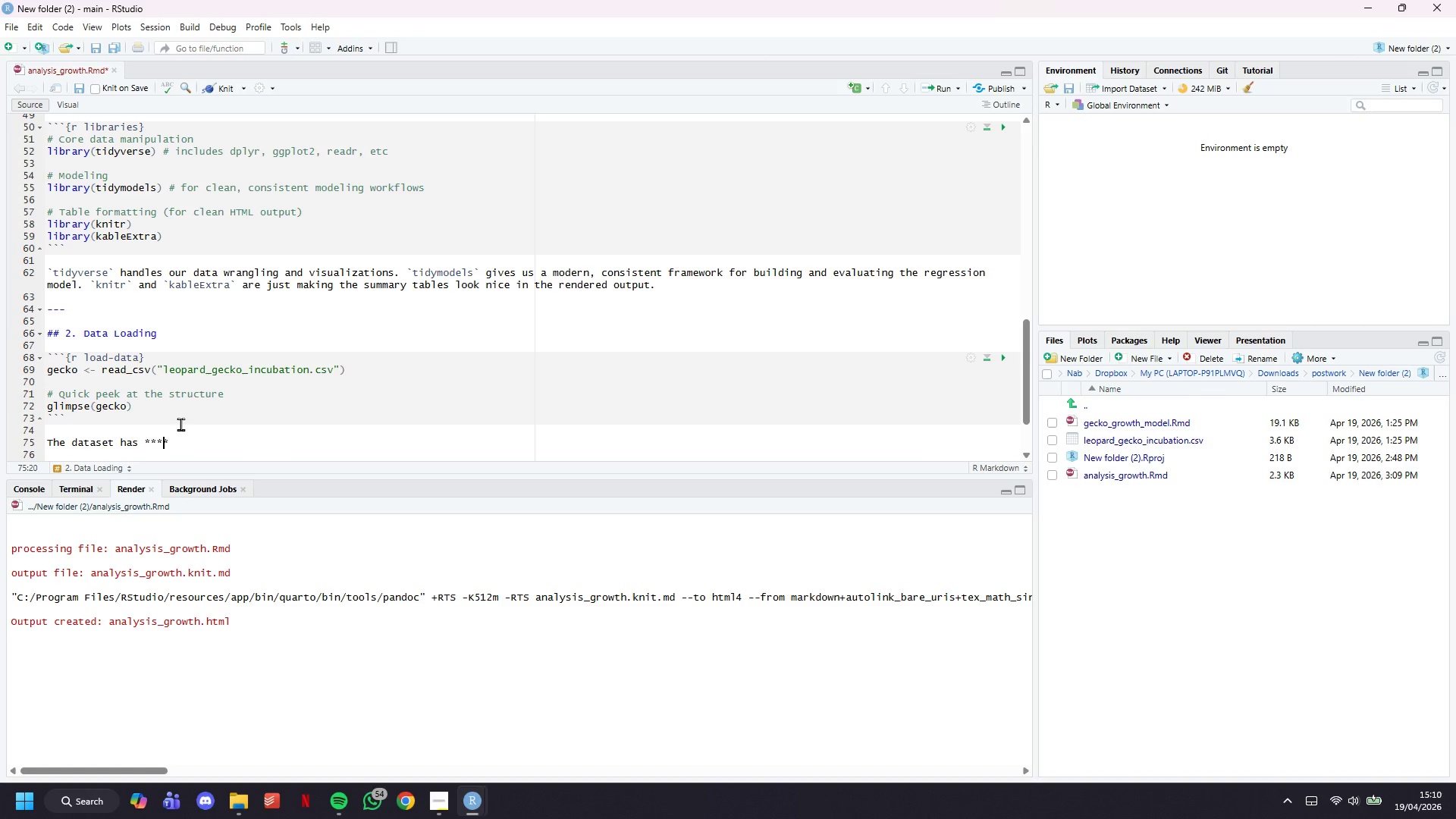 
 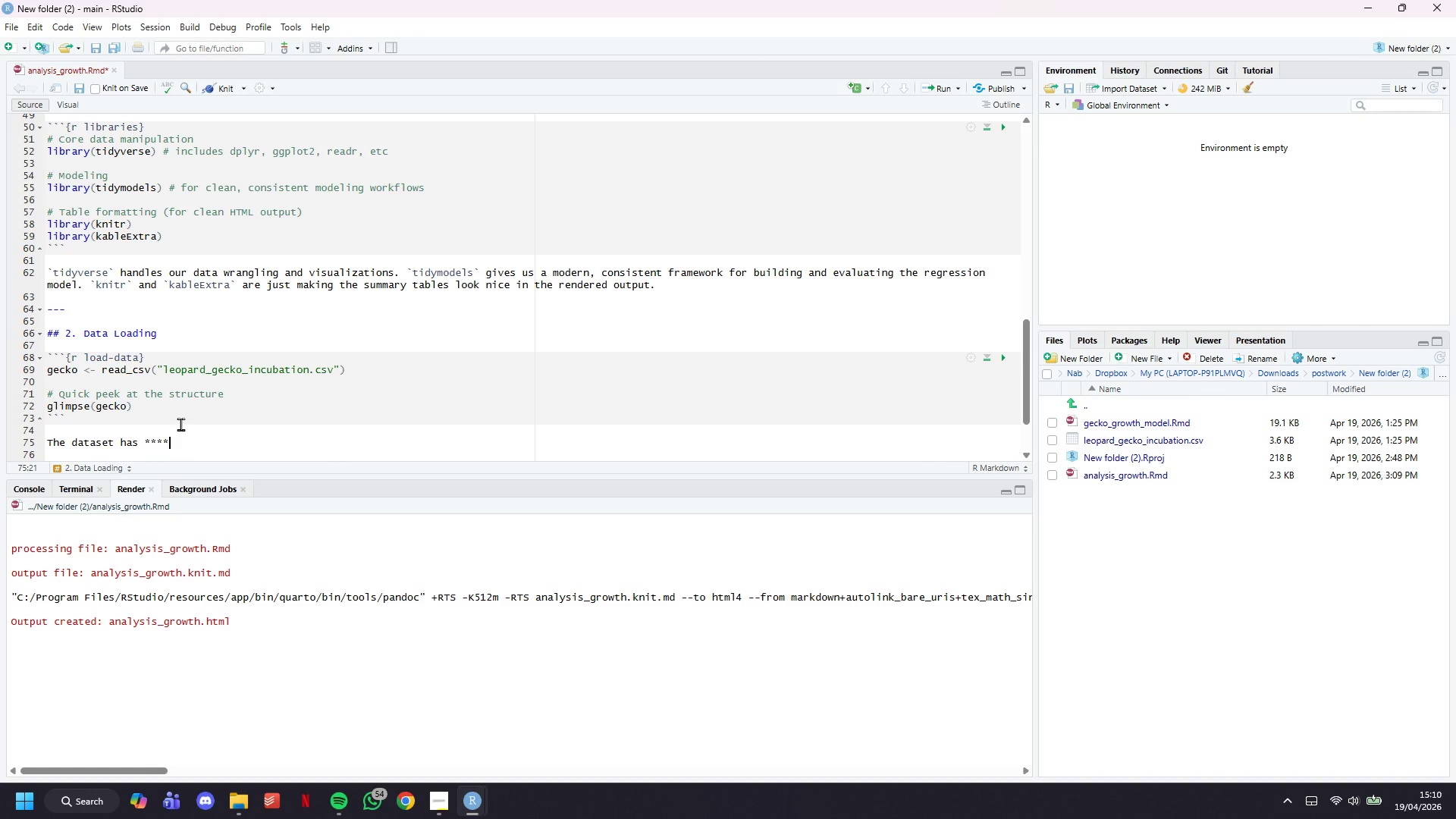 
key(ArrowLeft)
 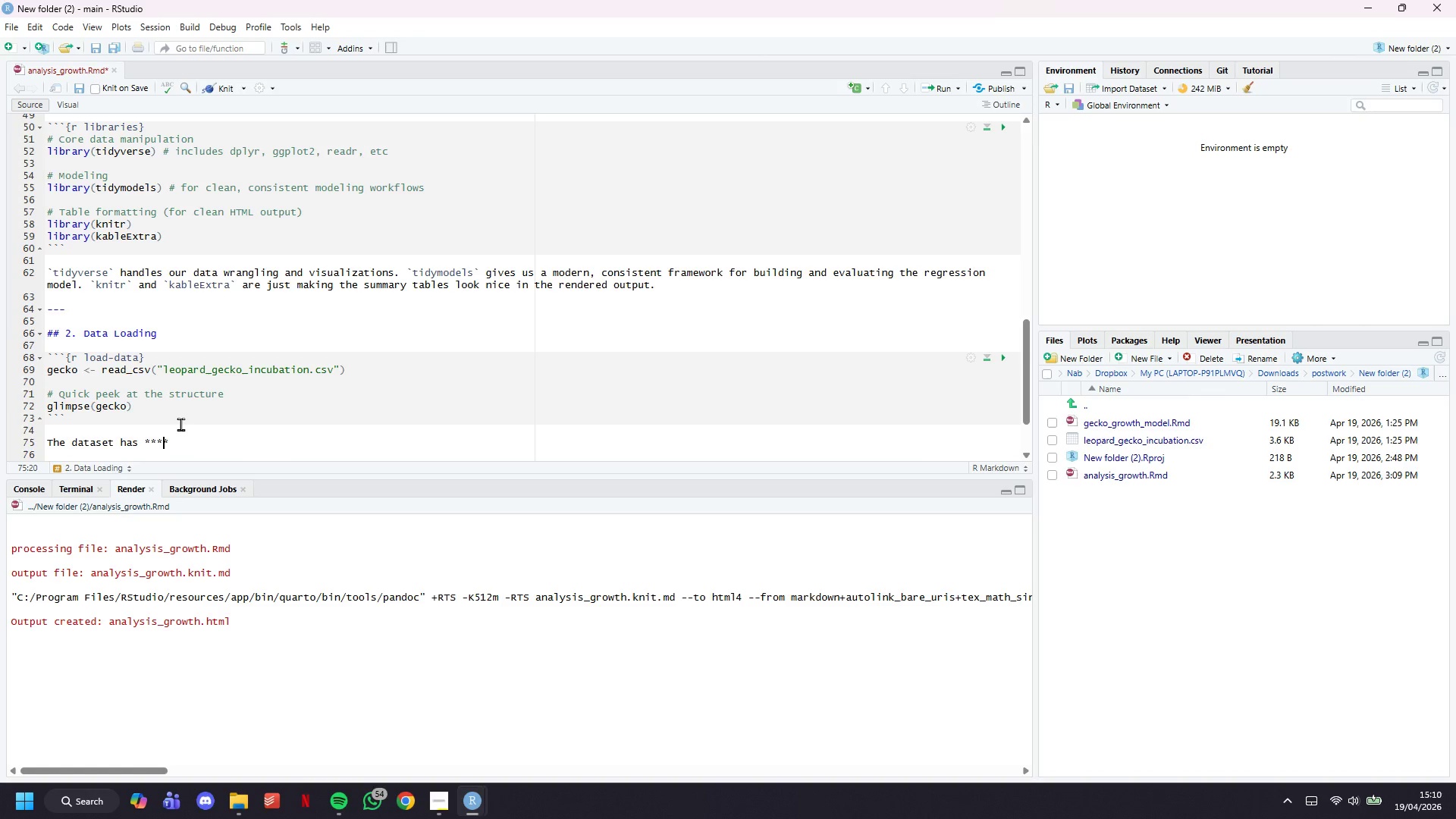 
key(ArrowLeft)
 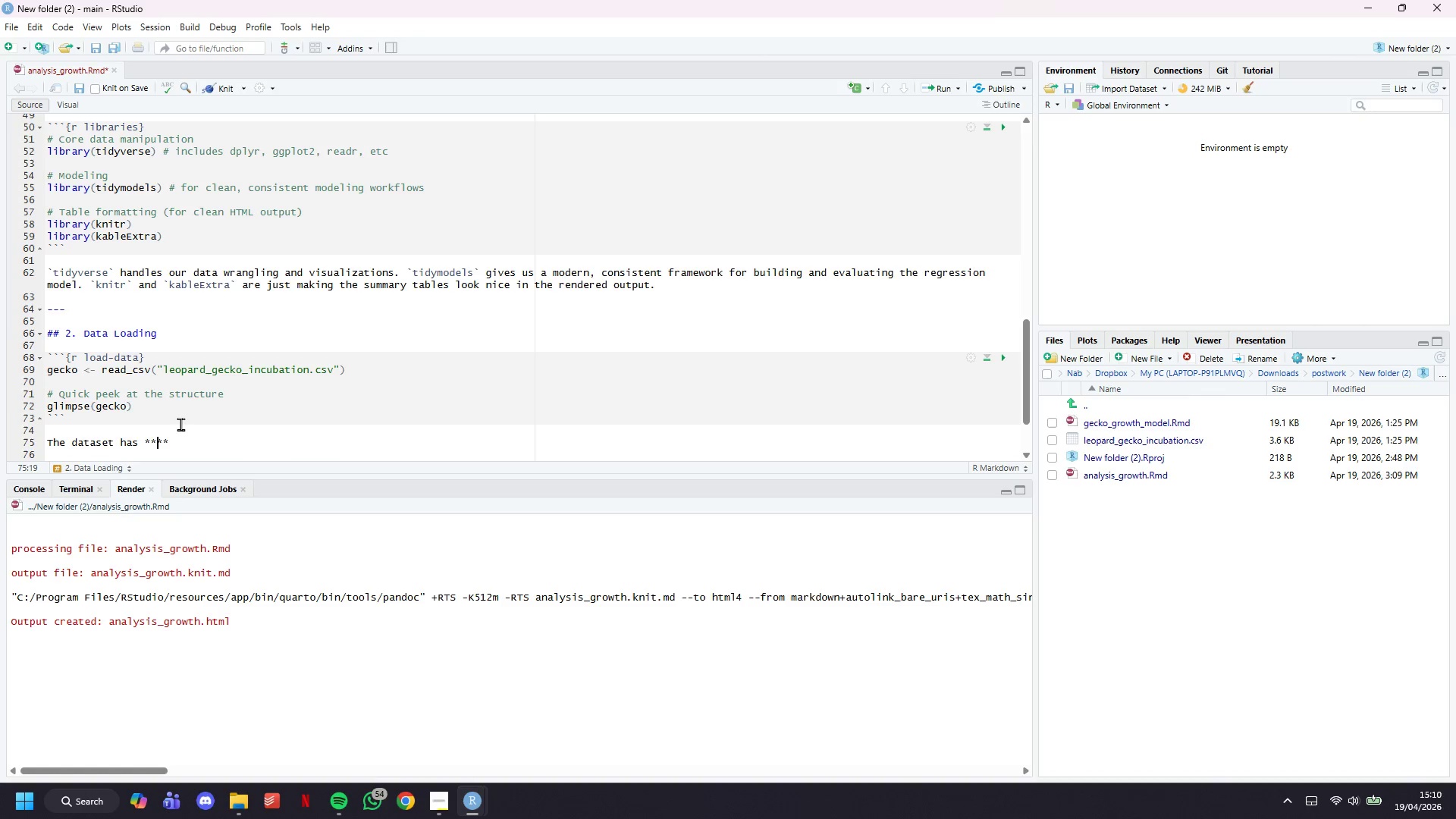 
key(Backquote)
 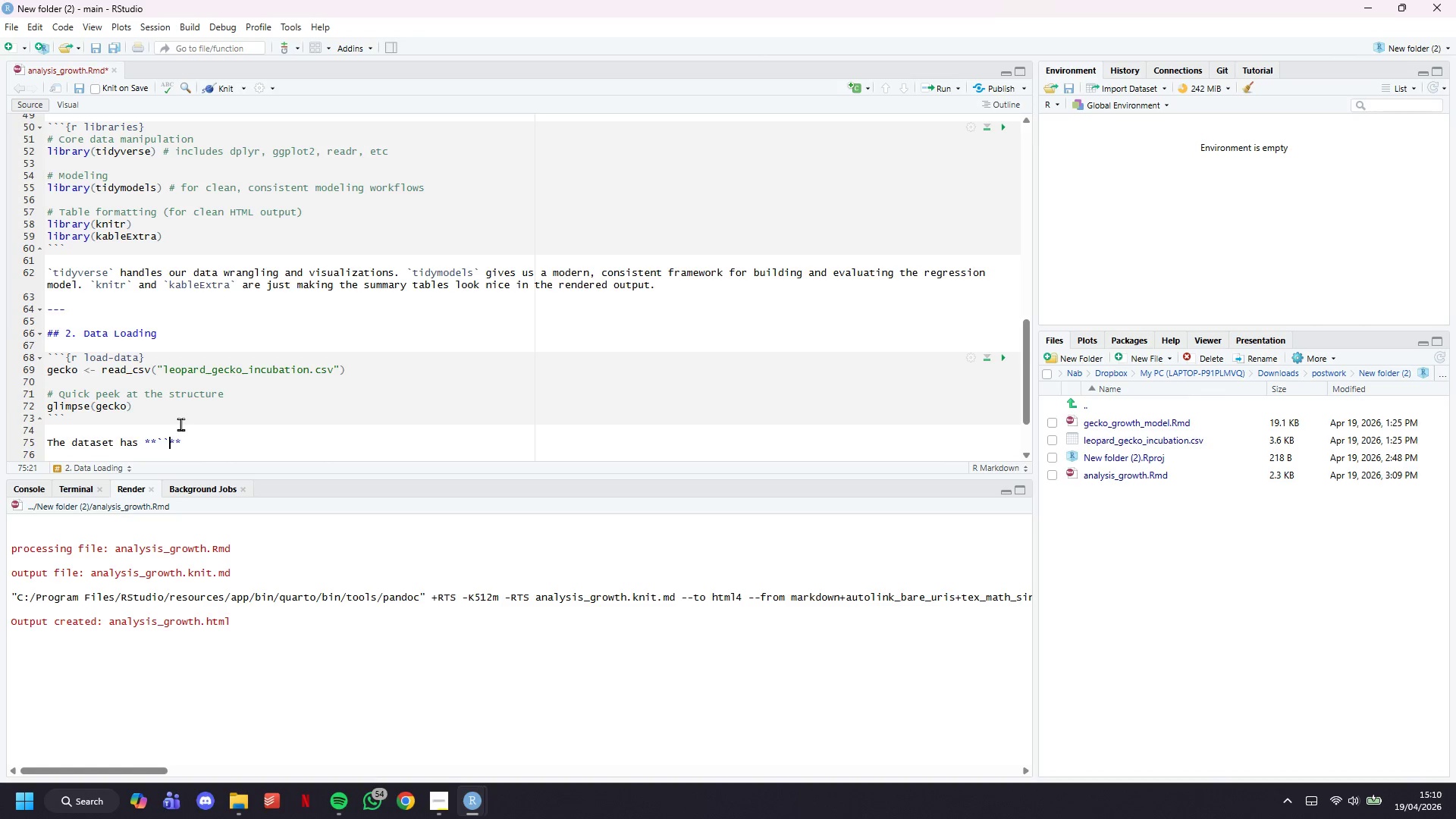 
key(Backquote)
 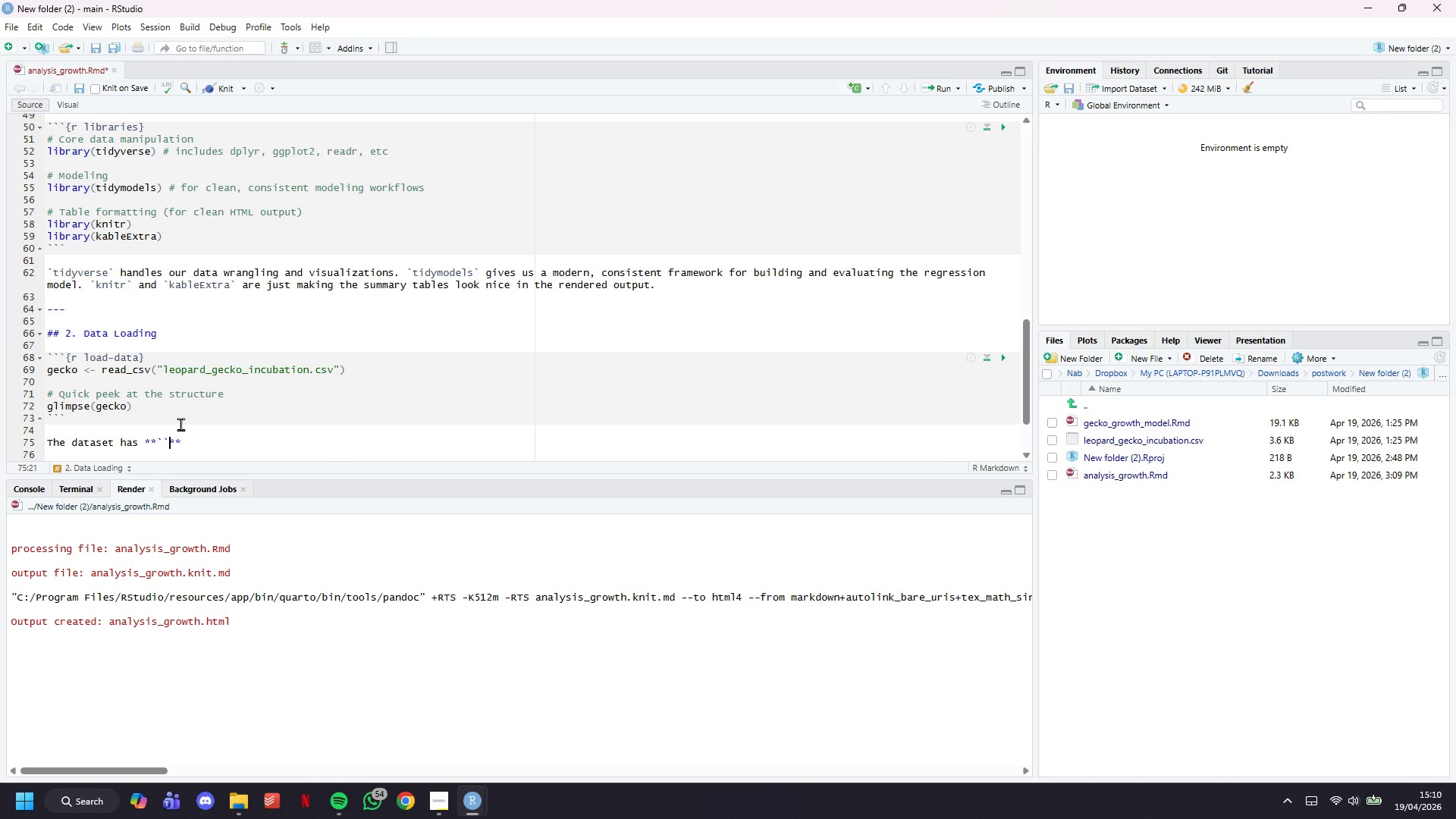 
key(ArrowLeft)
 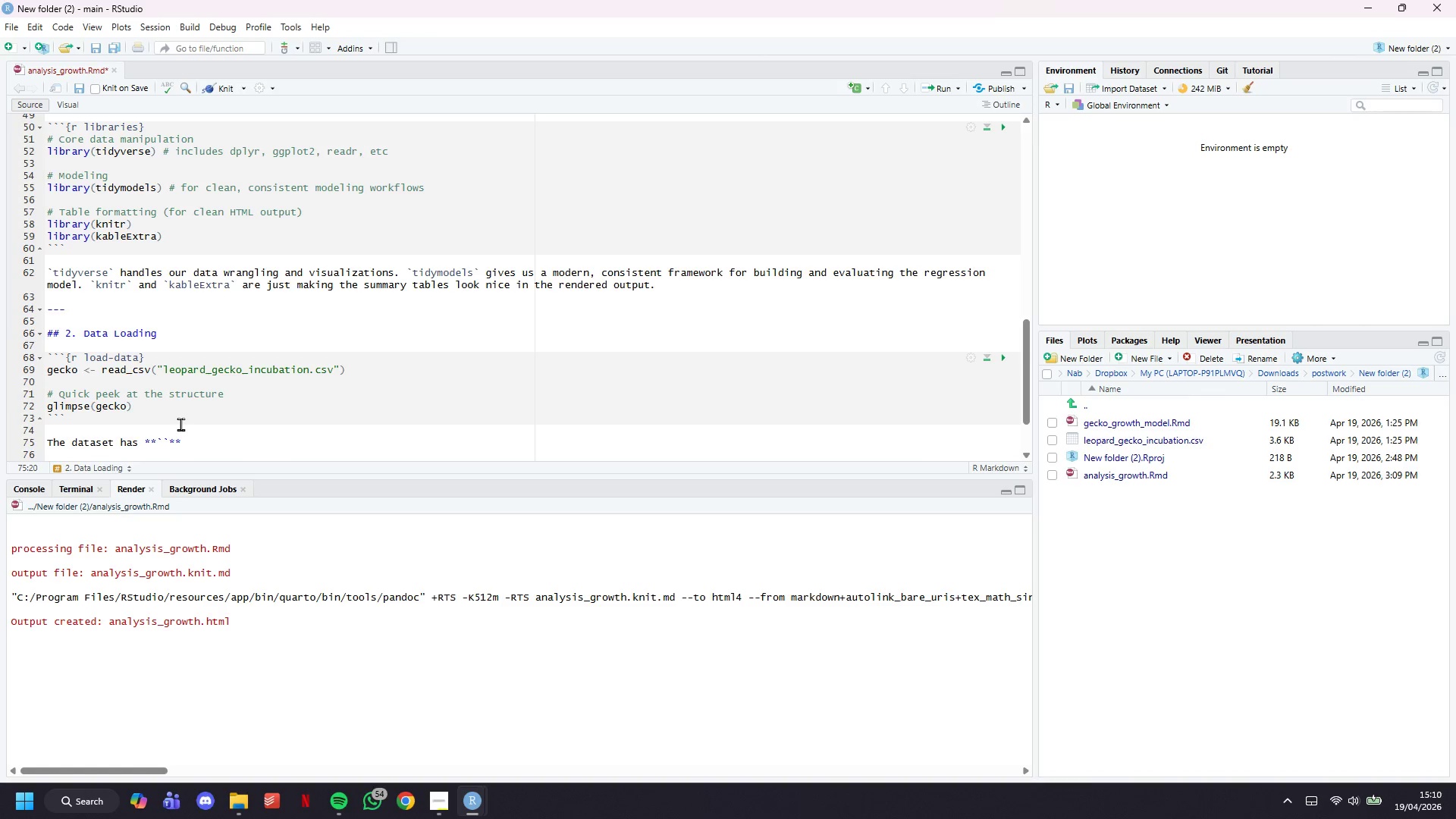 
type(r nrow(gecko))
 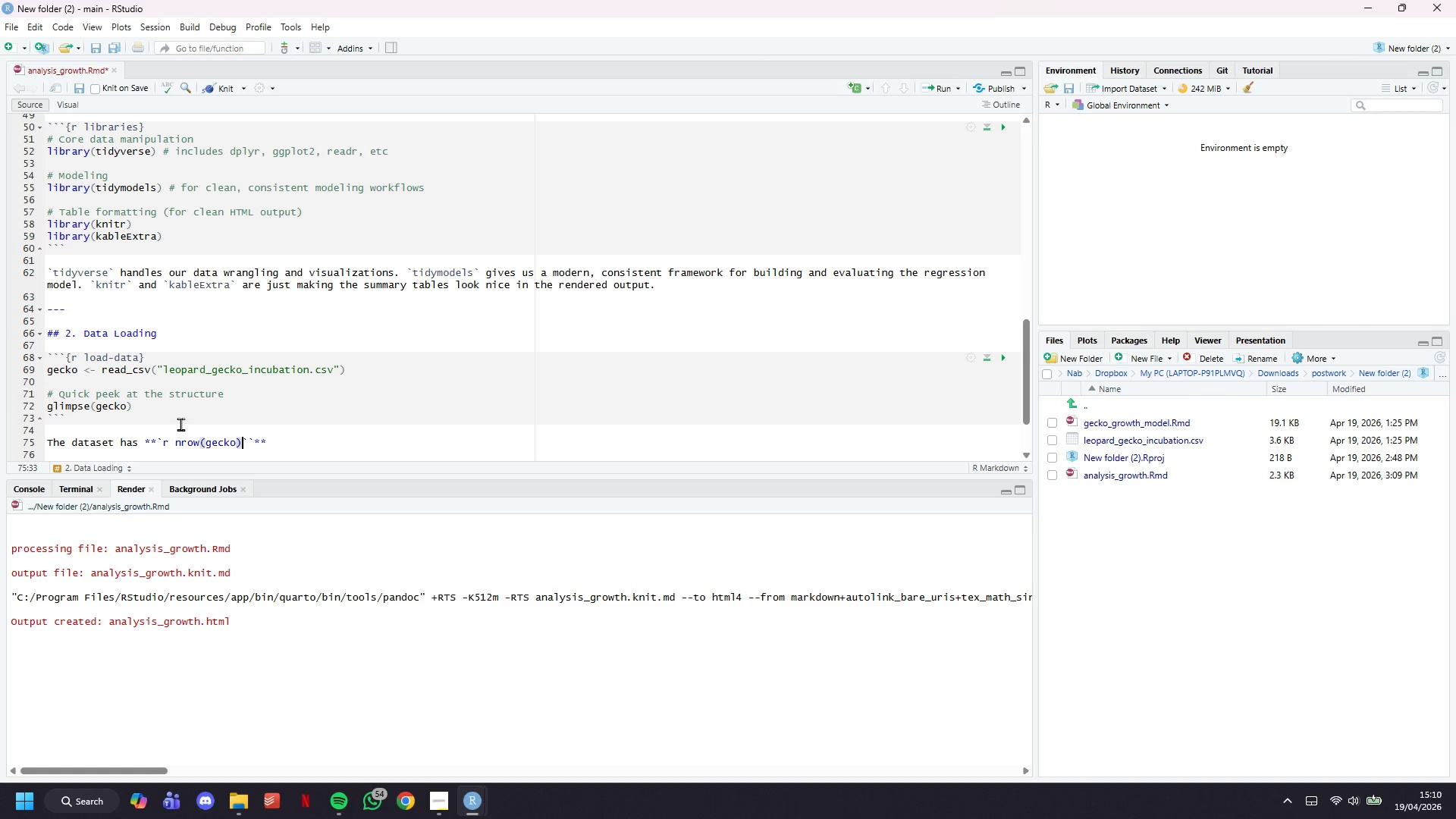 
key(ArrowRight)
 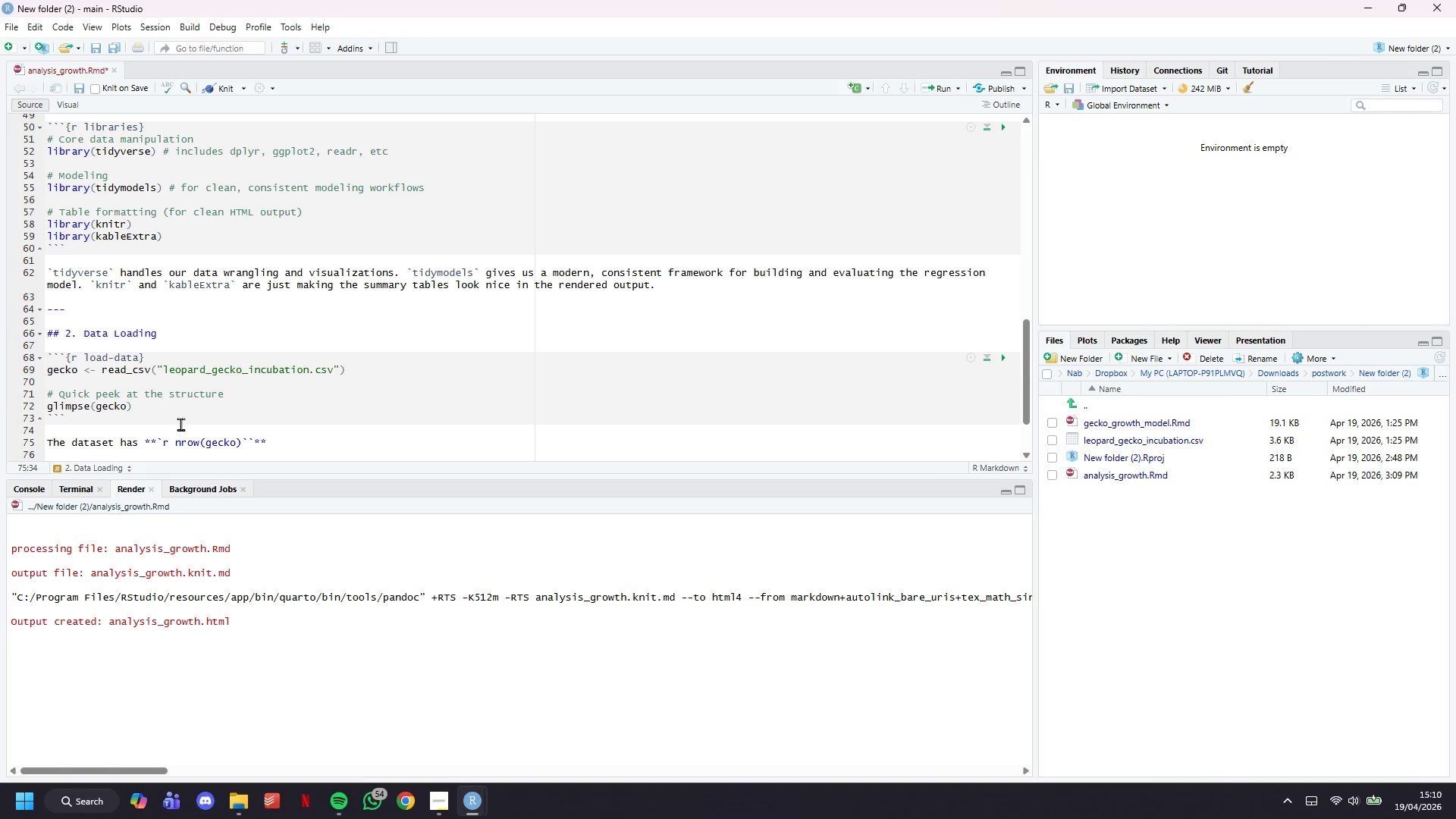 
key(ArrowRight)
 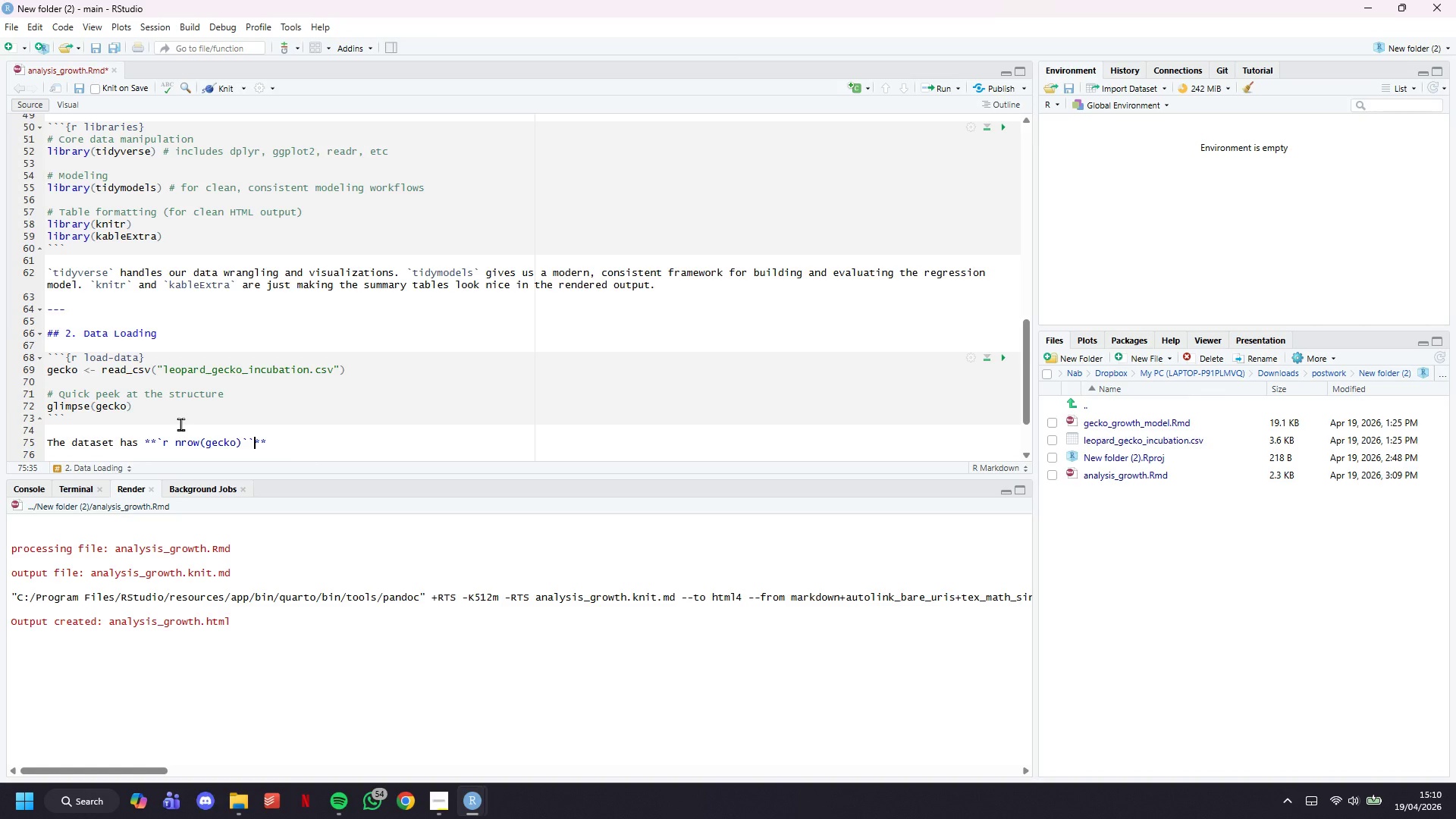 
key(Backspace)
 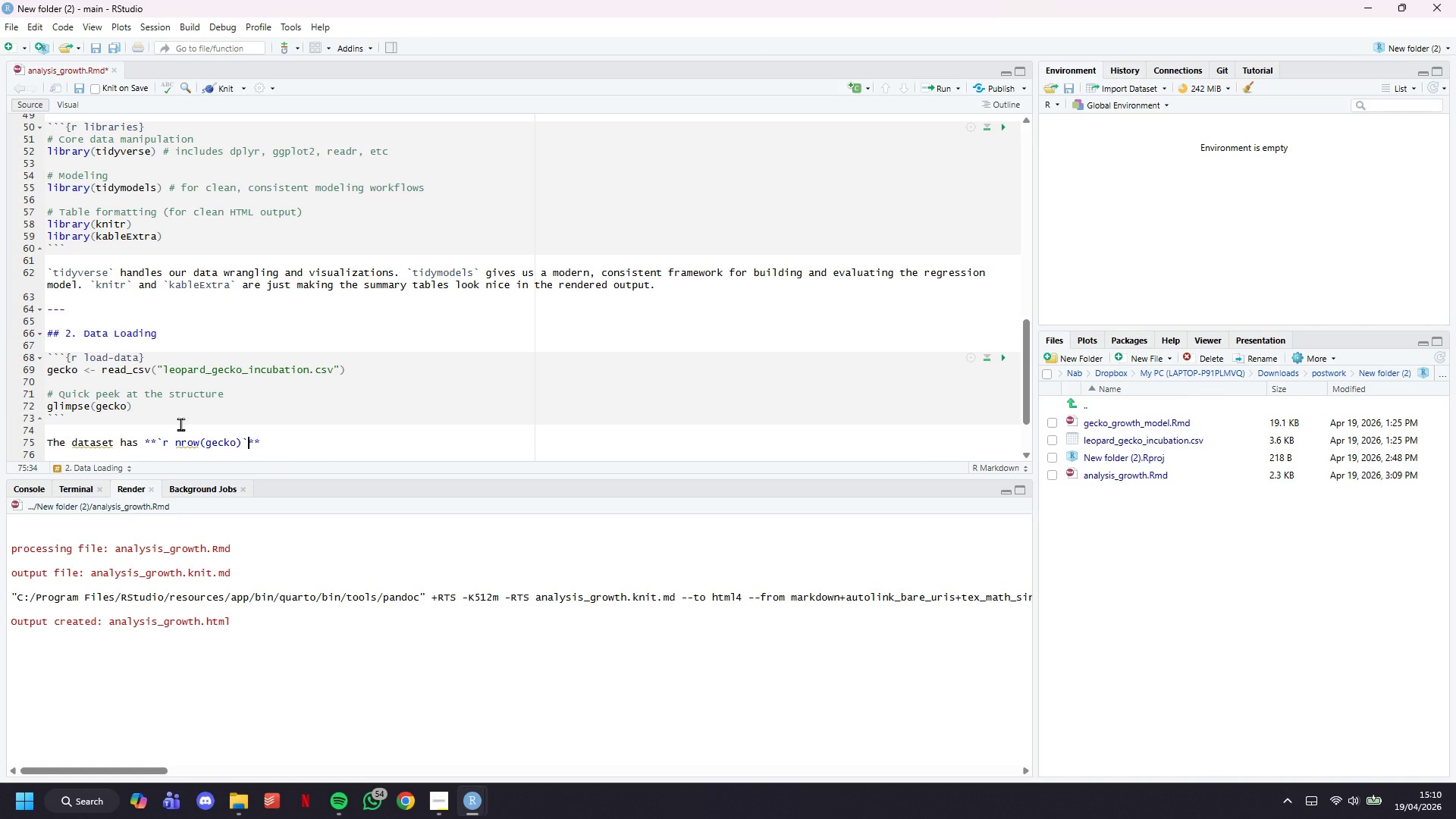 
key(ArrowRight)
 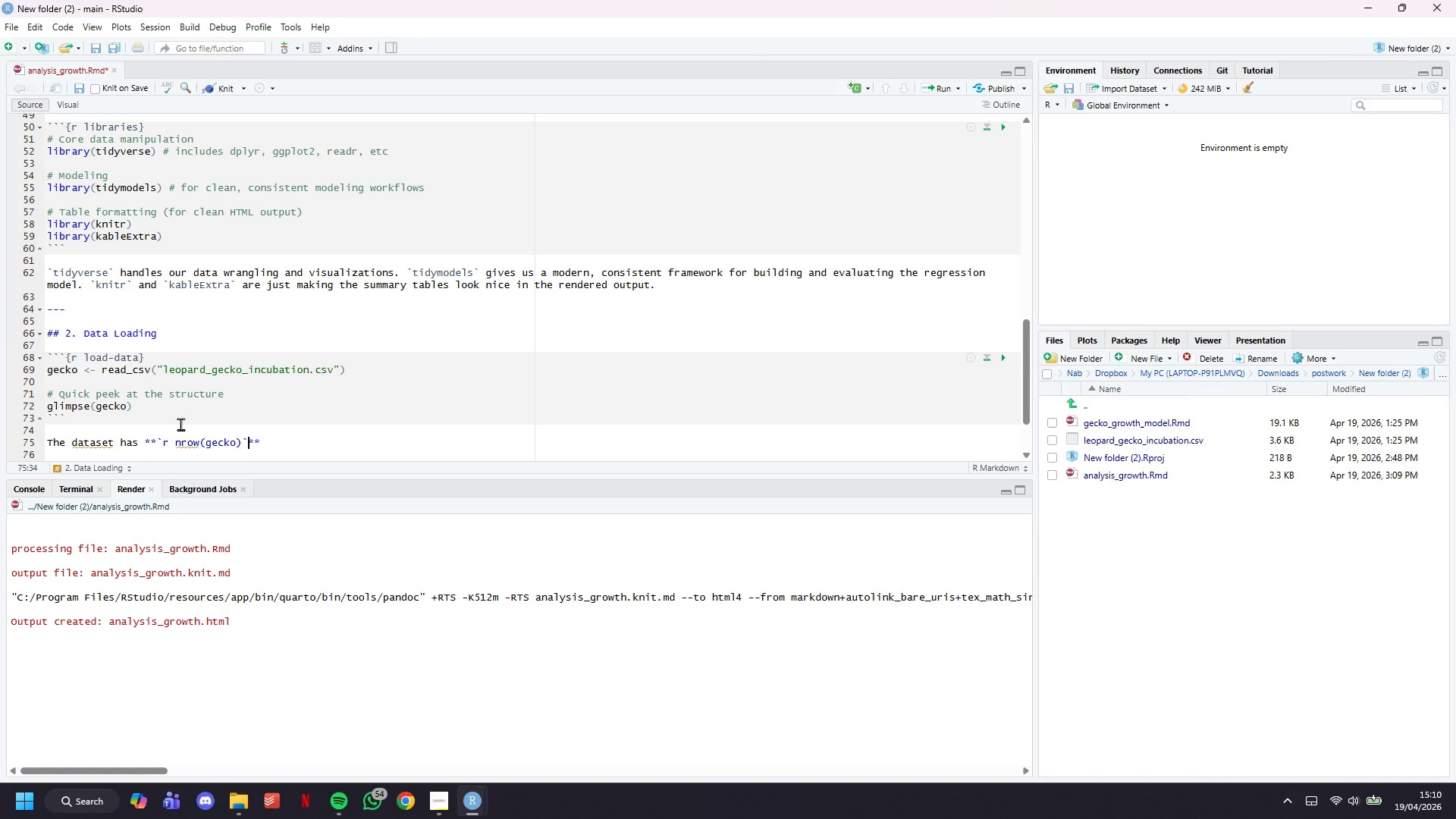 
key(ArrowRight)
 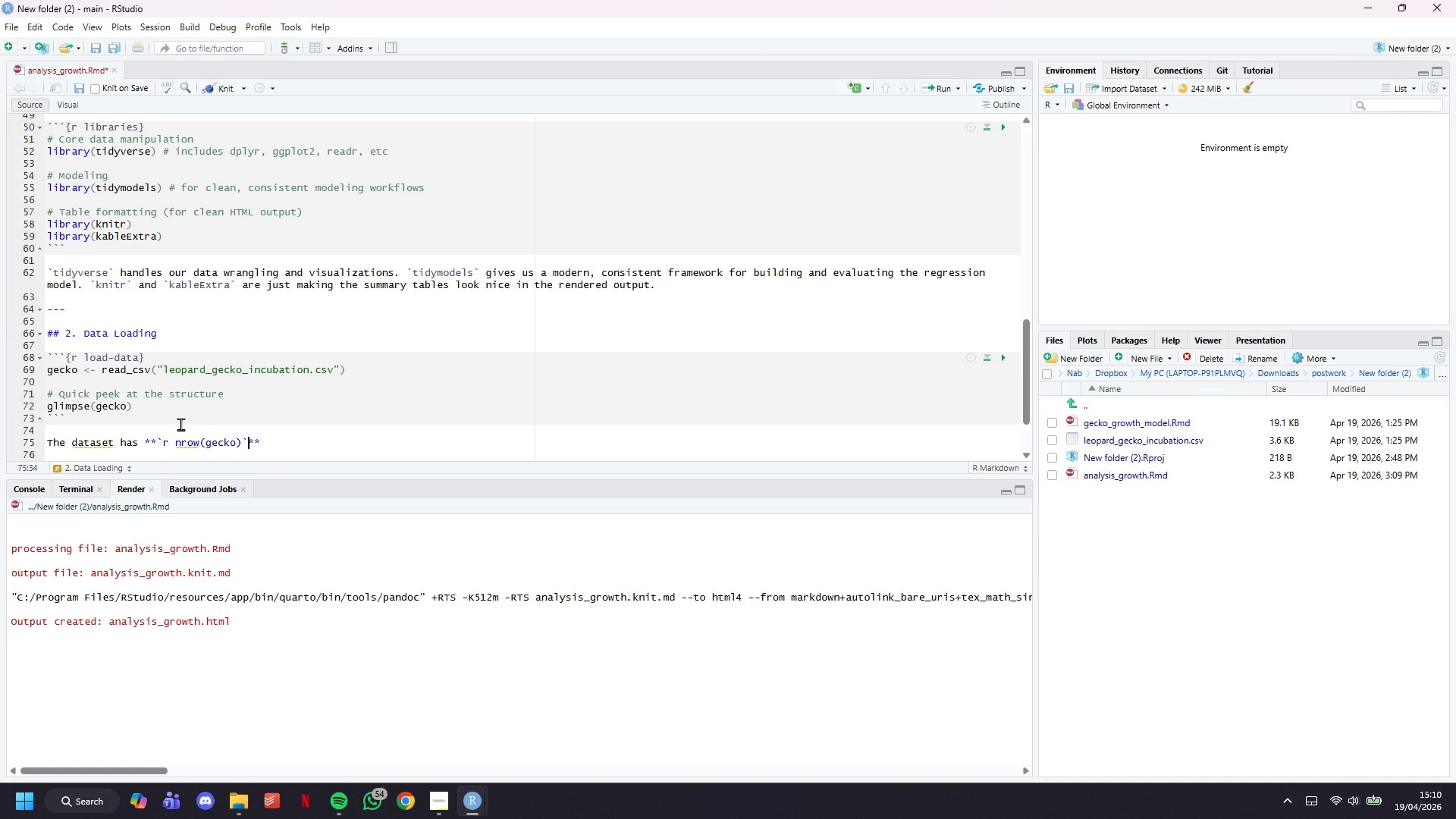 
key(Control+S)
 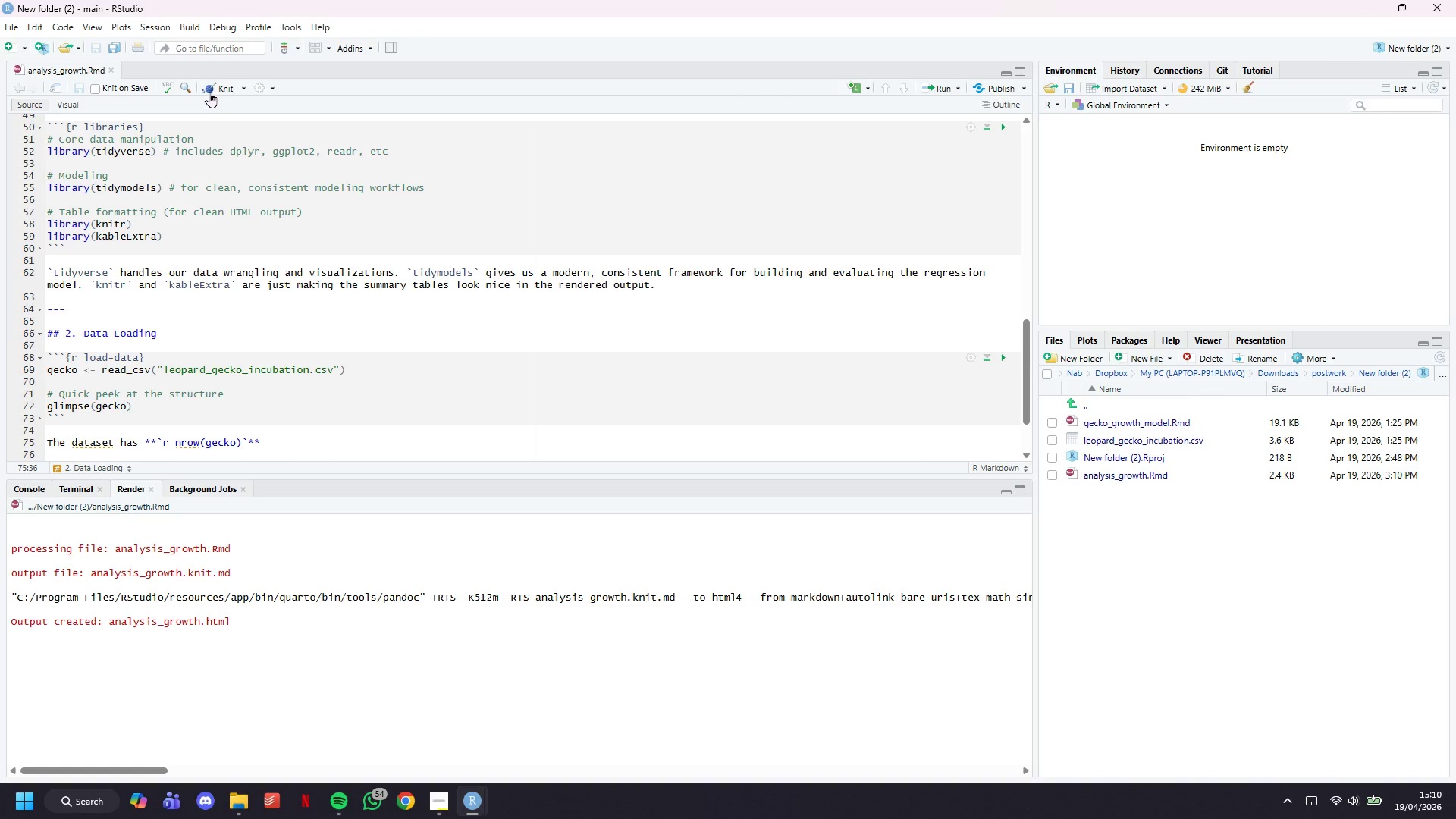 
left_click([209, 91])
 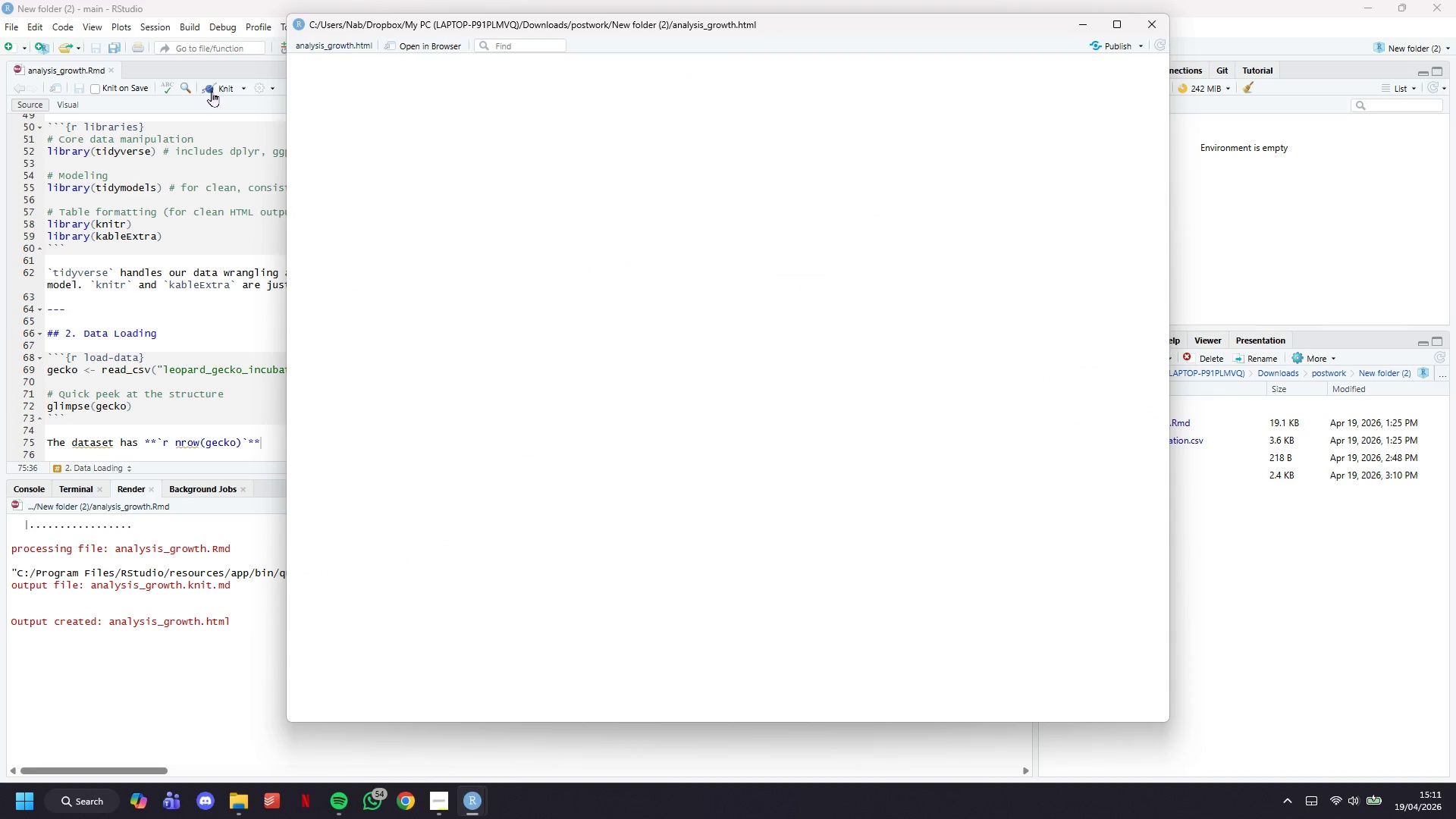 
wait(19.66)
 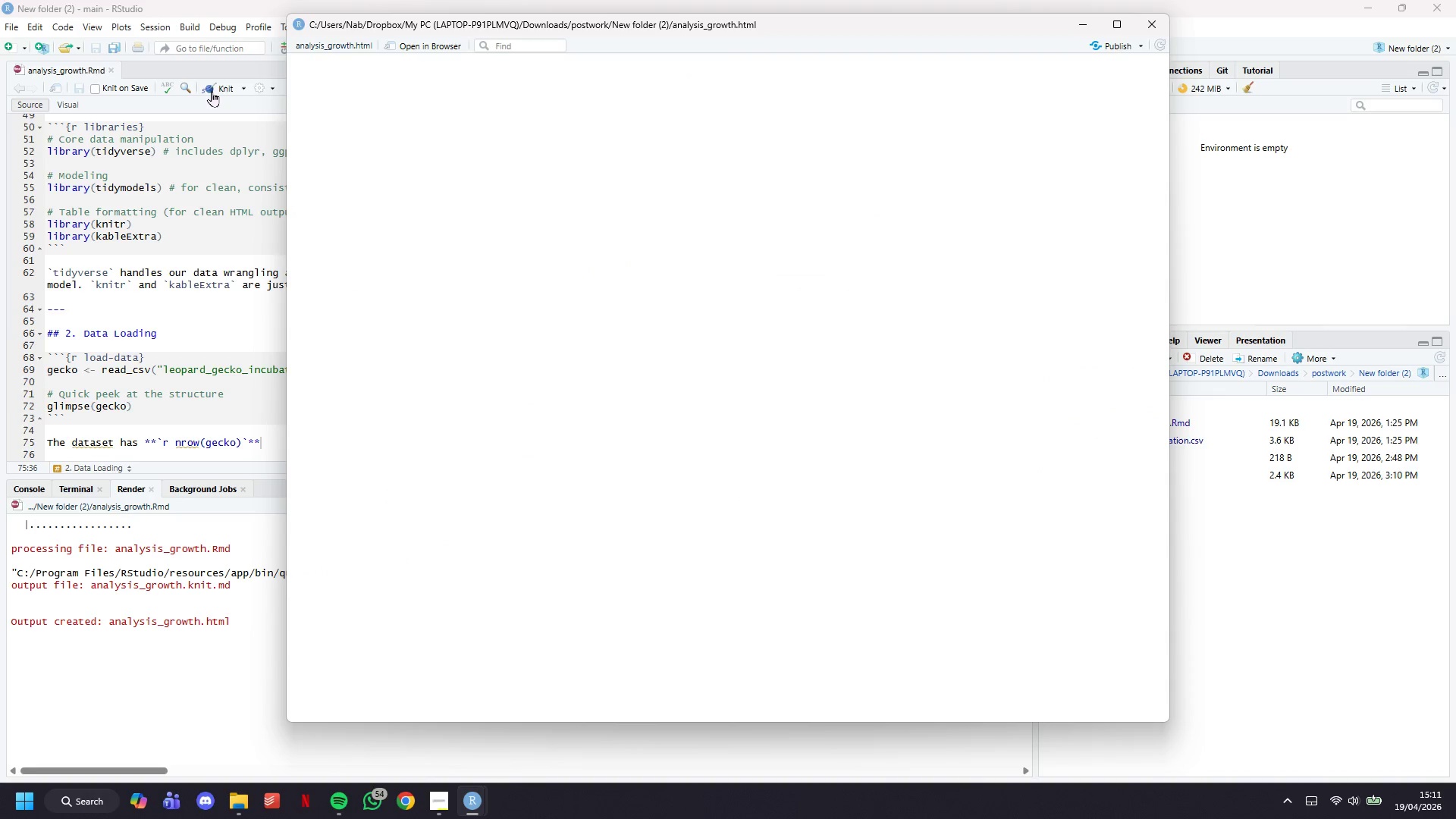 
scroll: coordinate [760, 352], scroll_direction: down, amount: 12.0
 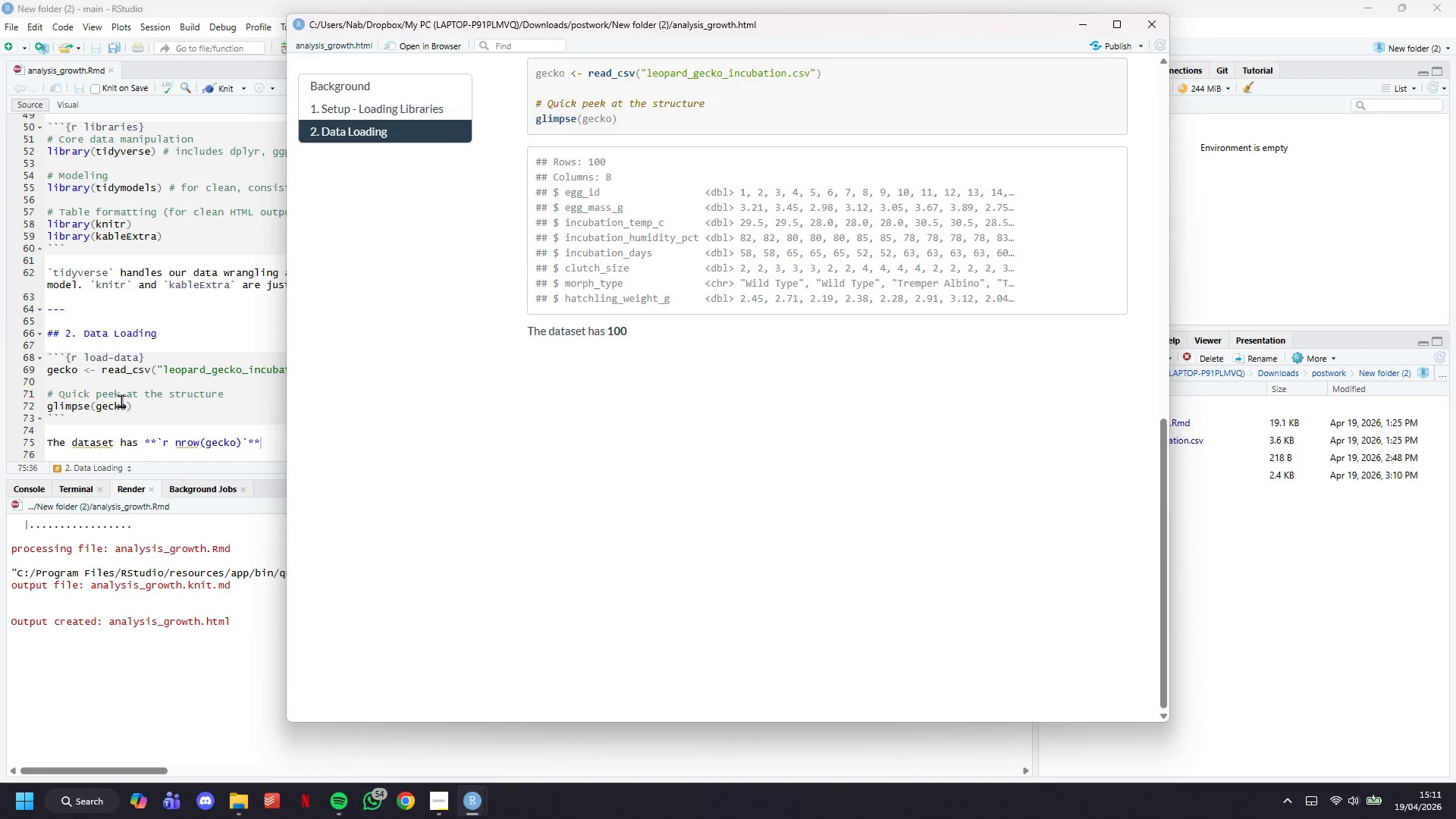 
left_click([123, 400])
 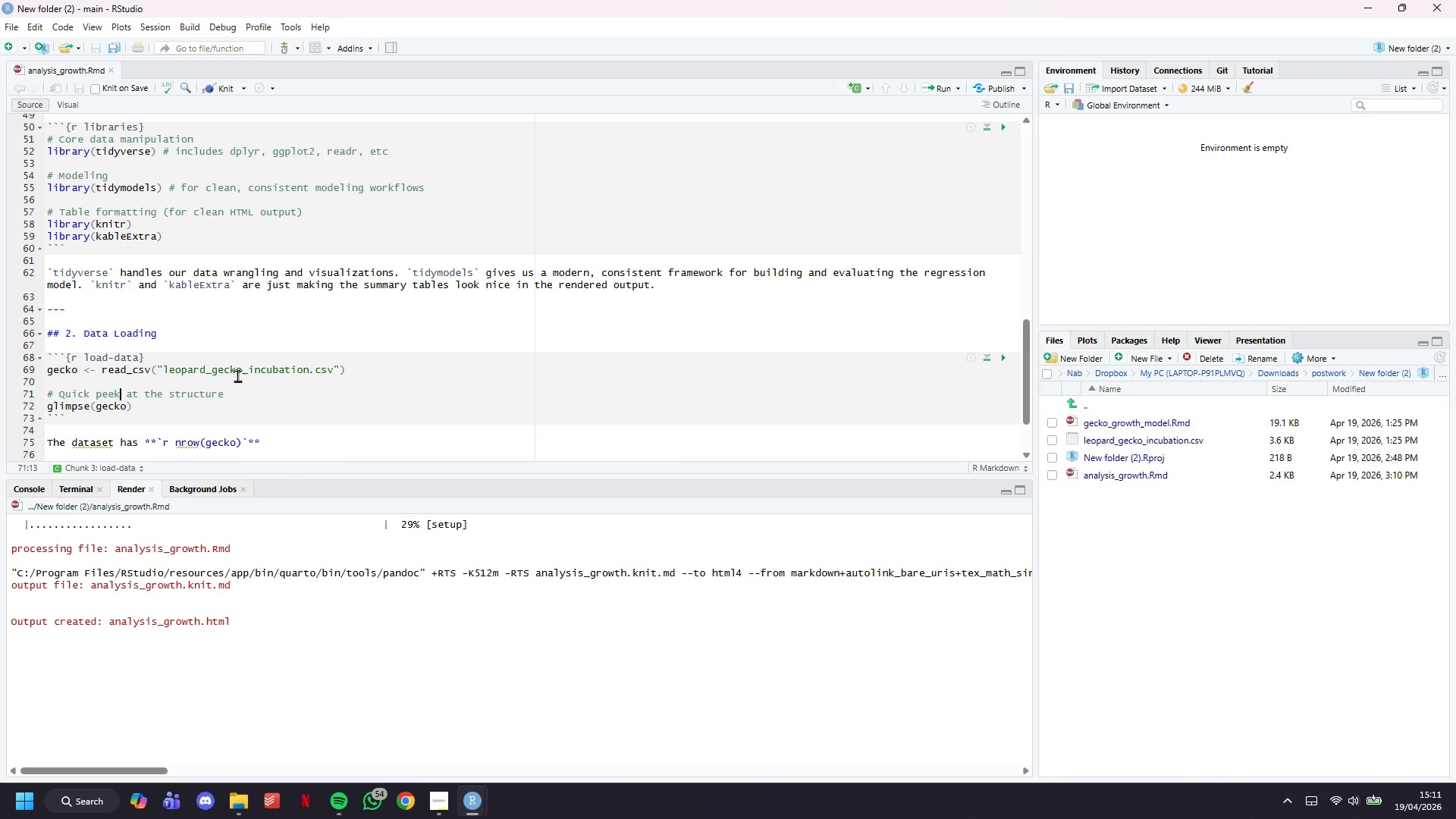 
scroll: coordinate [246, 345], scroll_direction: down, amount: 5.0
 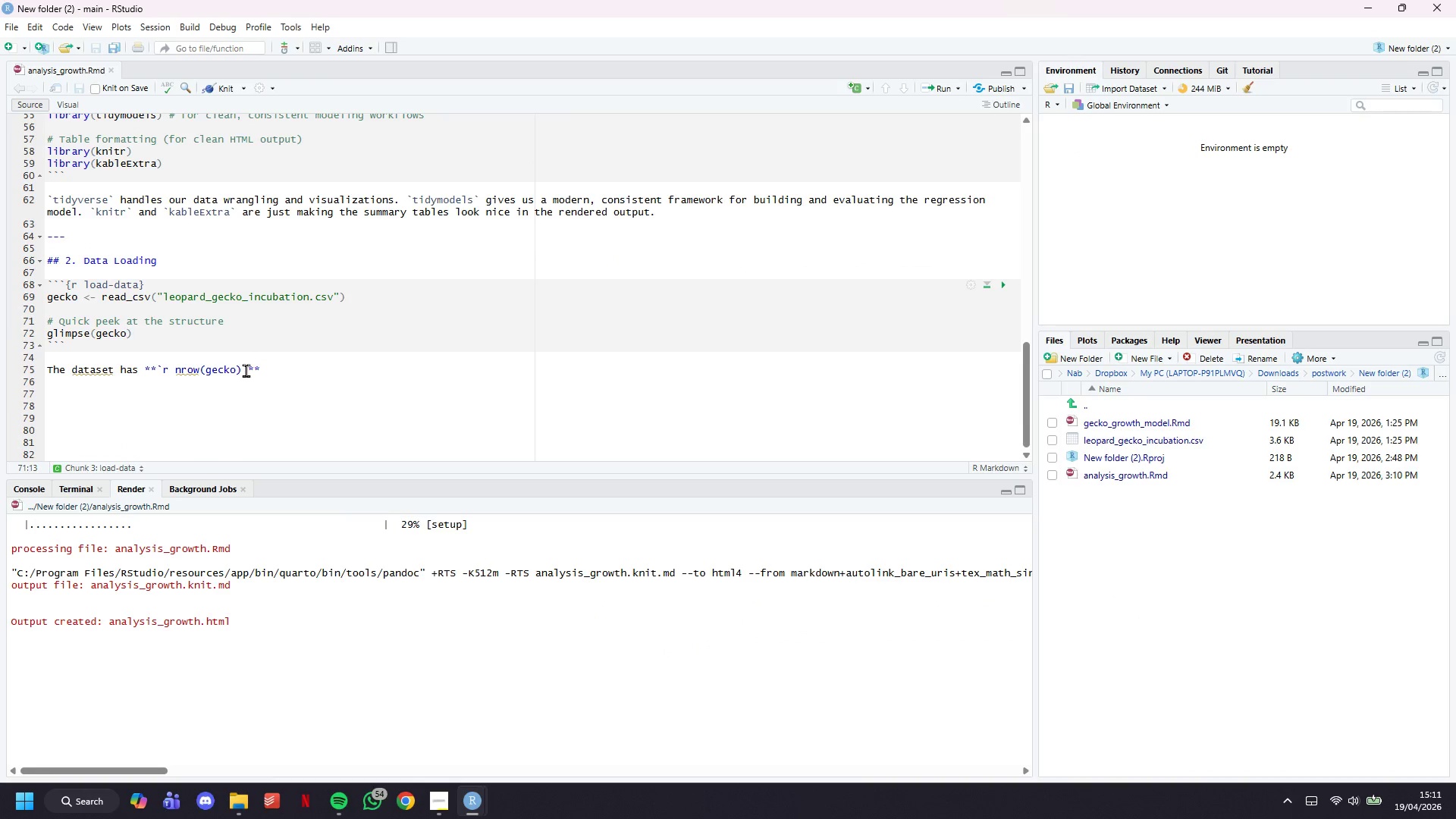 
left_click([246, 370])
 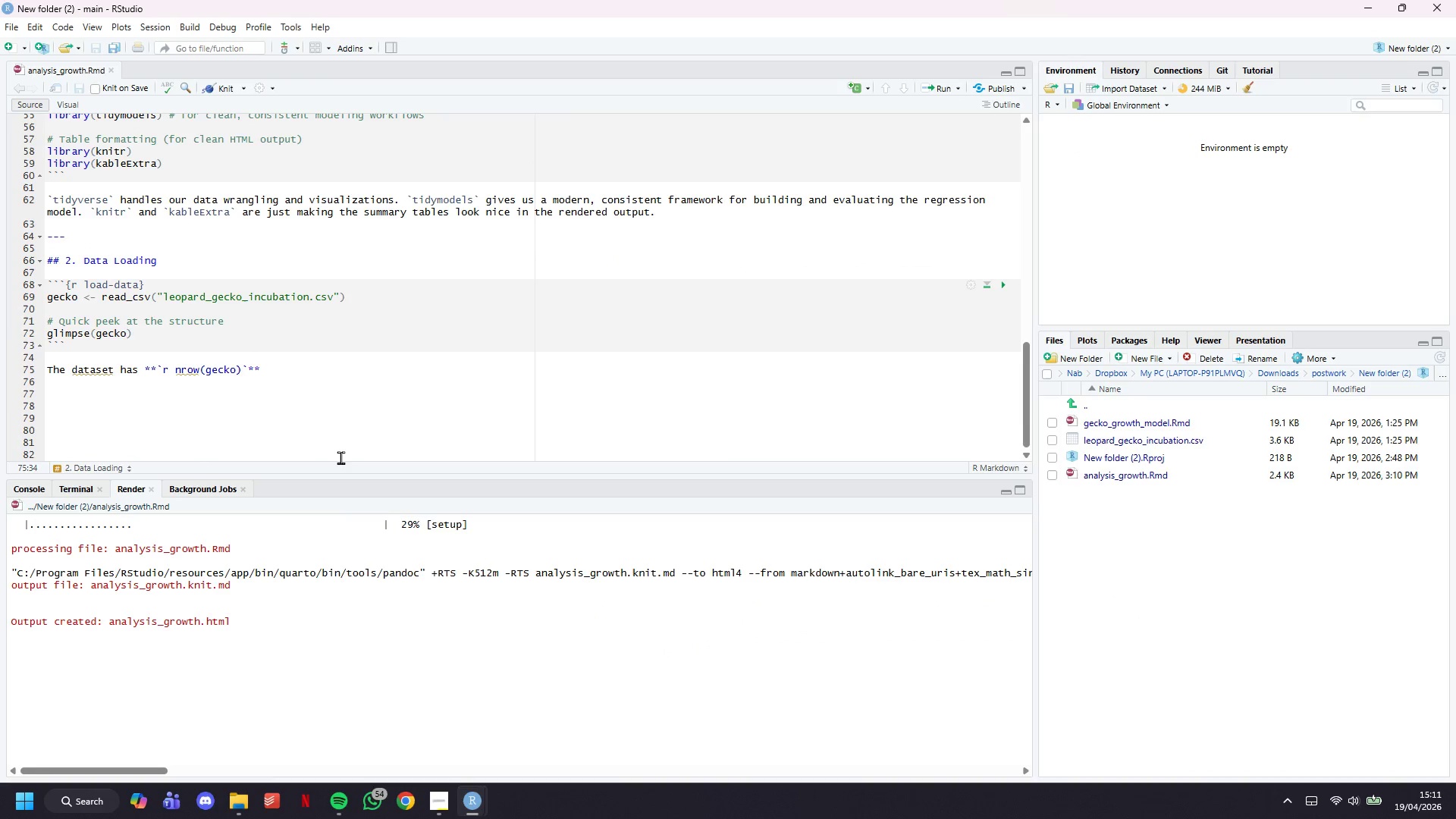 
type( eggs)
 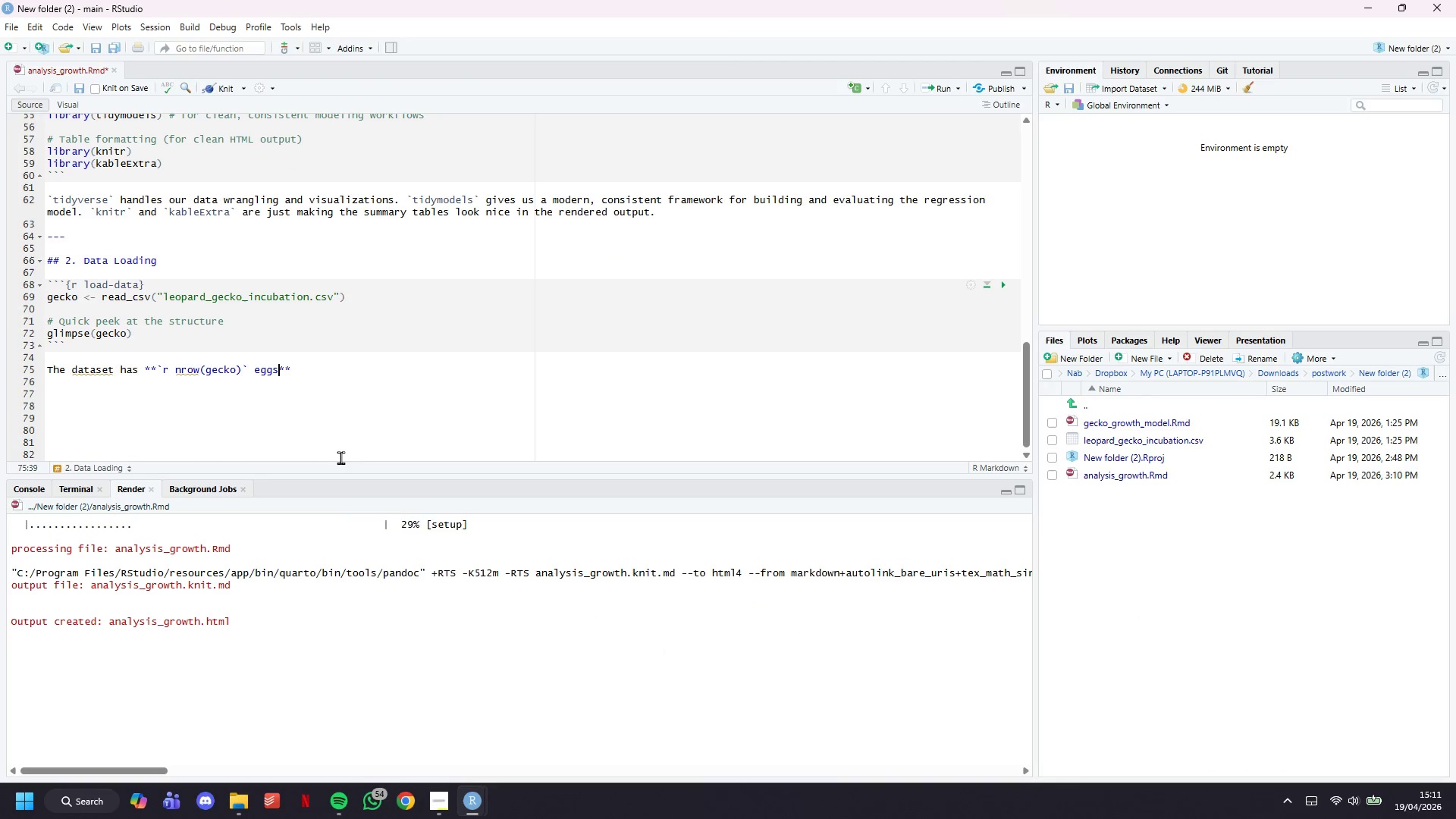 
key(ArrowRight)
 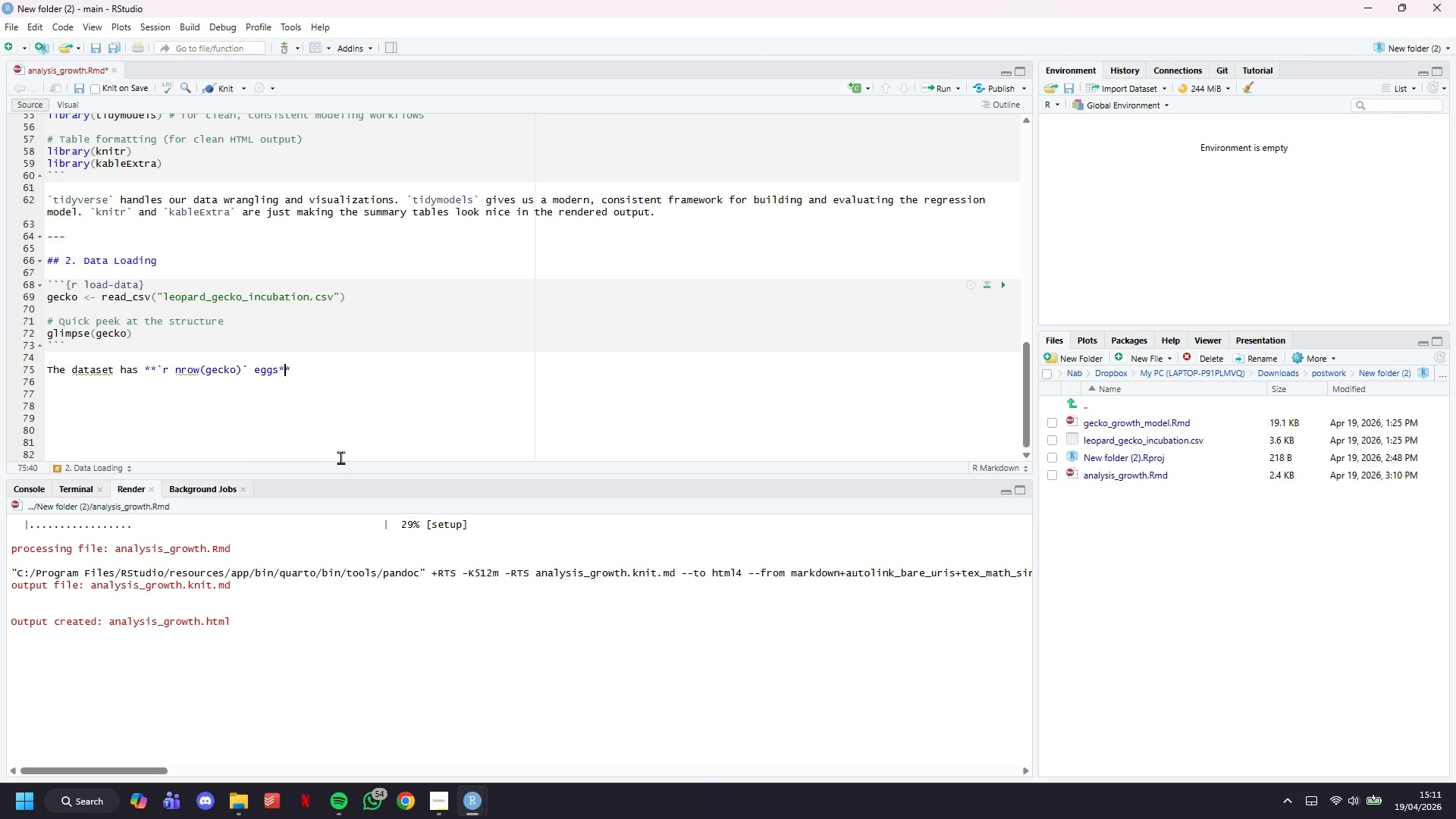 
key(ArrowRight)
 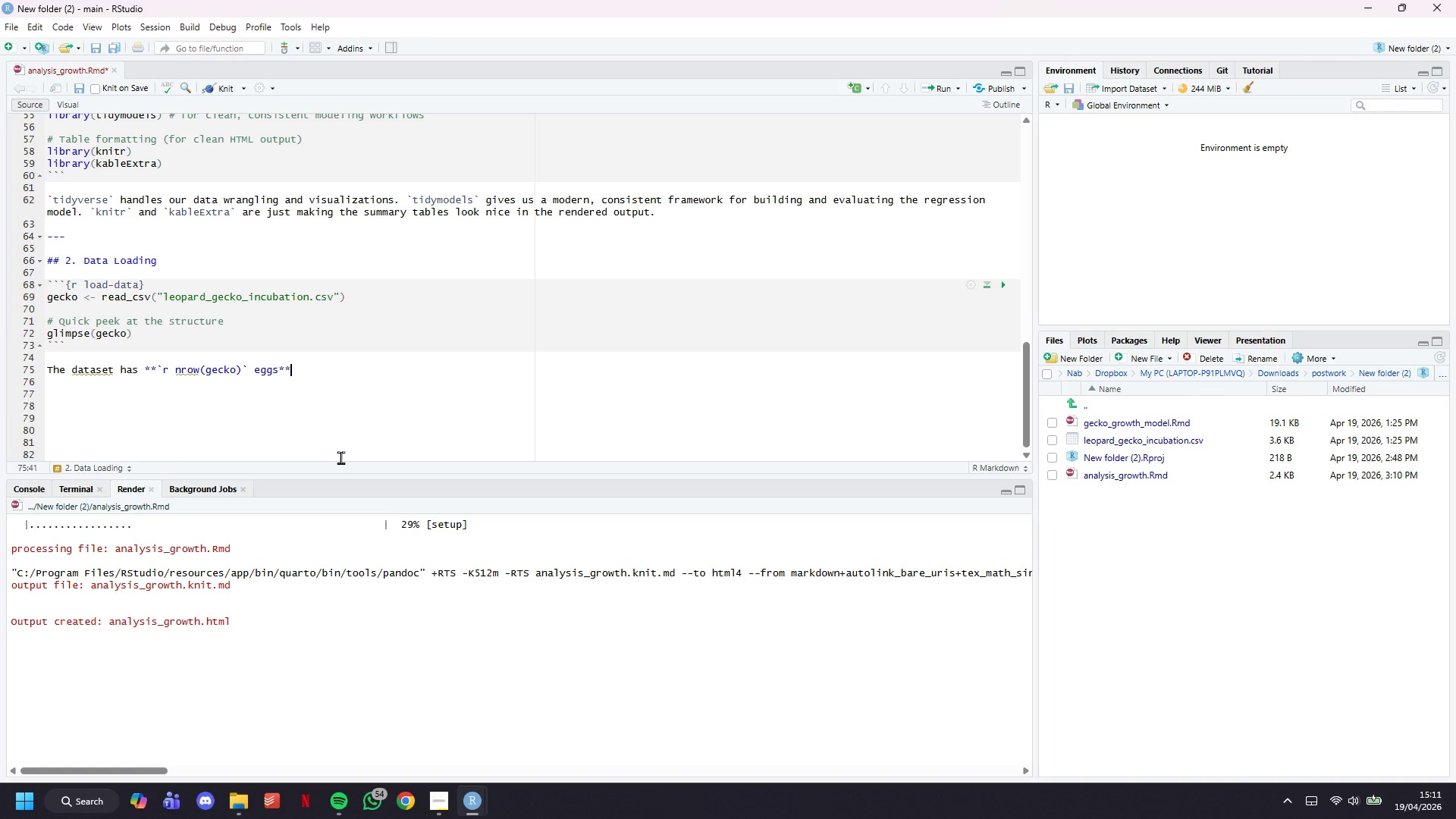 
key(Space)
 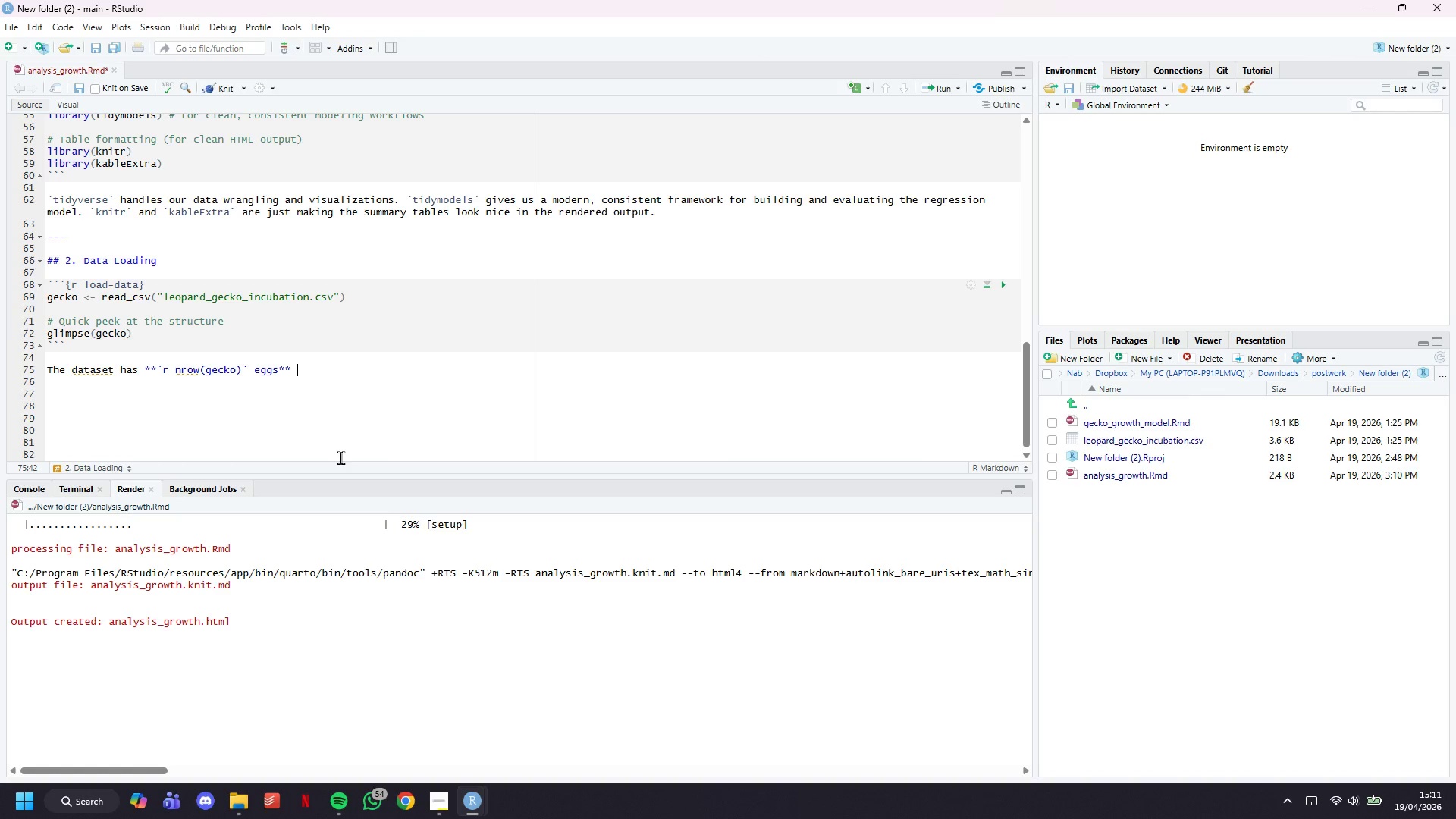 
type(across )
 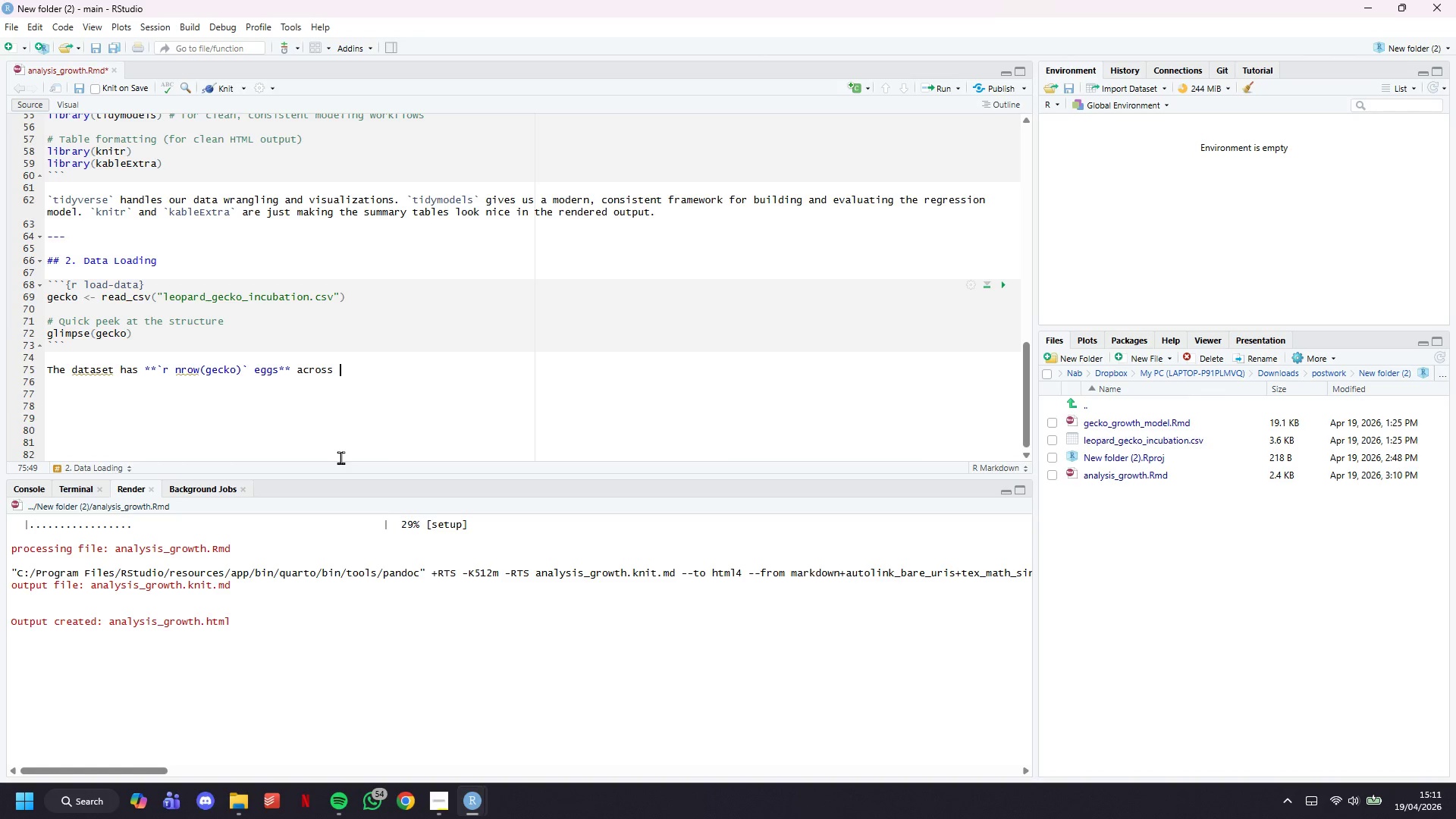 
type(****)
 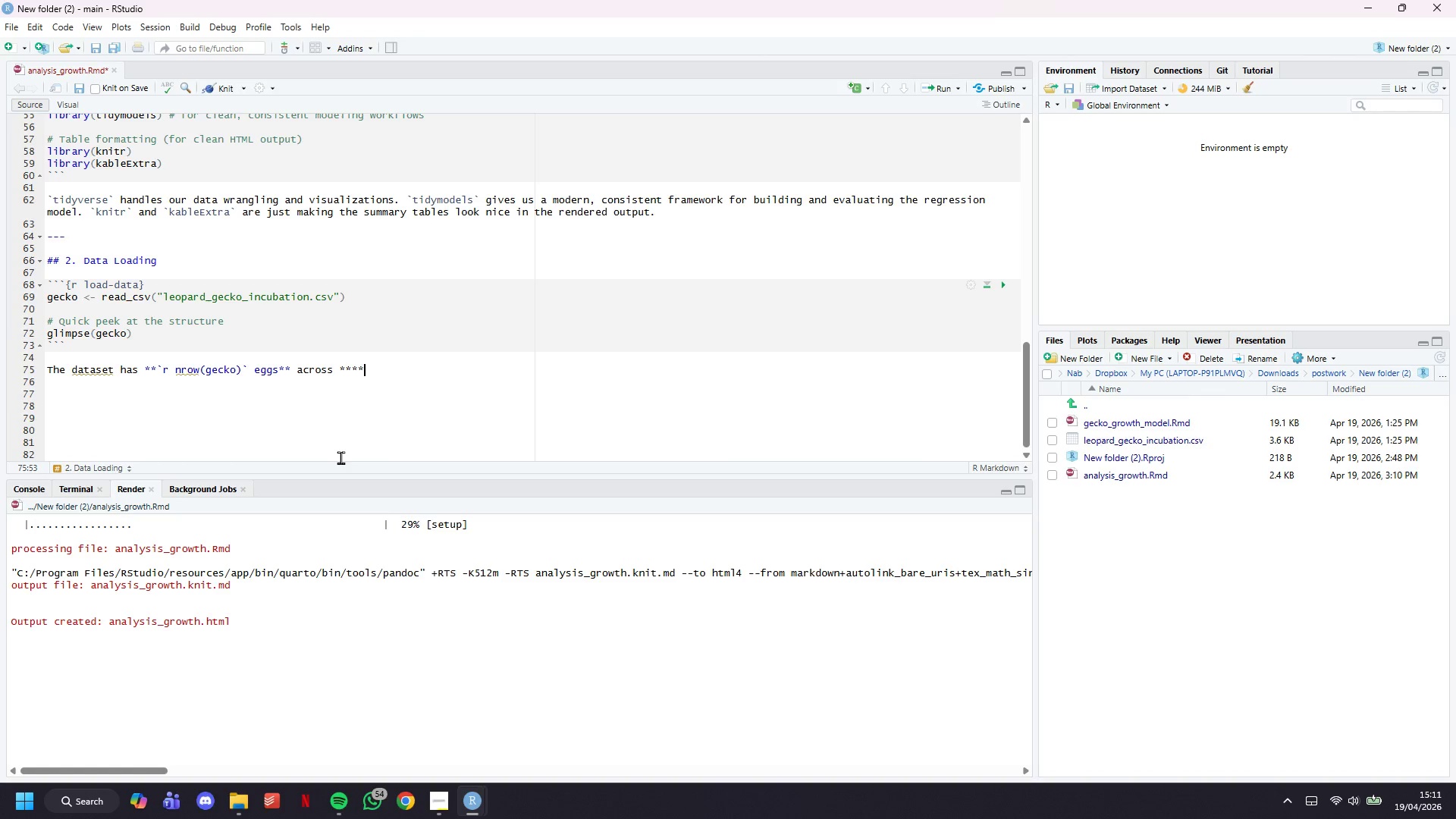 
key(ArrowLeft)
 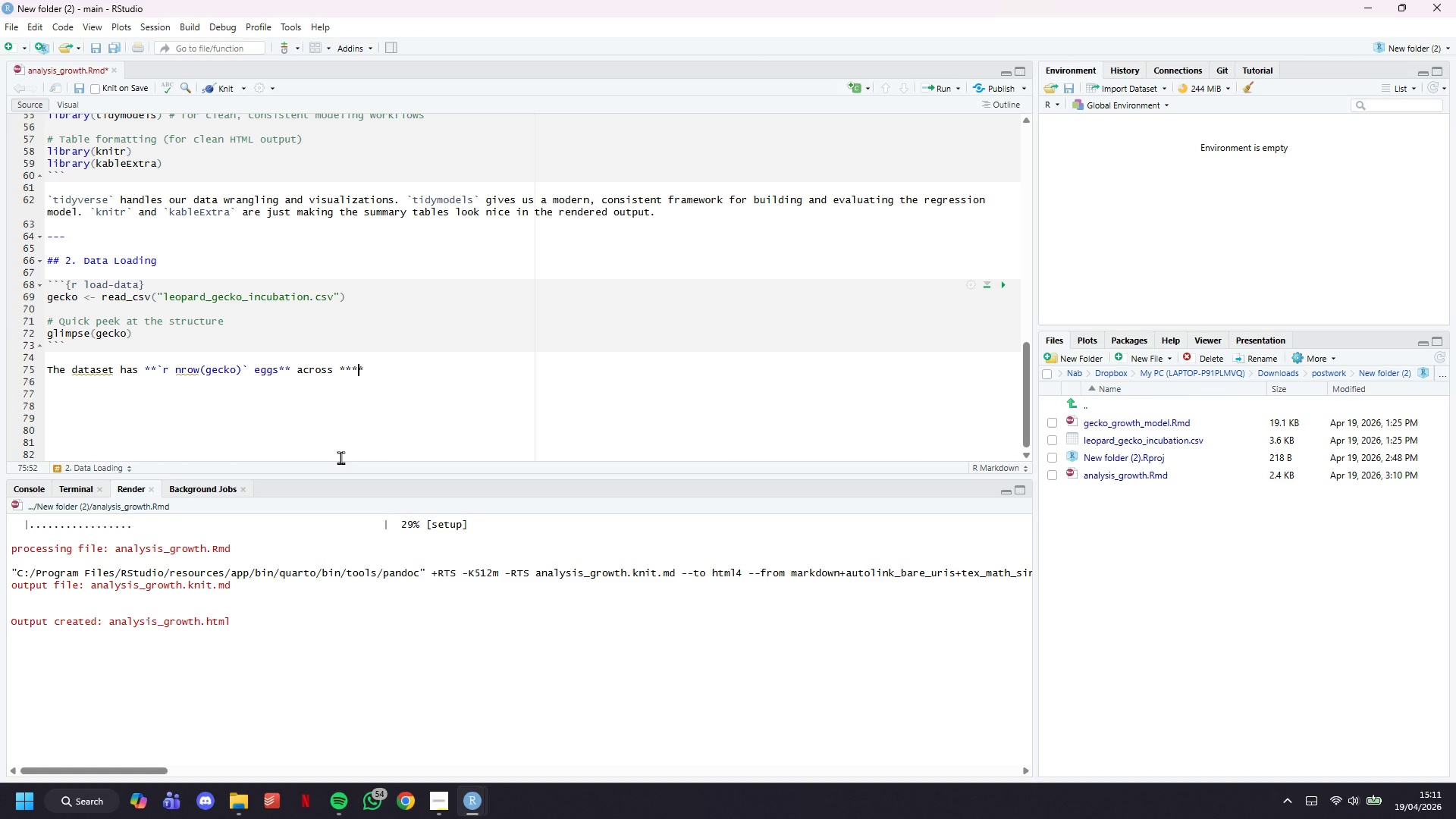 
key(ArrowLeft)
 